 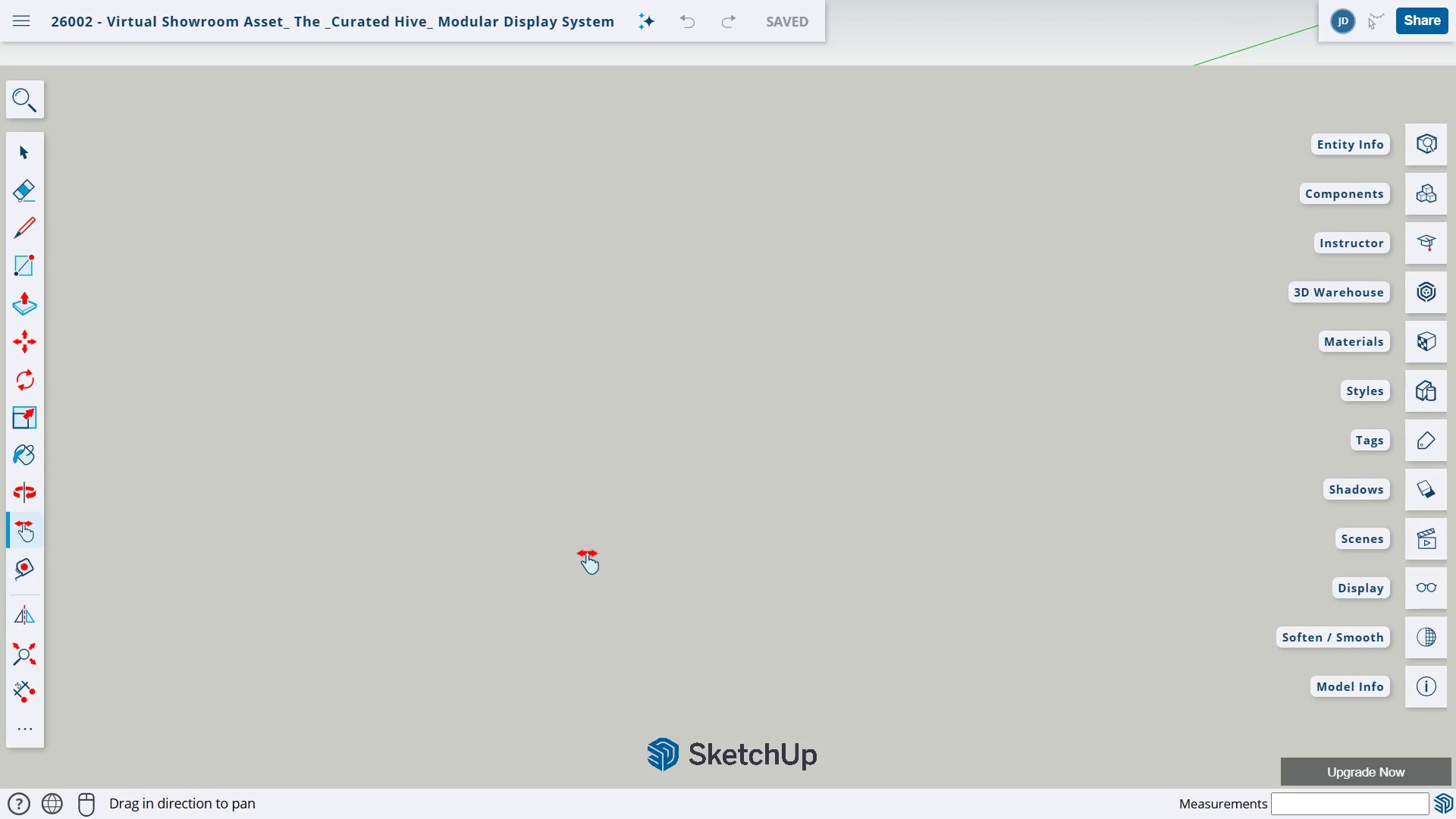 
scroll: coordinate [587, 554], scroll_direction: up, amount: 4.0
 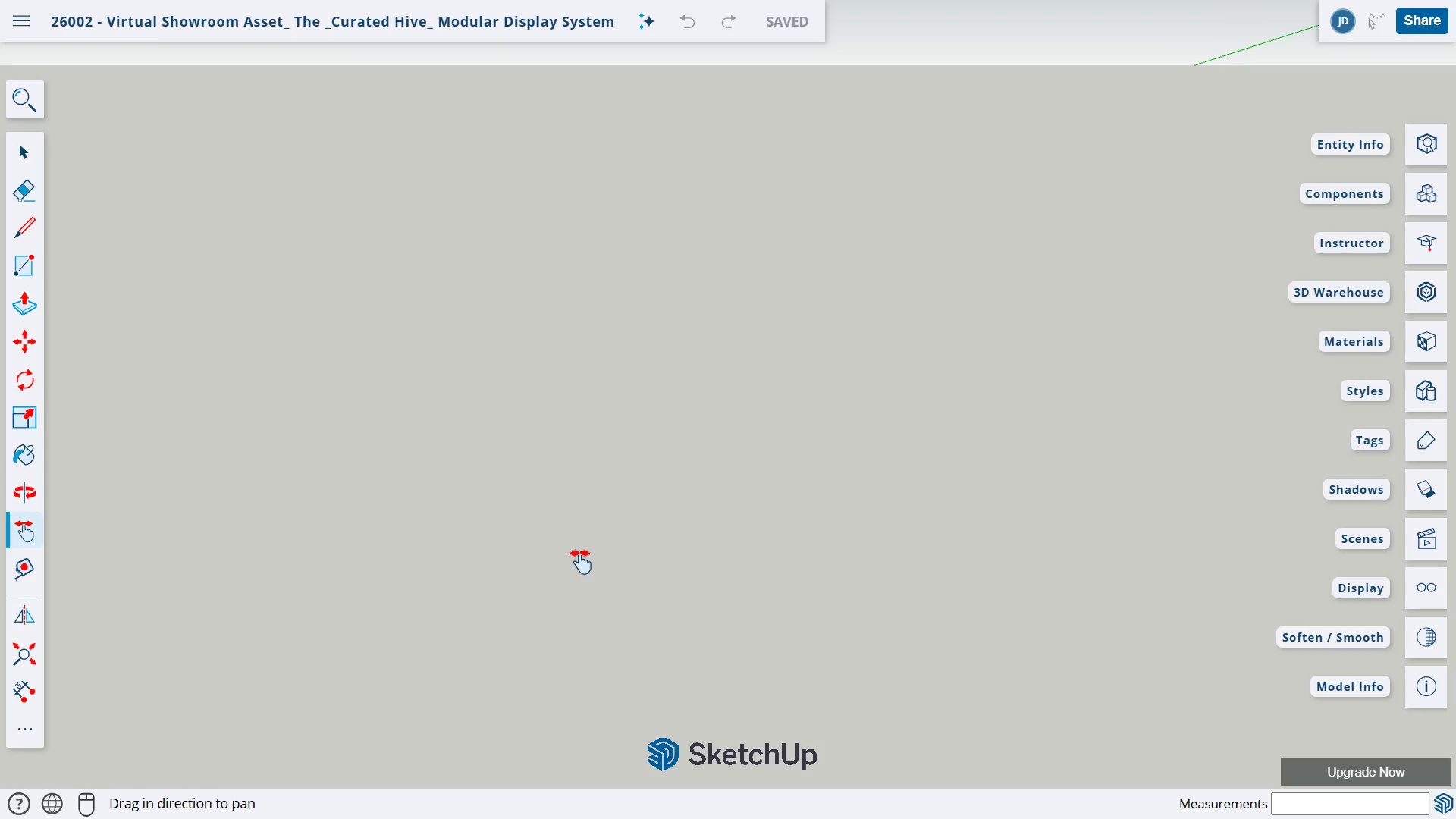 
scroll: coordinate [546, 551], scroll_direction: down, amount: 5.0
 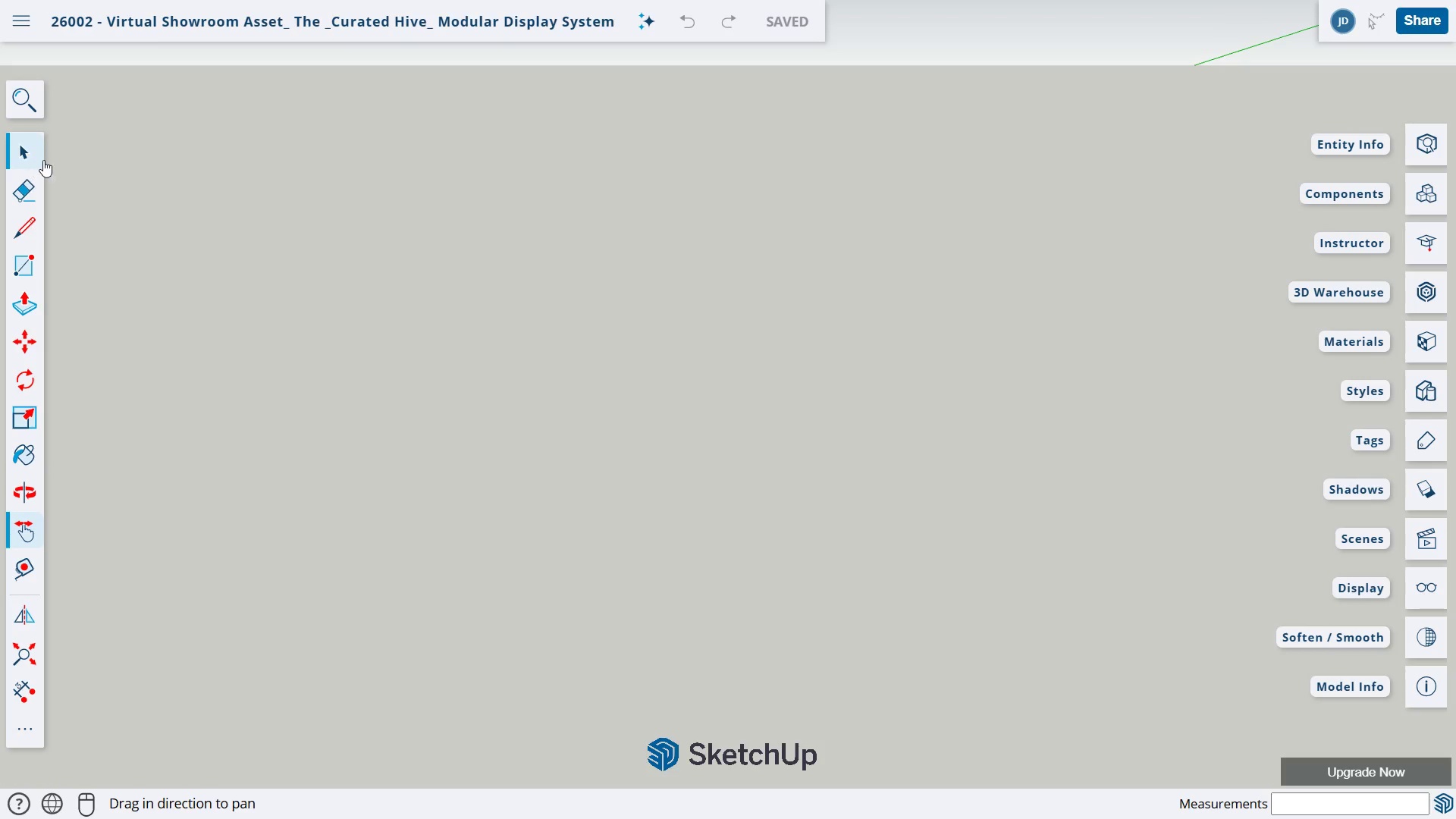 
left_click_drag(start_coordinate=[646, 276], to_coordinate=[623, 359])
 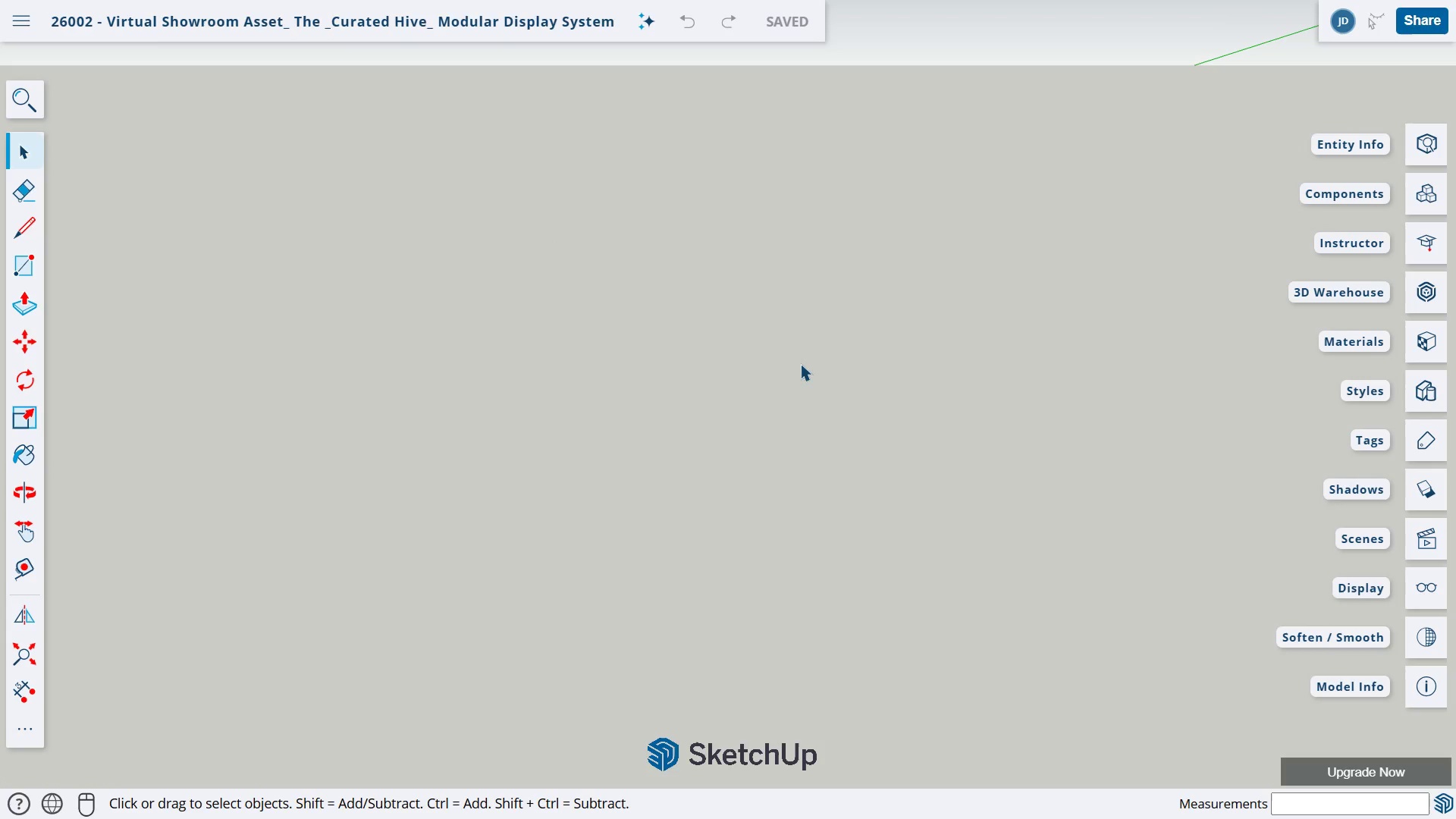 
scroll: coordinate [1170, 102], scroll_direction: up, amount: 4.0
 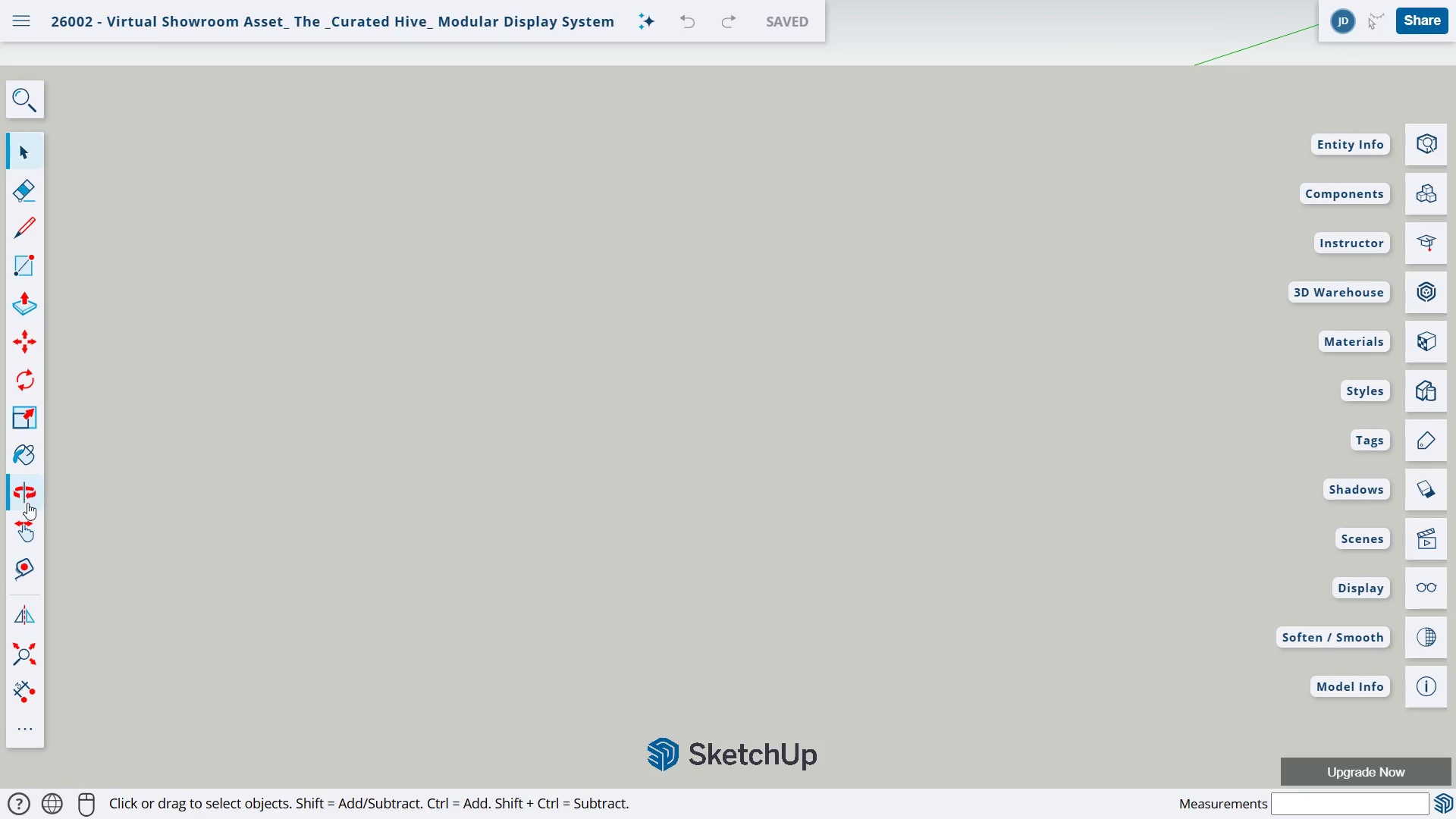 
double_click([27, 535])
 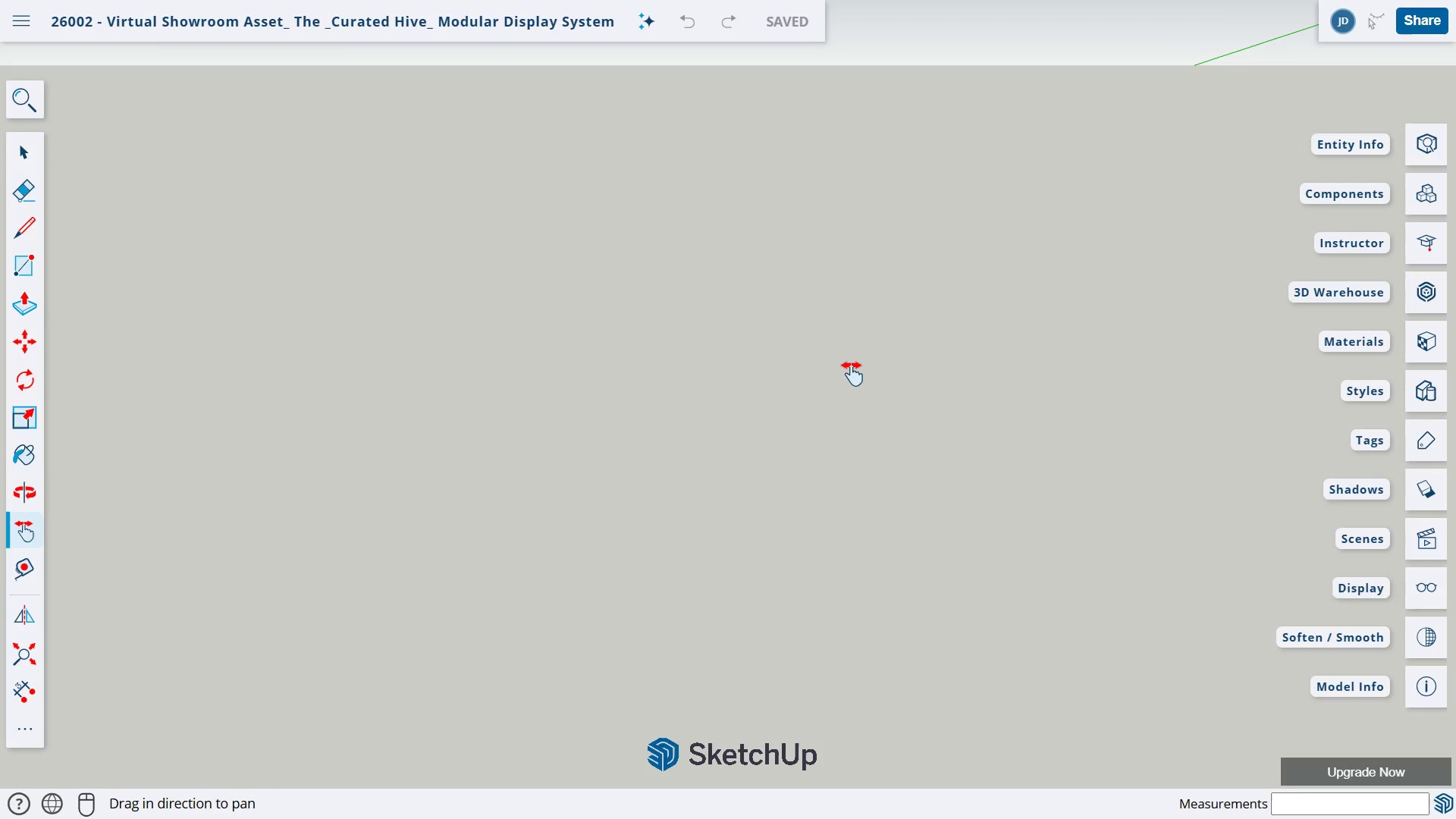 
left_click_drag(start_coordinate=[851, 366], to_coordinate=[716, 488])
 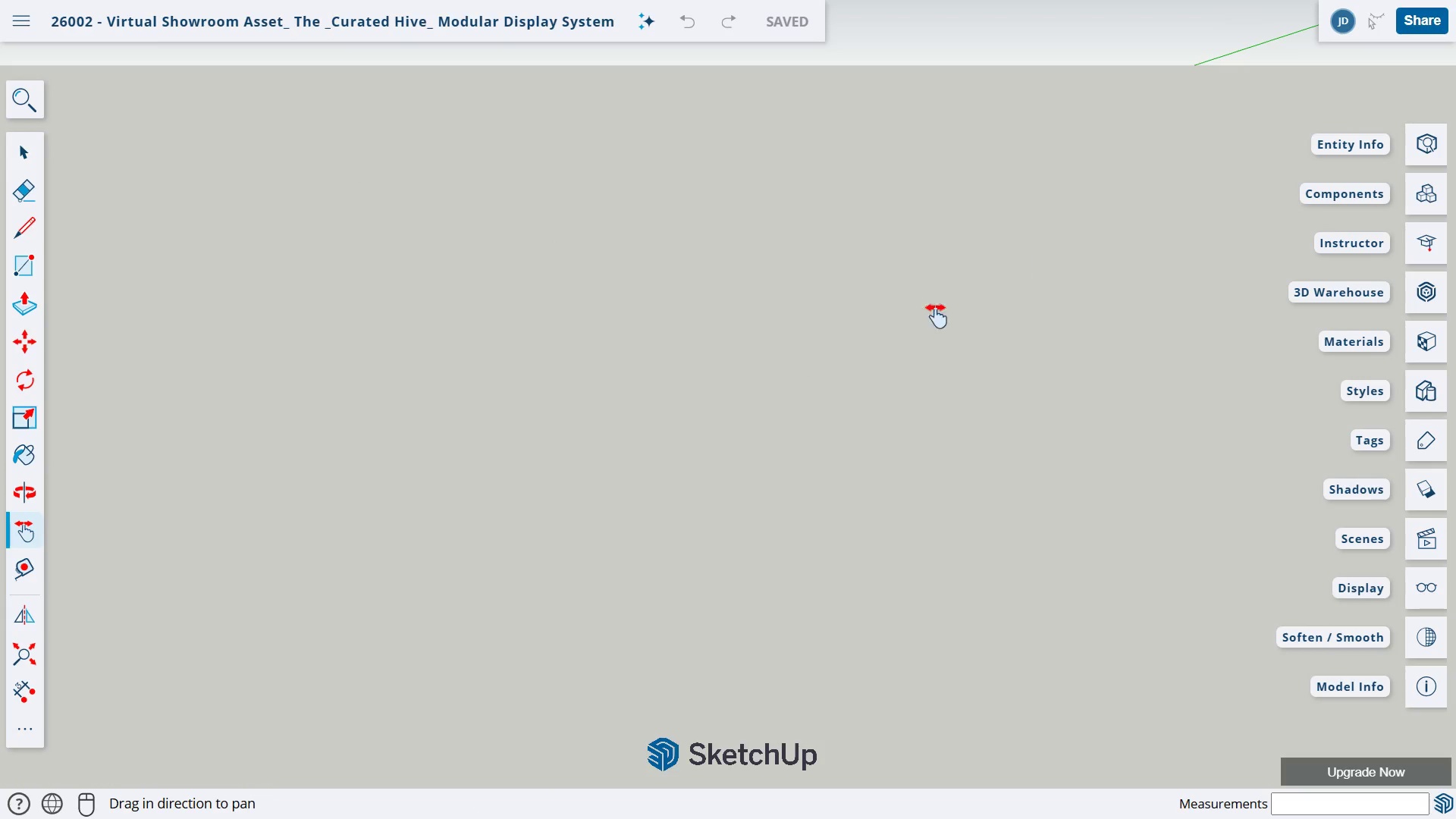 
left_click_drag(start_coordinate=[1022, 245], to_coordinate=[896, 322])
 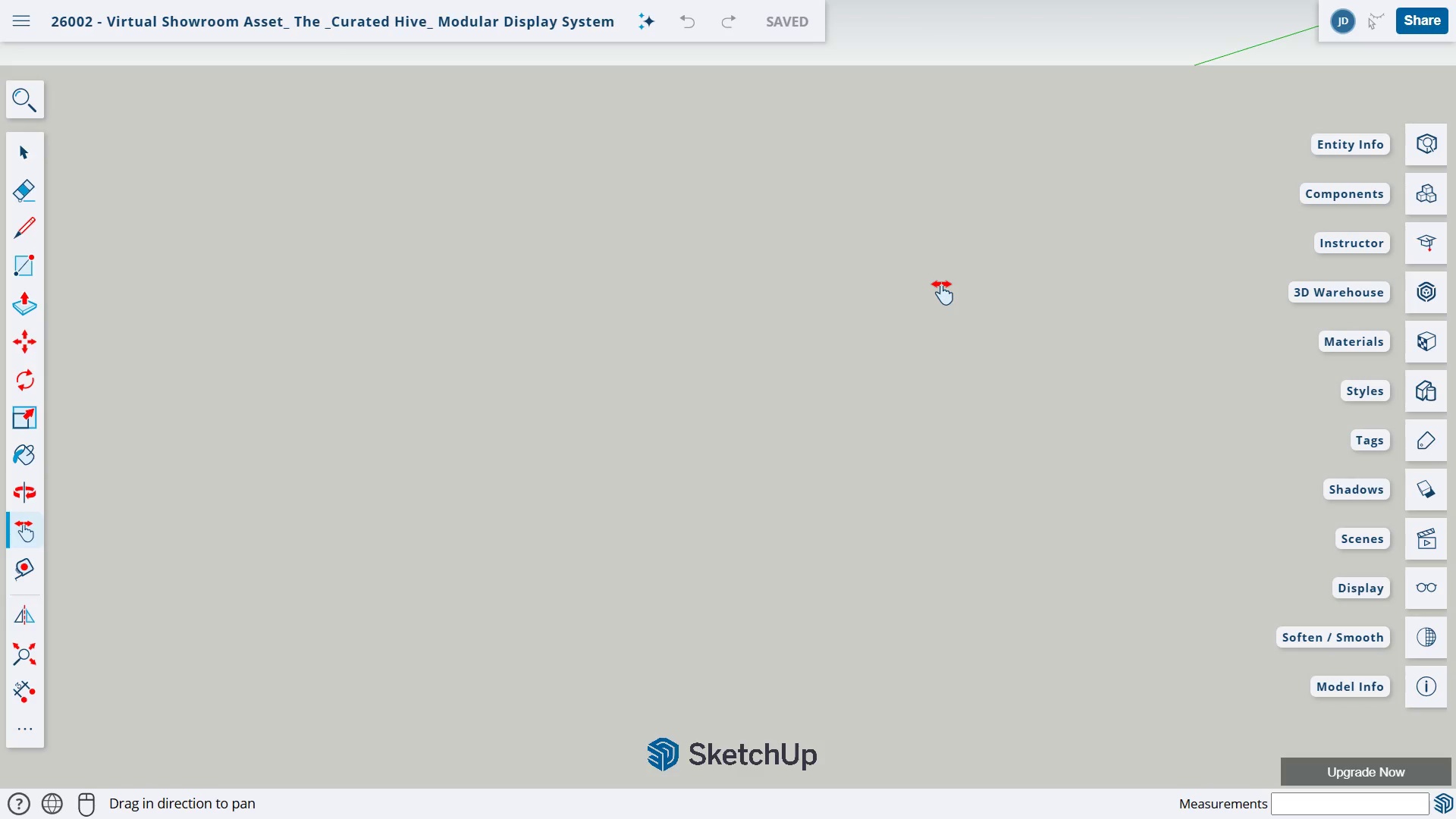 
scroll: coordinate [941, 284], scroll_direction: down, amount: 4.0
 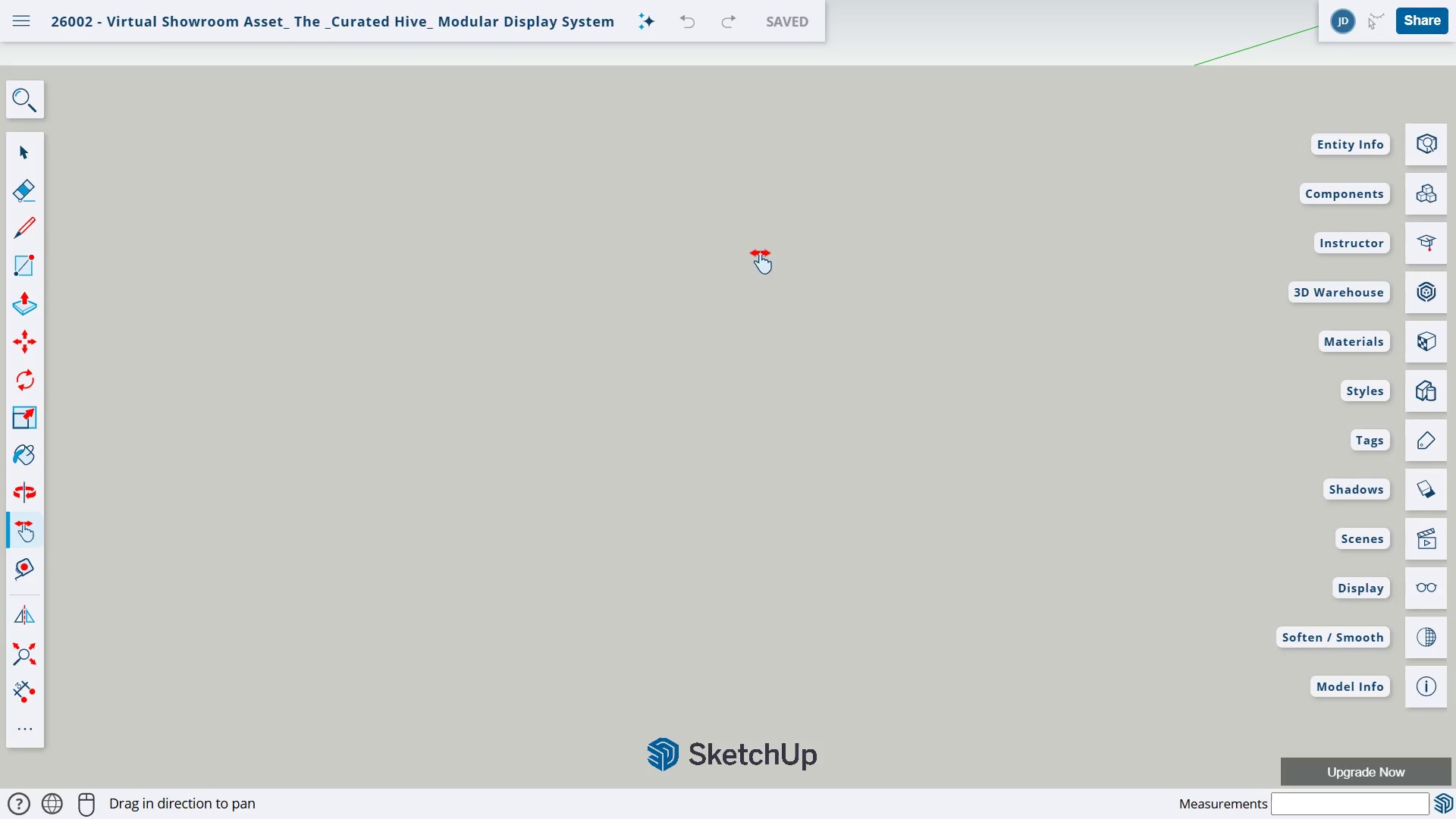 
scroll: coordinate [760, 253], scroll_direction: up, amount: 4.0
 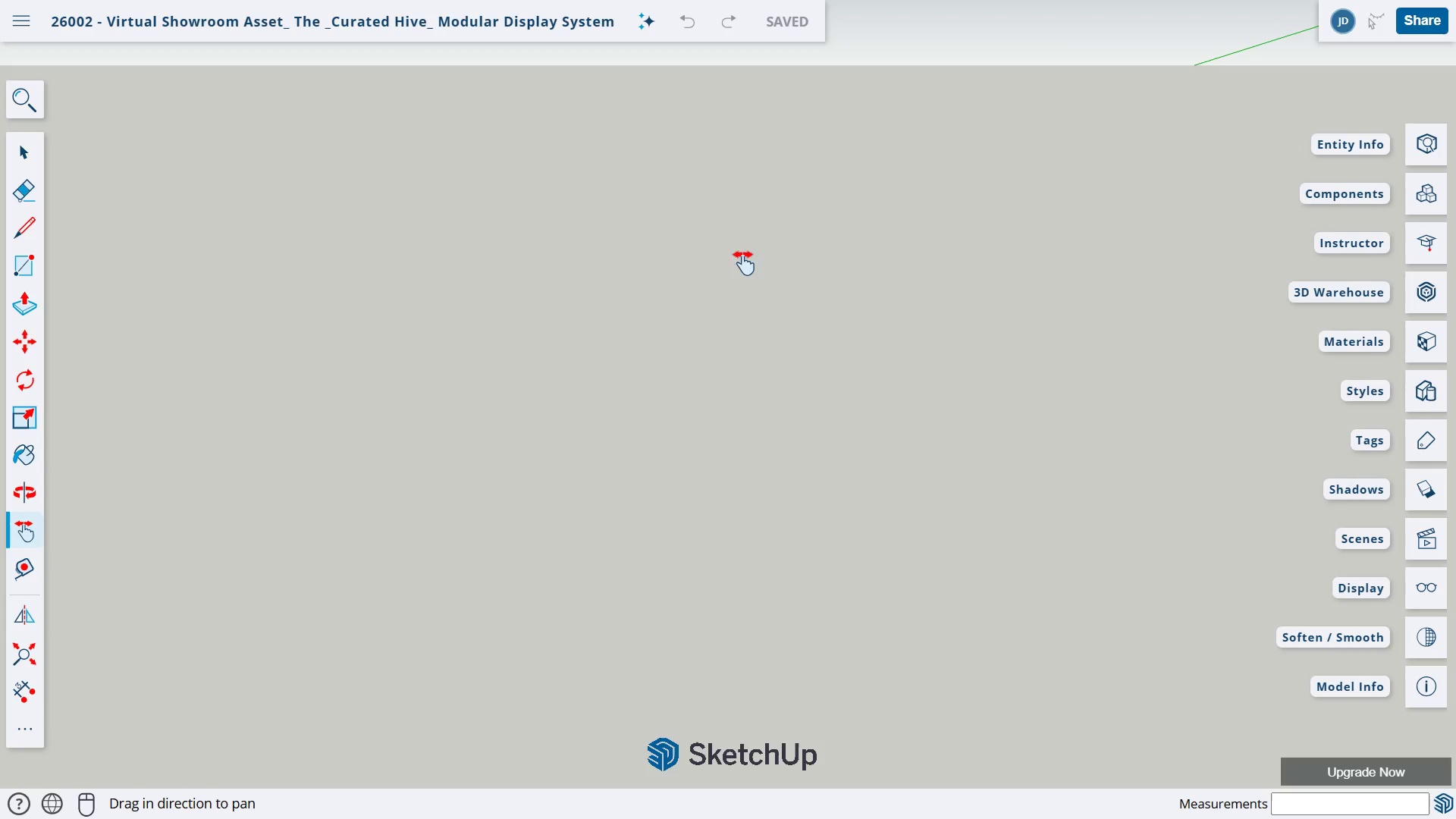 
left_click([30, 24])
 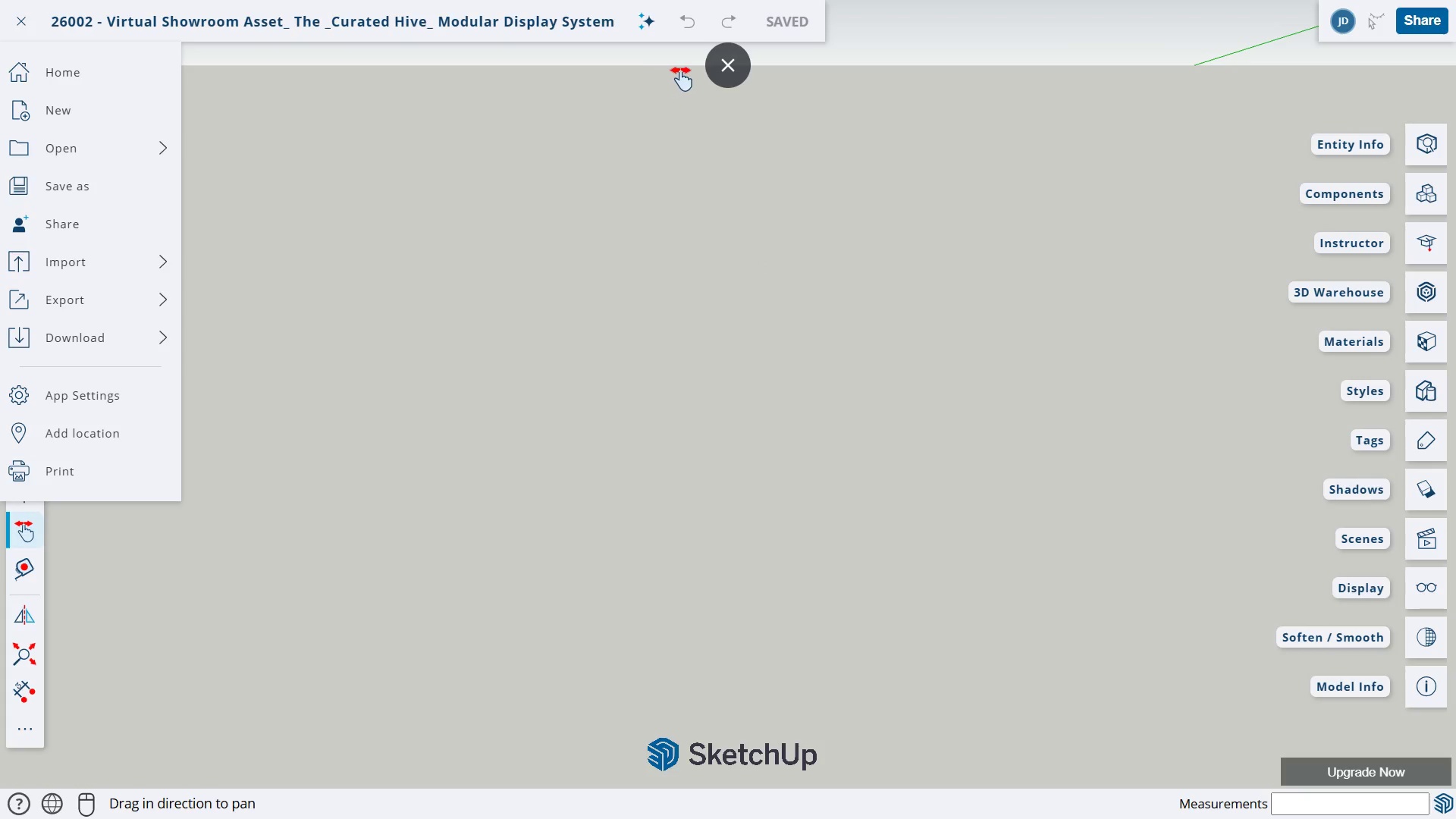 
left_click([714, 78])
 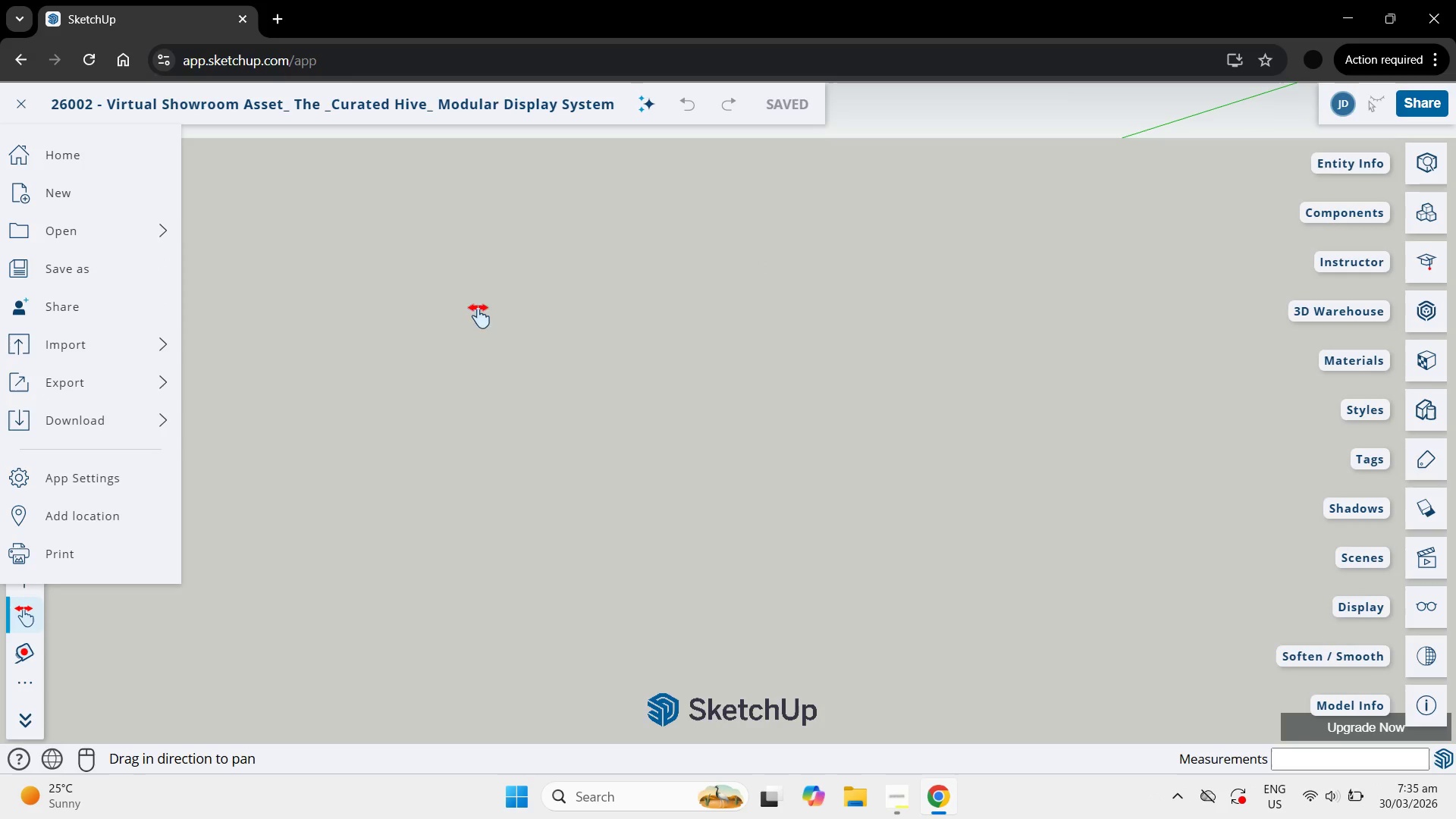 
left_click_drag(start_coordinate=[563, 311], to_coordinate=[440, 421])
 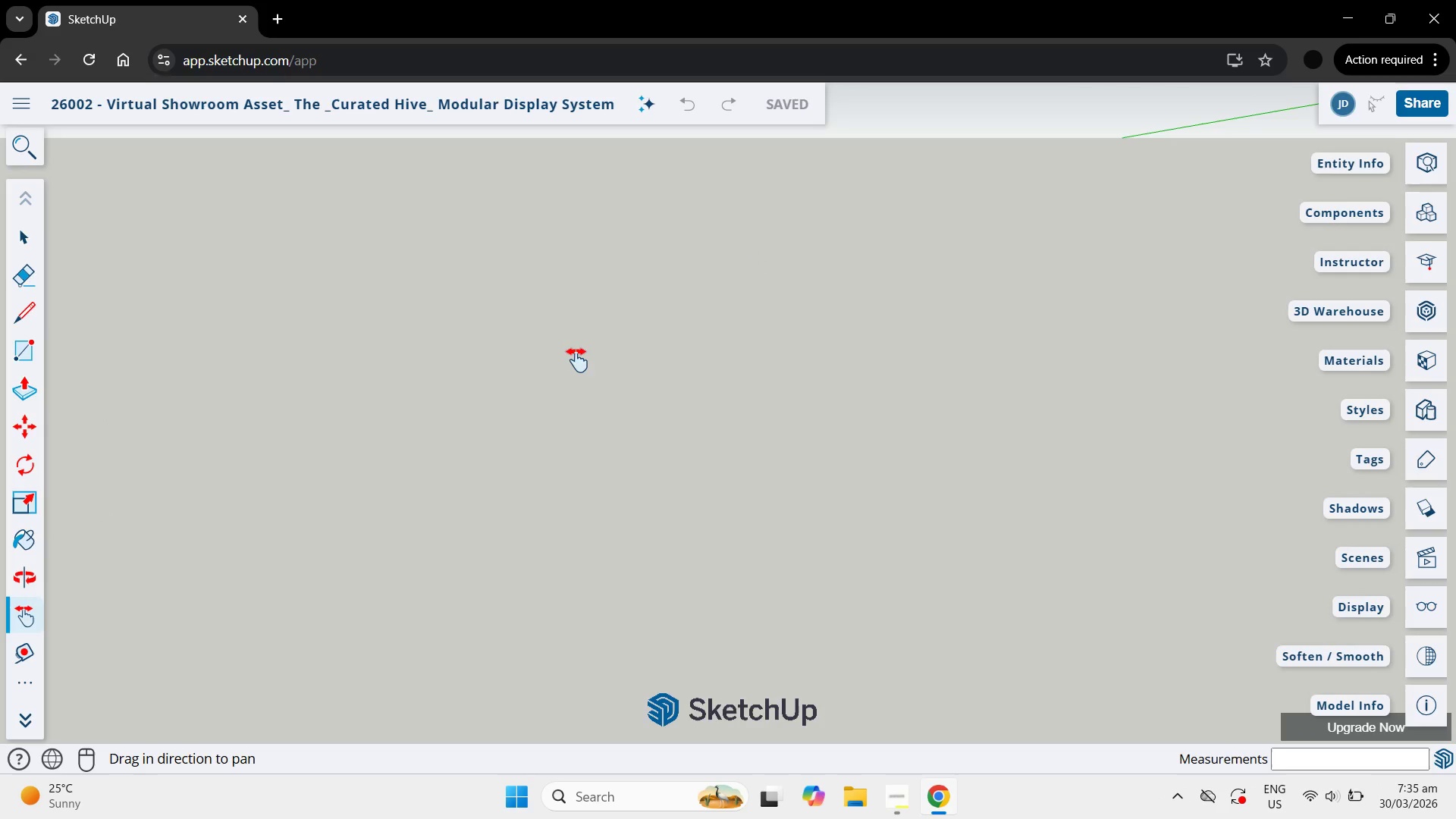 
left_click_drag(start_coordinate=[576, 352], to_coordinate=[381, 470])
 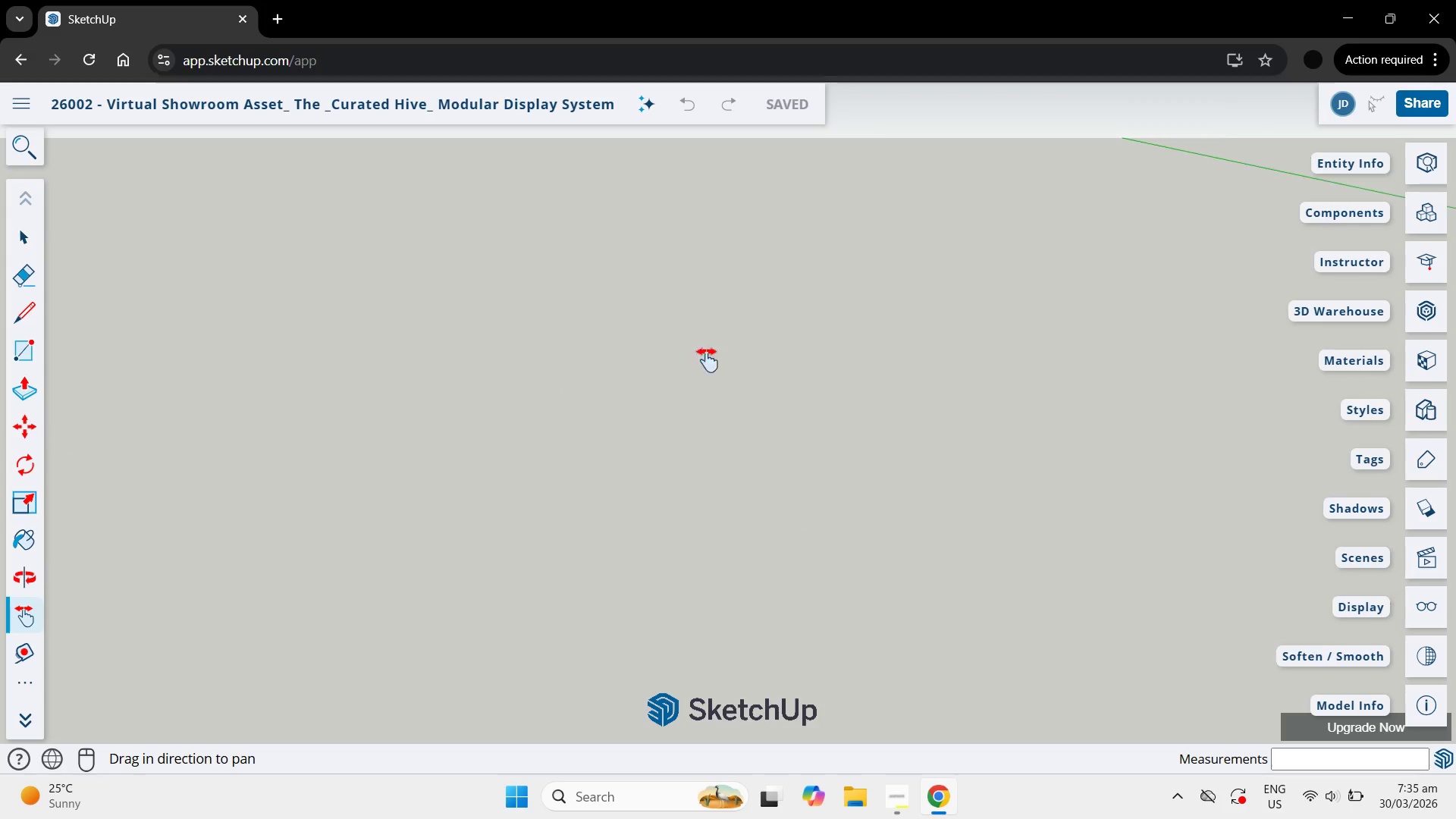 
left_click_drag(start_coordinate=[767, 313], to_coordinate=[594, 369])
 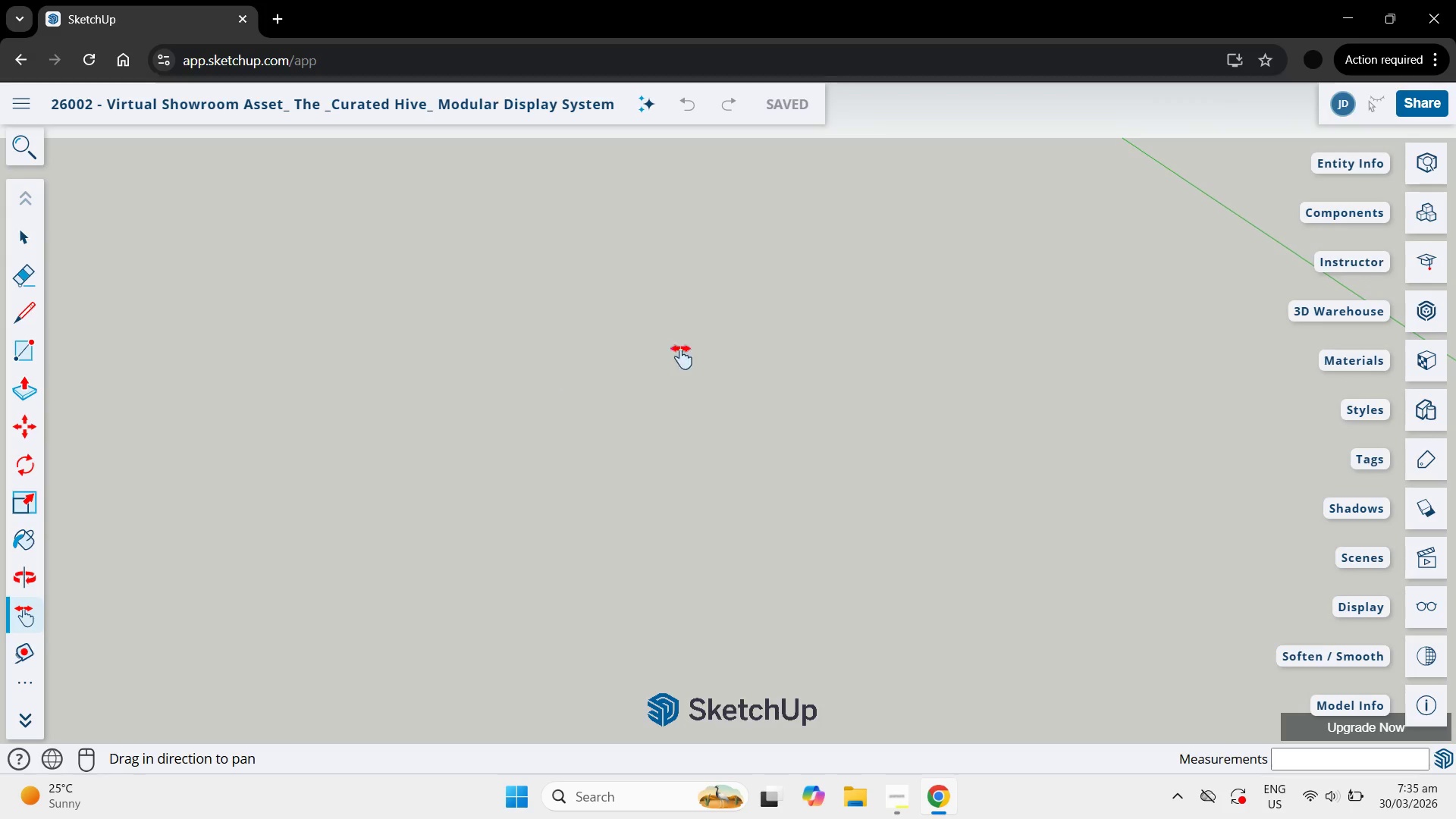 
left_click_drag(start_coordinate=[970, 278], to_coordinate=[1095, 222])
 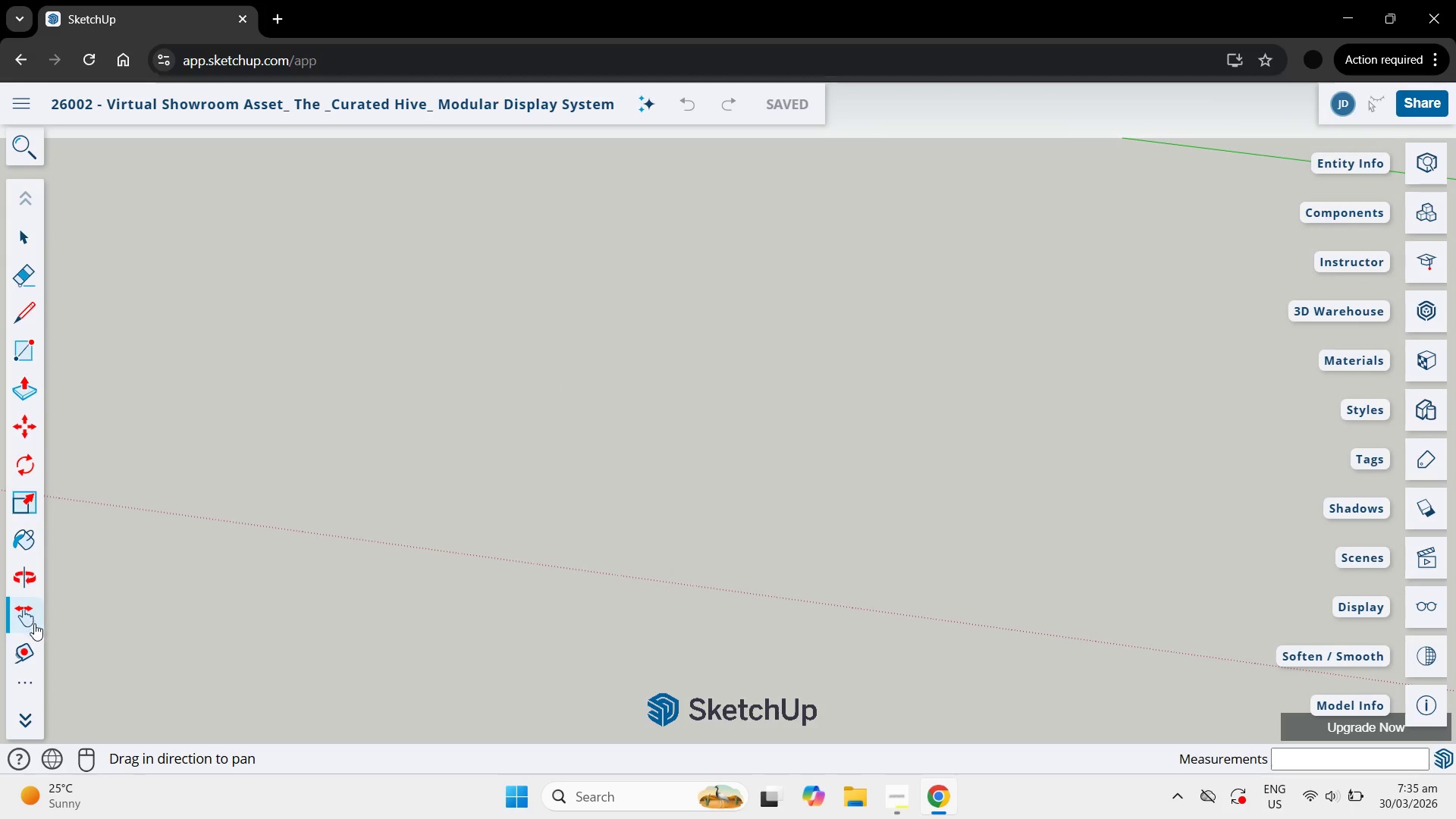 
scroll: coordinate [752, 336], scroll_direction: down, amount: 35.0
 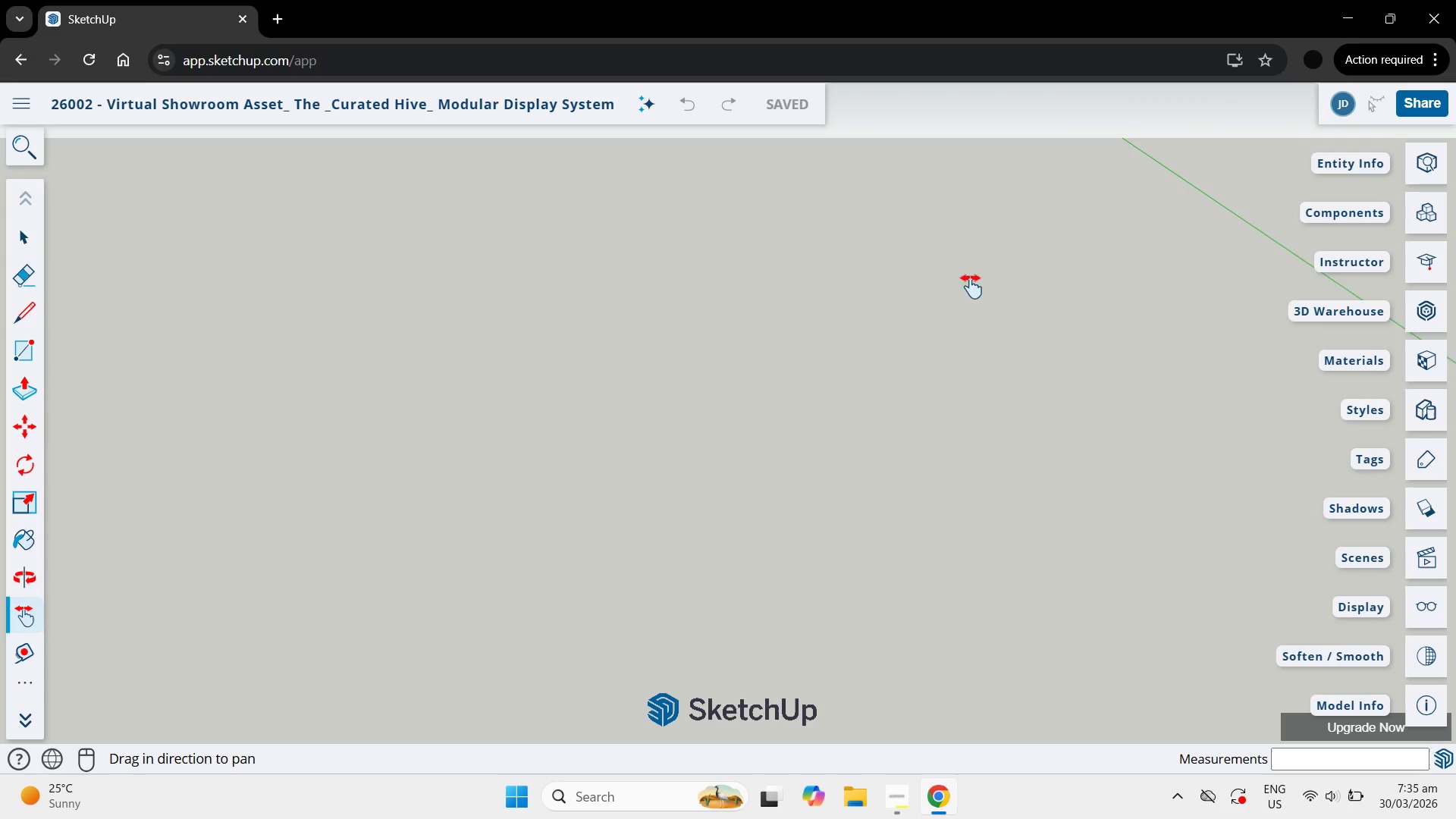 
left_click([35, 623])
 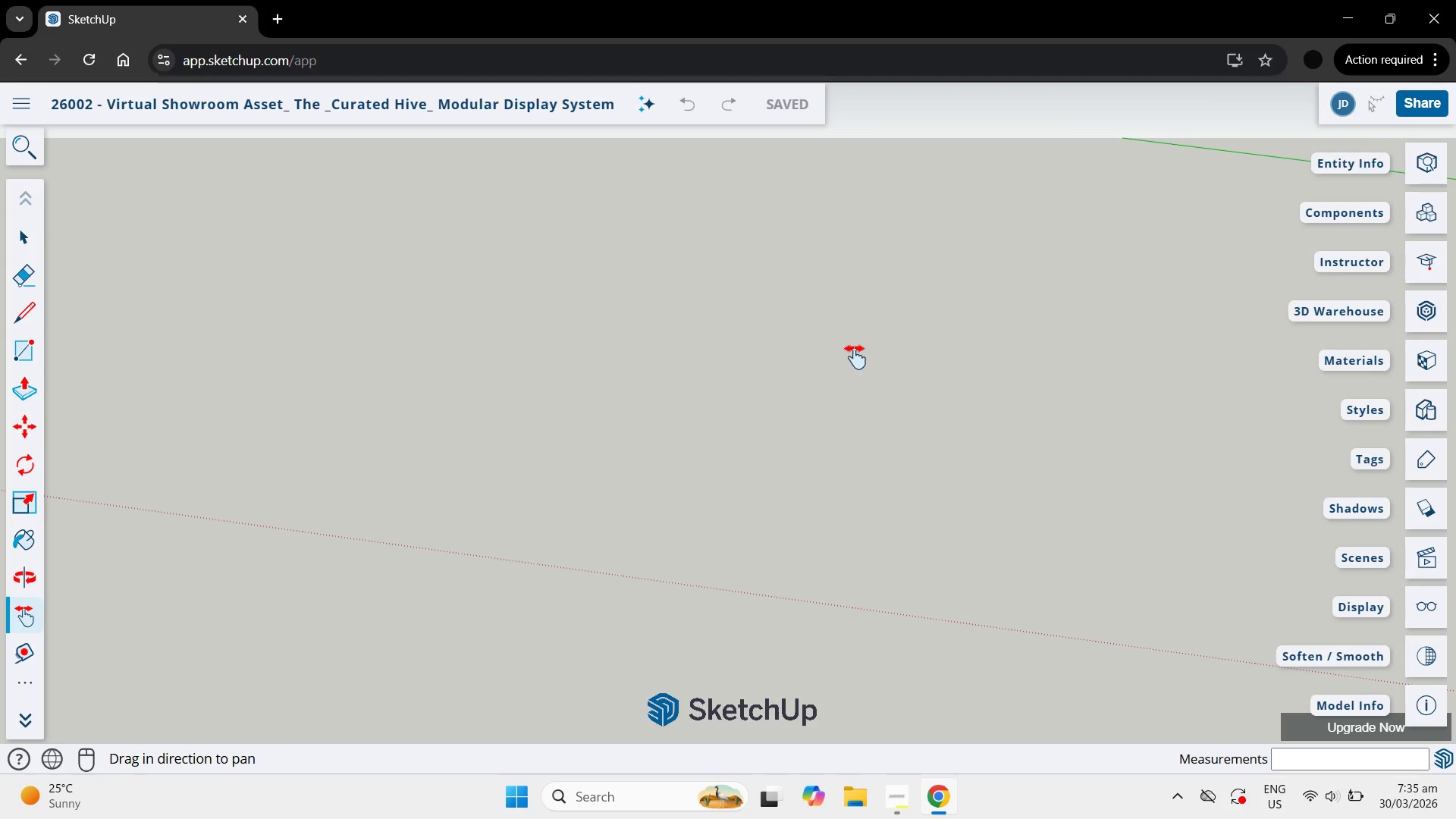 
left_click_drag(start_coordinate=[854, 349], to_coordinate=[740, 447])
 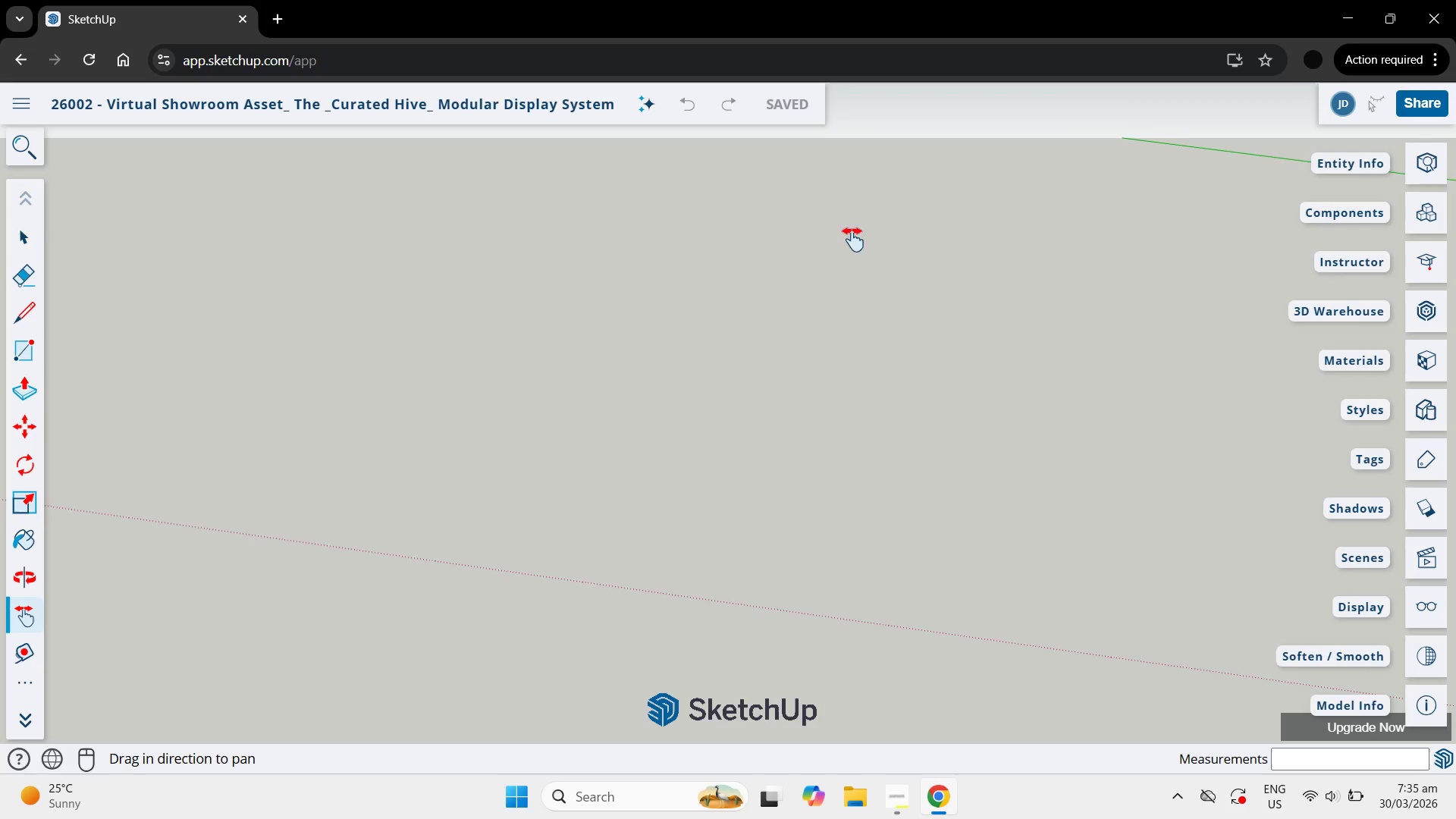 
left_click_drag(start_coordinate=[897, 176], to_coordinate=[792, 314])
 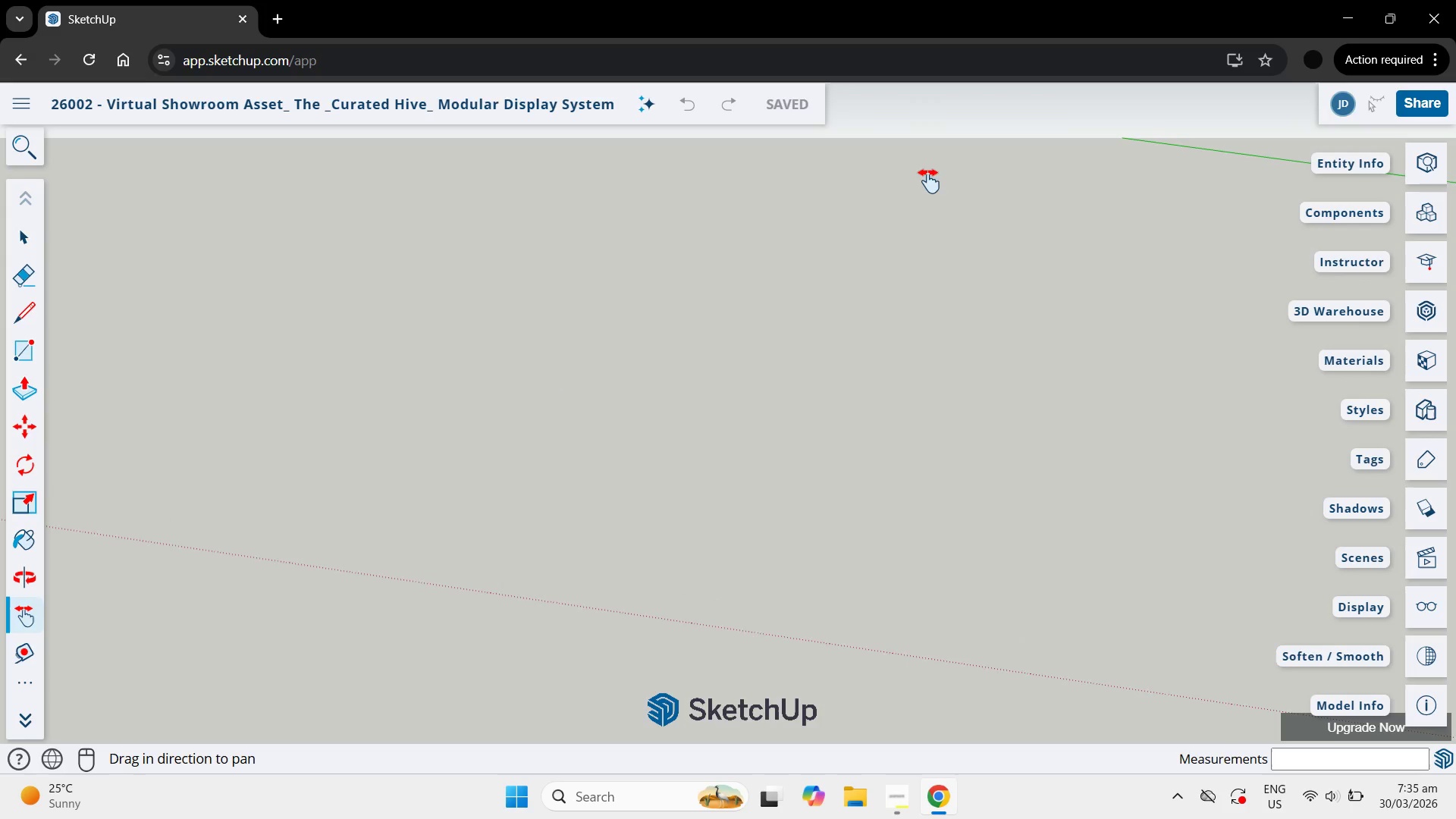 
left_click_drag(start_coordinate=[927, 173], to_coordinate=[717, 372])
 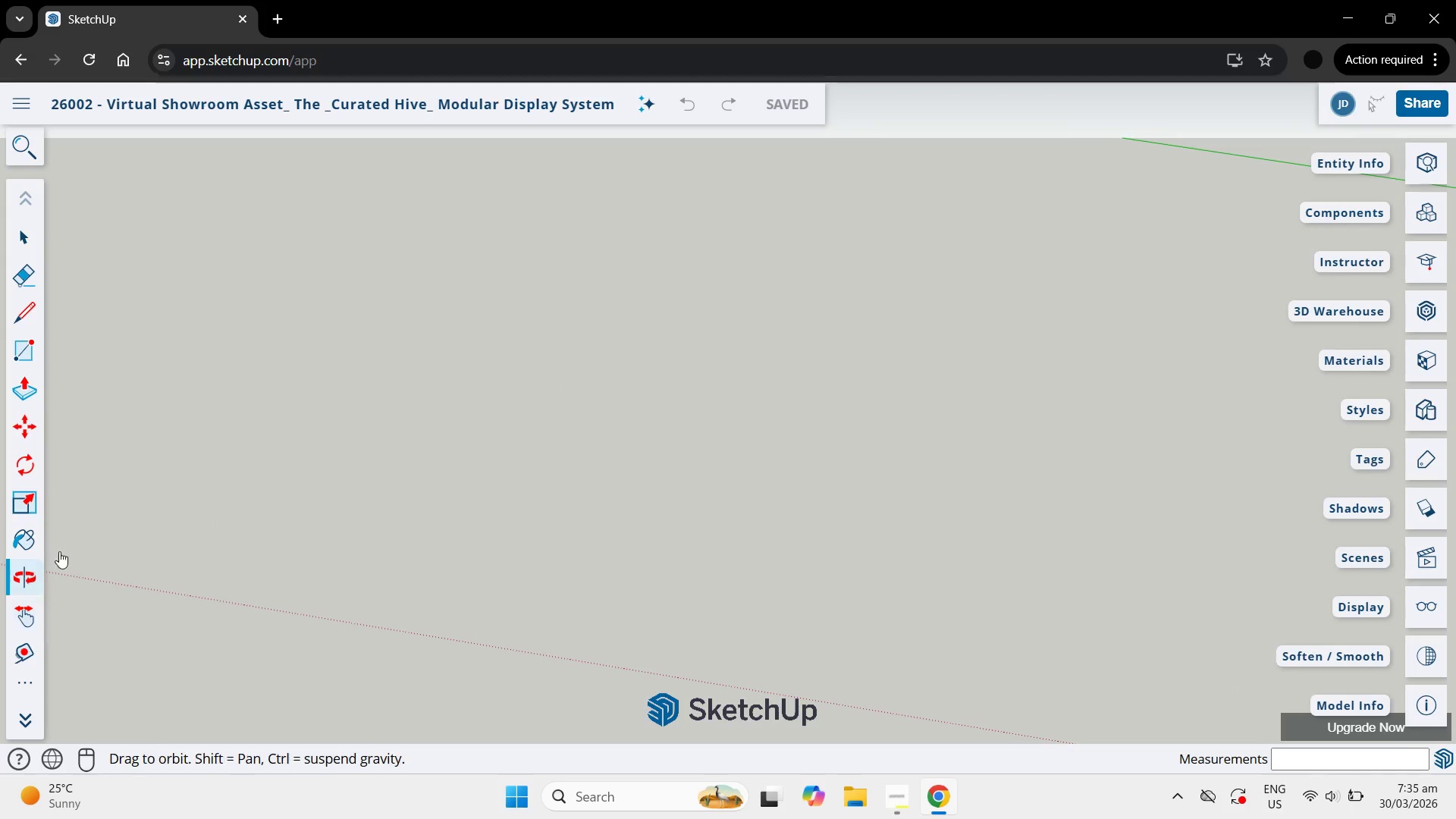 
left_click_drag(start_coordinate=[810, 329], to_coordinate=[460, 536])
 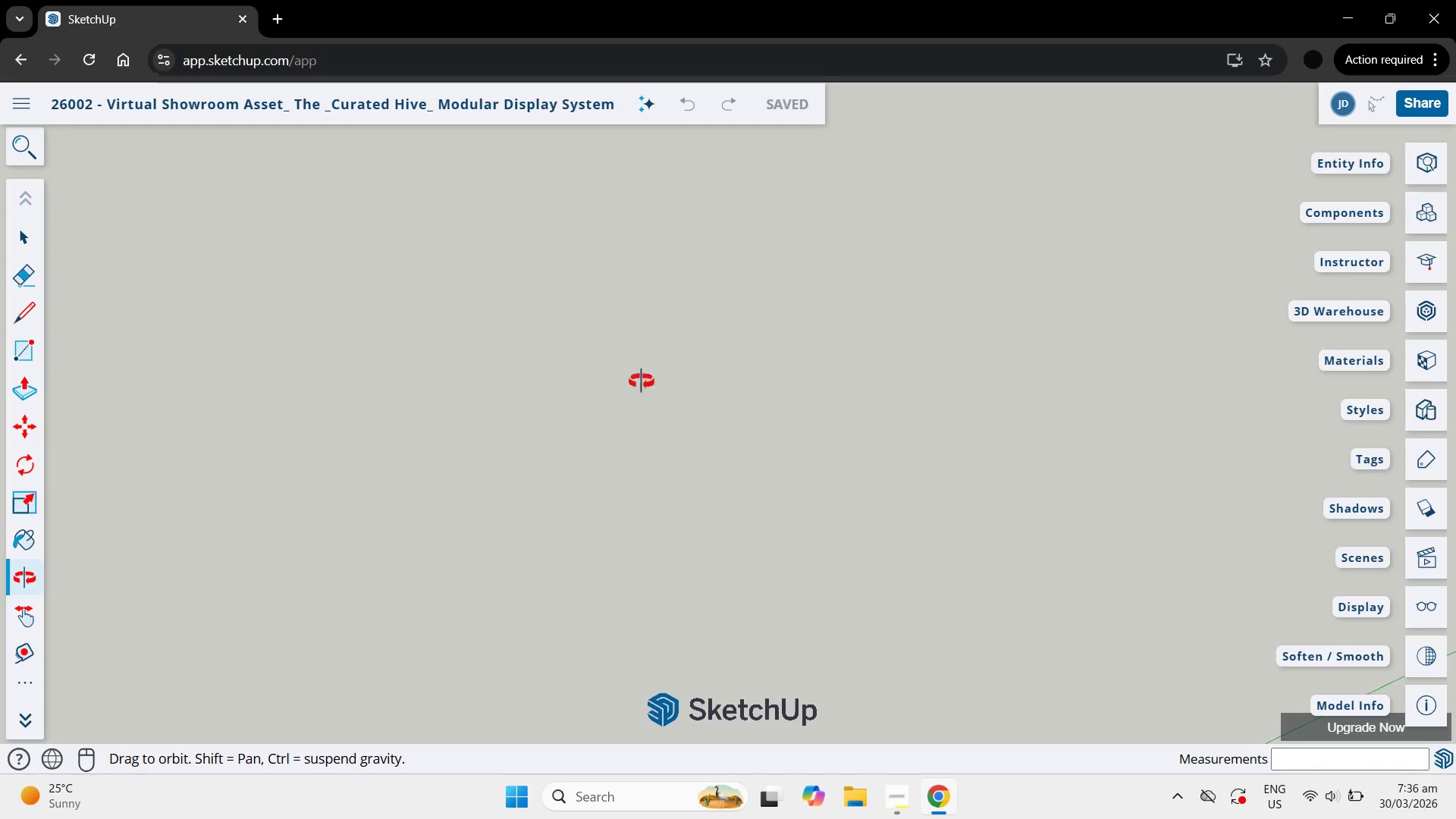 
scroll: coordinate [458, 364], scroll_direction: down, amount: 16.0
 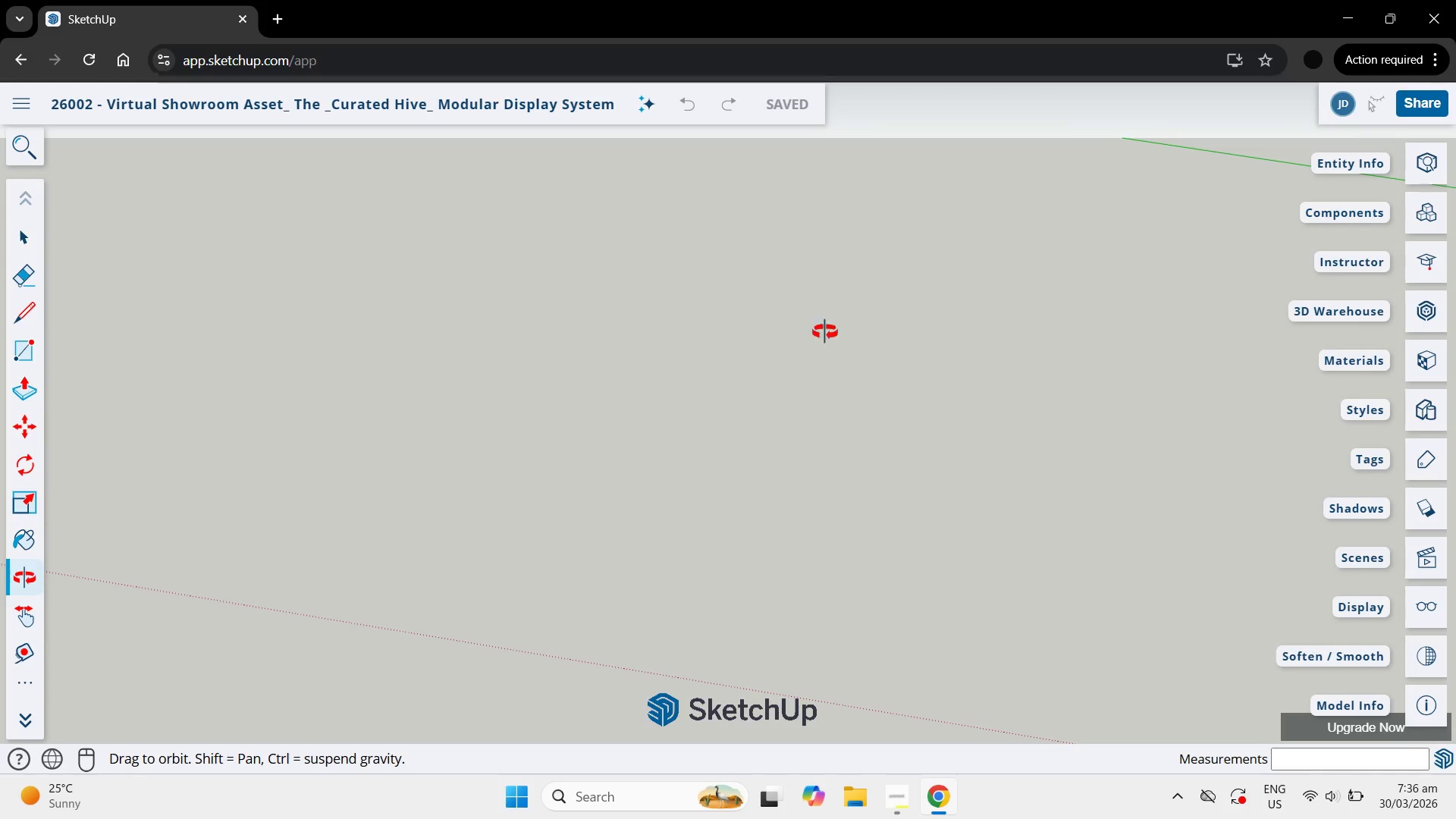 
left_click_drag(start_coordinate=[615, 397], to_coordinate=[874, 168])
 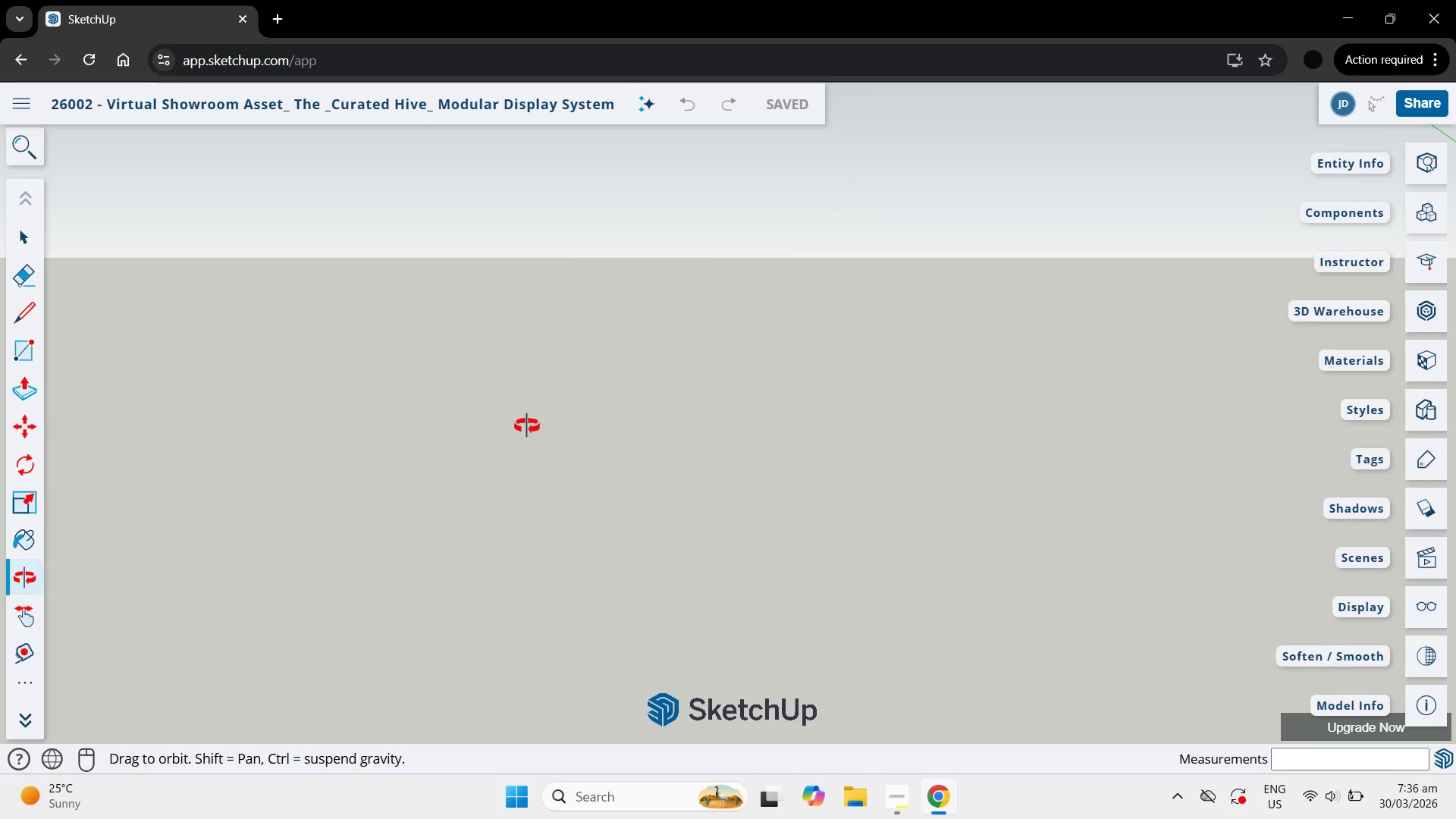 
left_click_drag(start_coordinate=[525, 425], to_coordinate=[372, 389])
 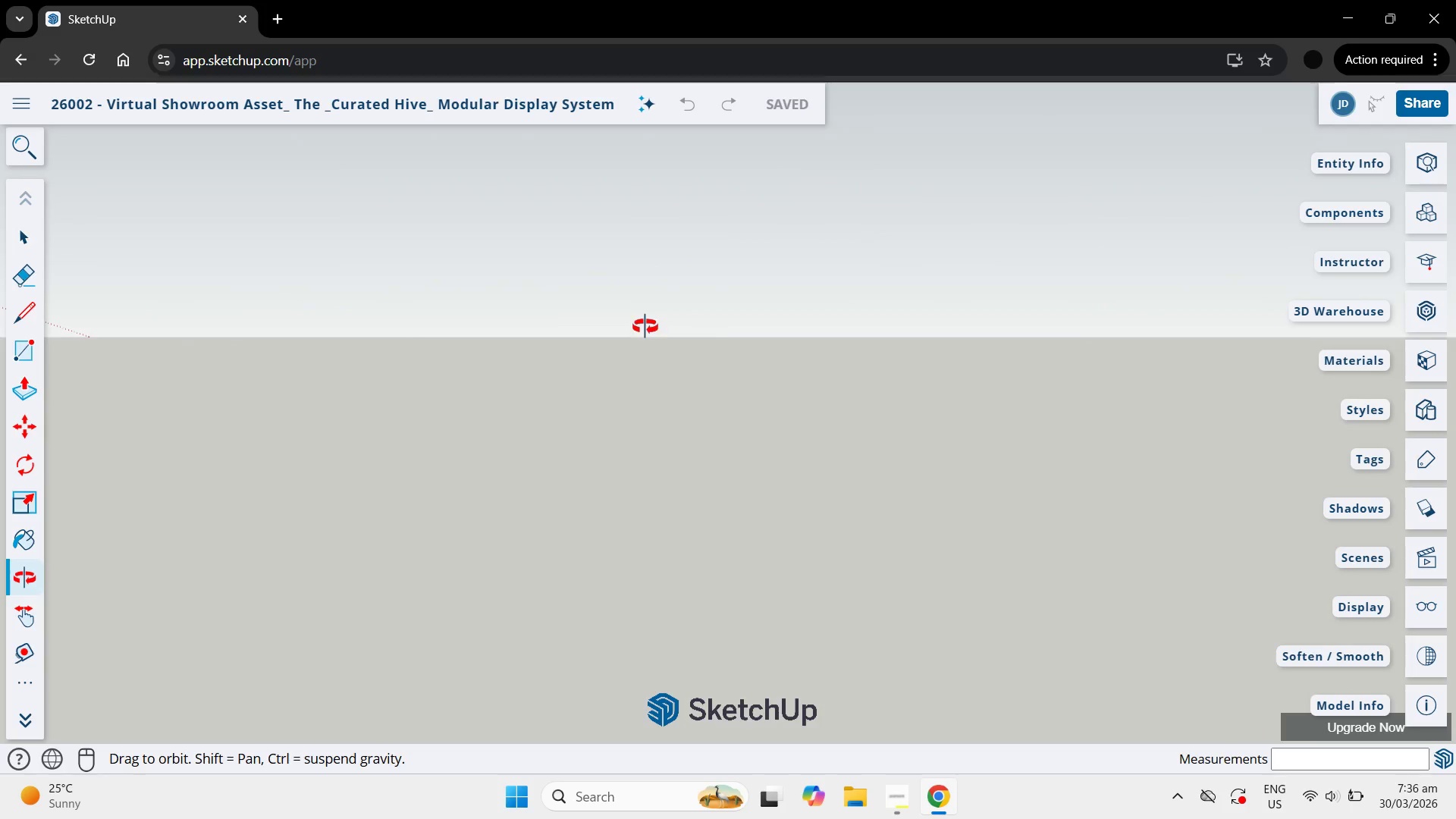 
left_click_drag(start_coordinate=[705, 312], to_coordinate=[1175, 376])
 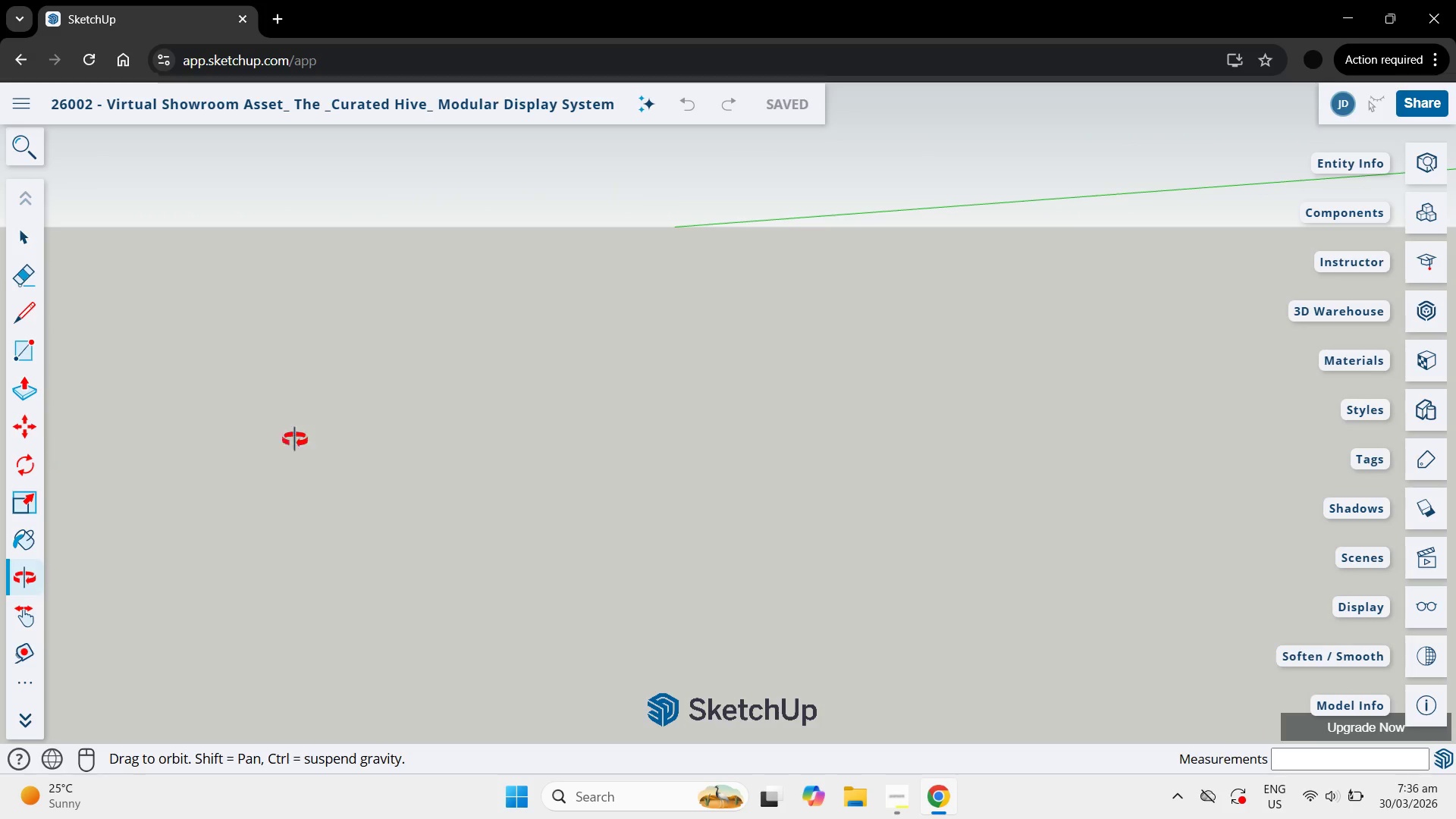 
scroll: coordinate [566, 414], scroll_direction: down, amount: 1.0
 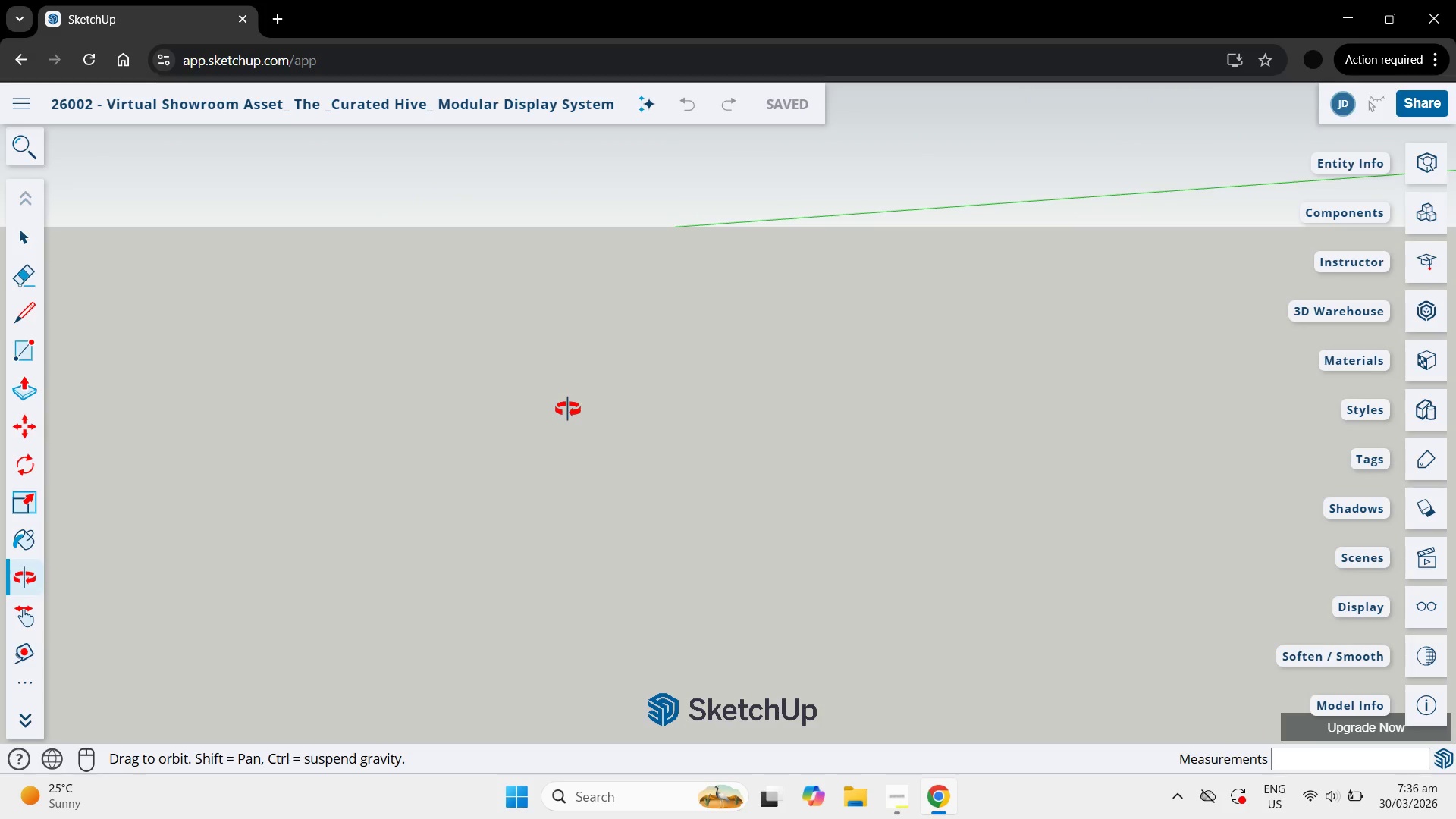 
hold_key(key=ControlLeft, duration=1.5)
 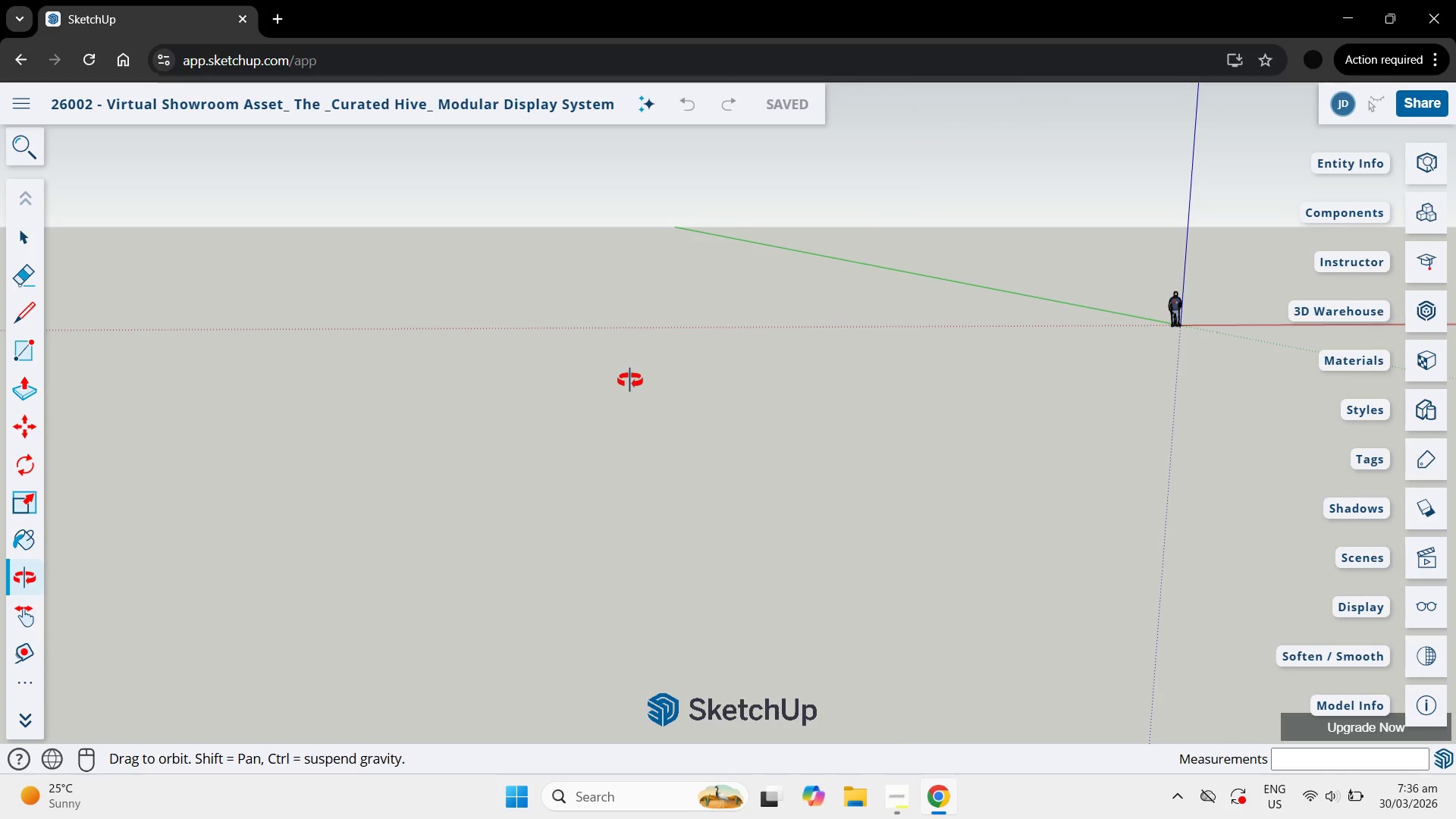 
hold_key(key=ControlLeft, duration=1.42)
 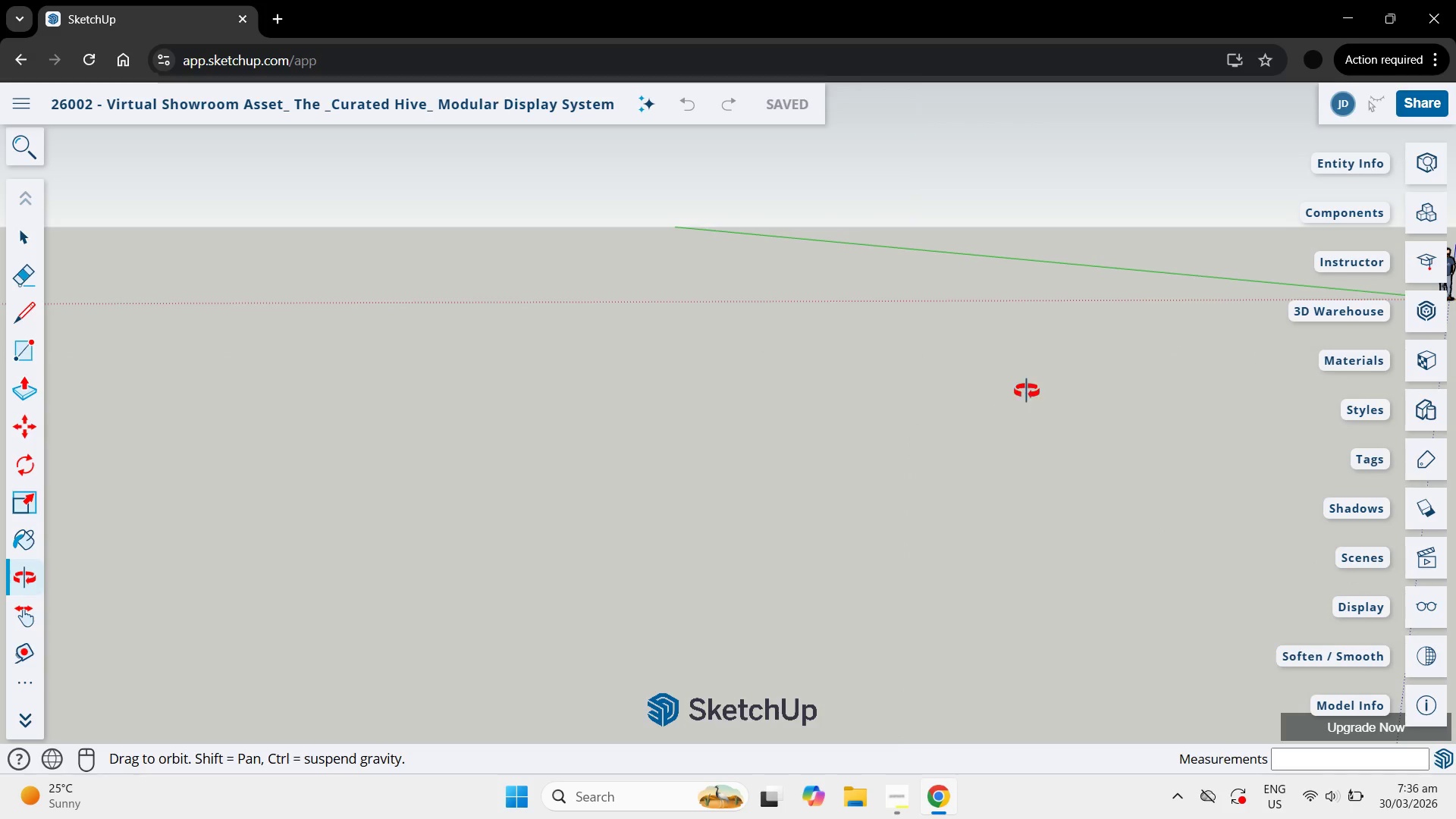 
scroll: coordinate [626, 383], scroll_direction: down, amount: 26.0
 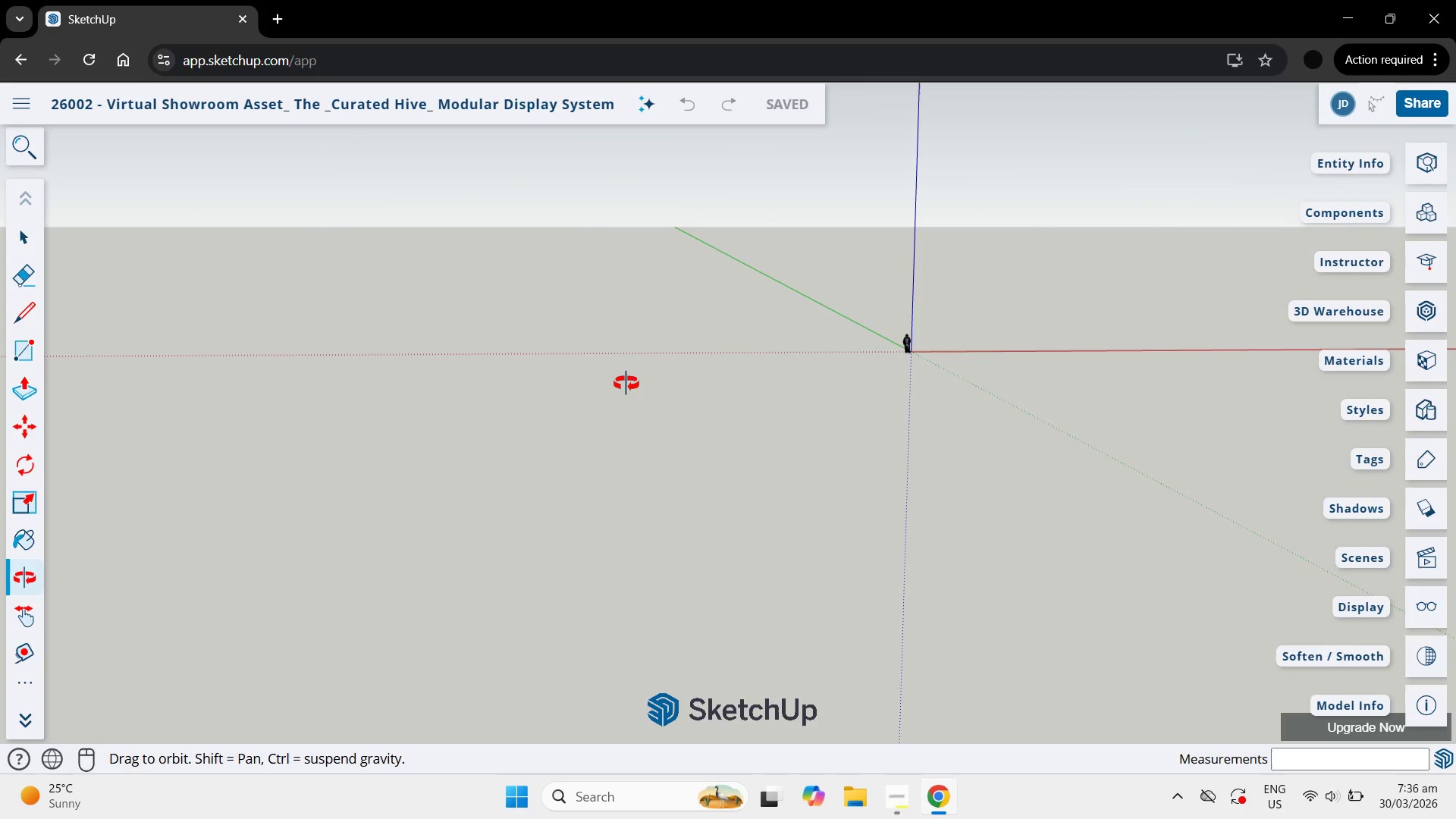 
scroll: coordinate [629, 380], scroll_direction: up, amount: 8.0
 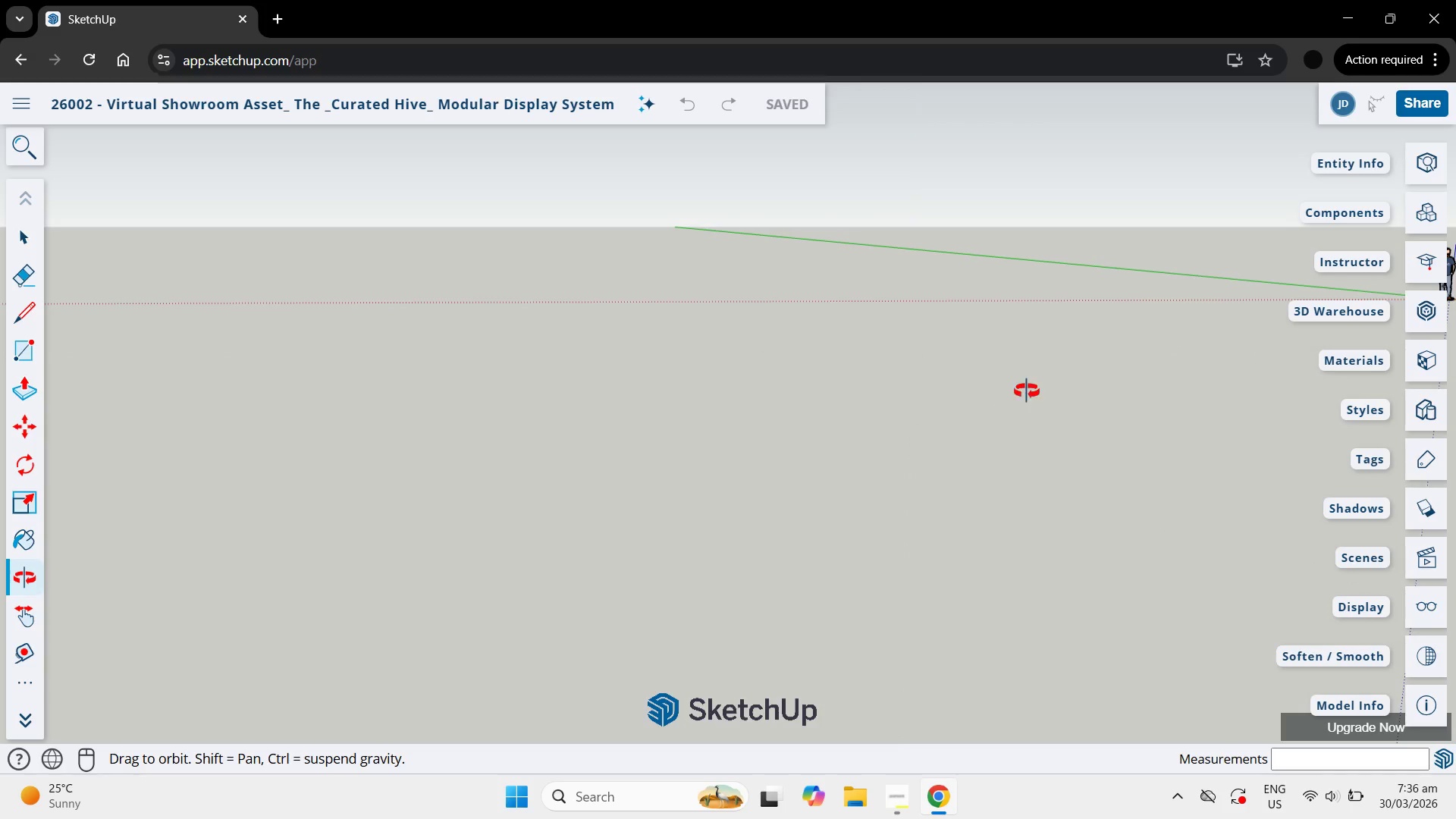 
key(H)
 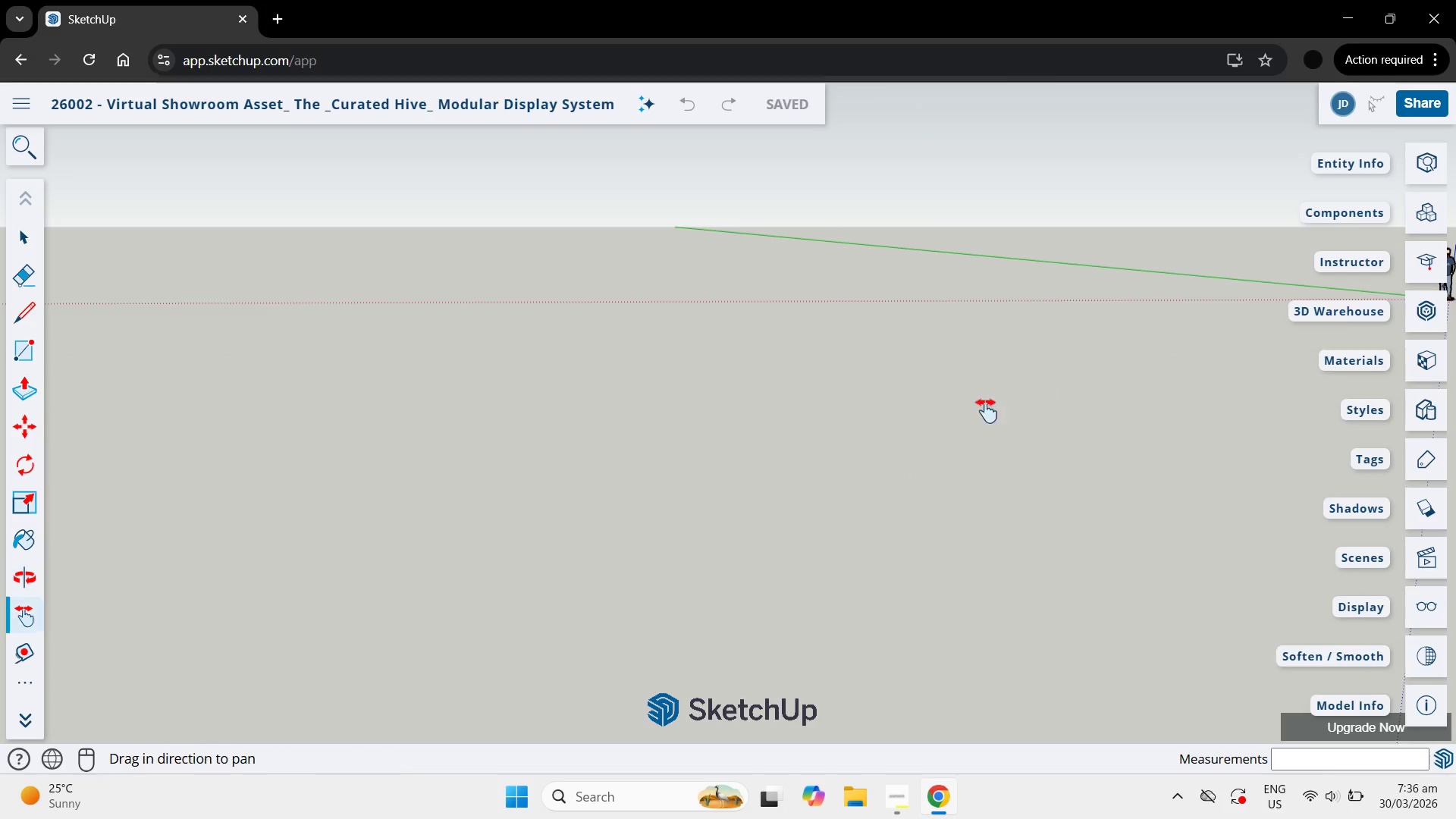 
left_click_drag(start_coordinate=[1040, 381], to_coordinate=[335, 509])
 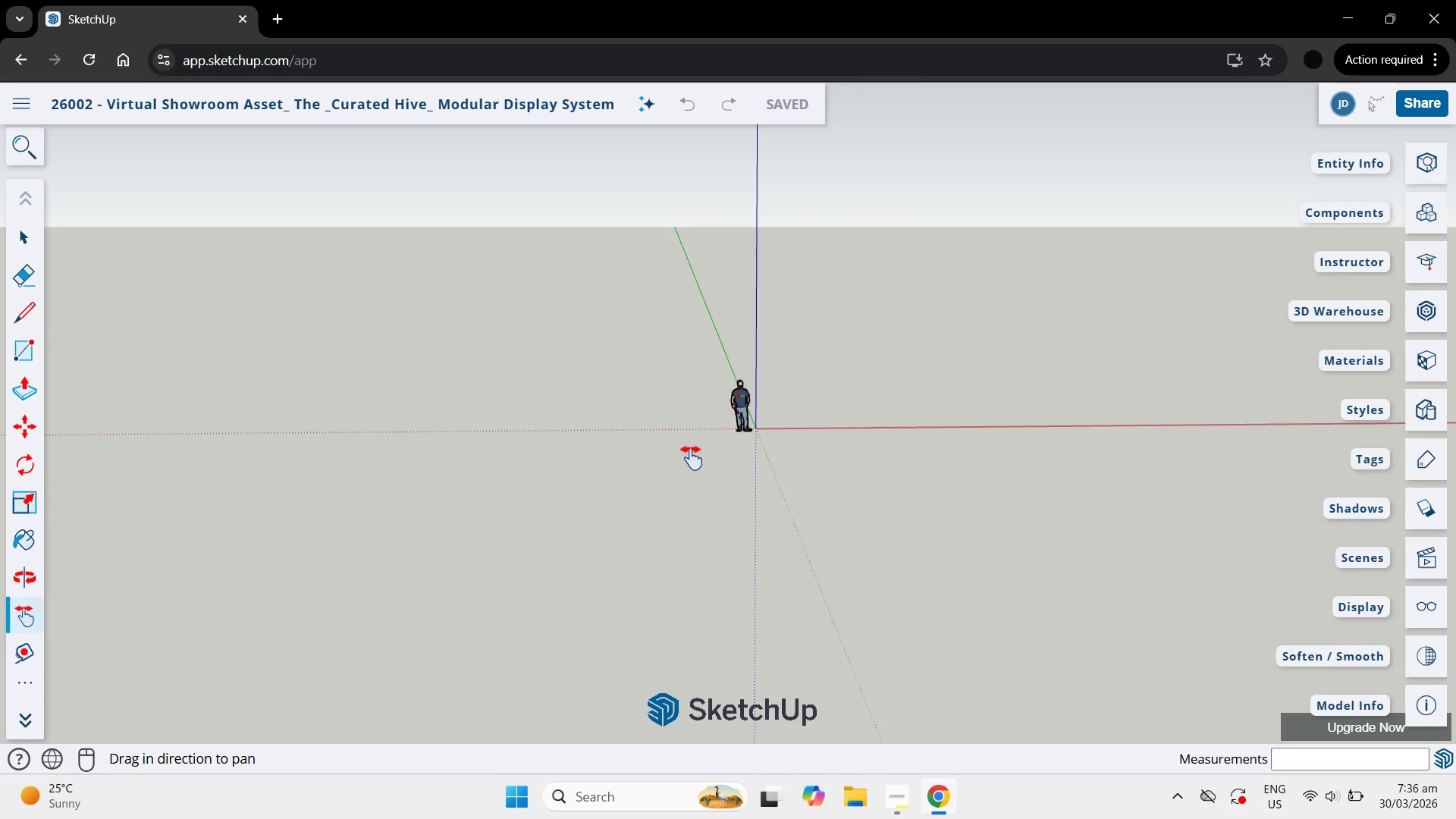 
left_click_drag(start_coordinate=[701, 428], to_coordinate=[679, 469])
 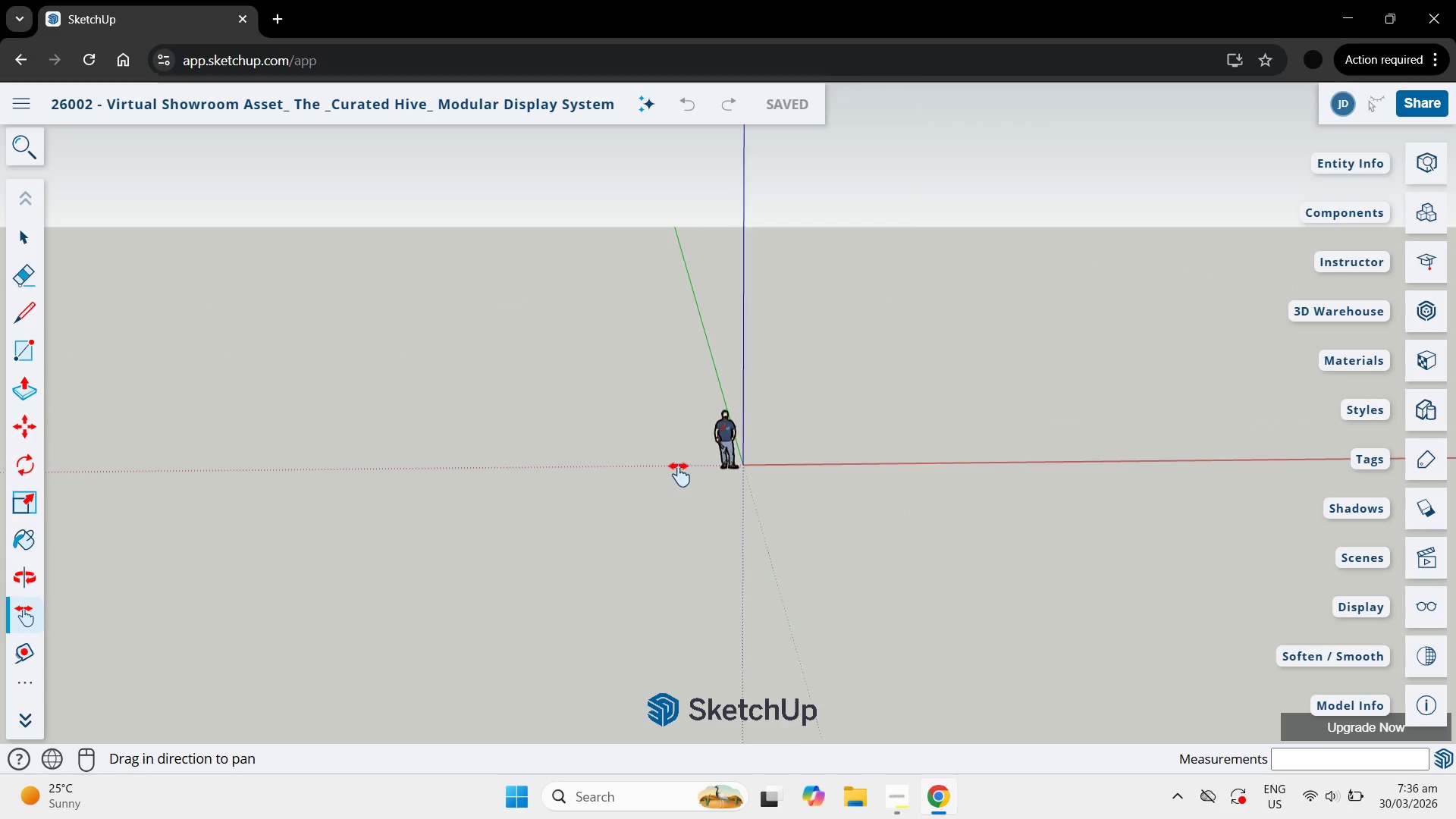 
scroll: coordinate [765, 420], scroll_direction: up, amount: 19.0
 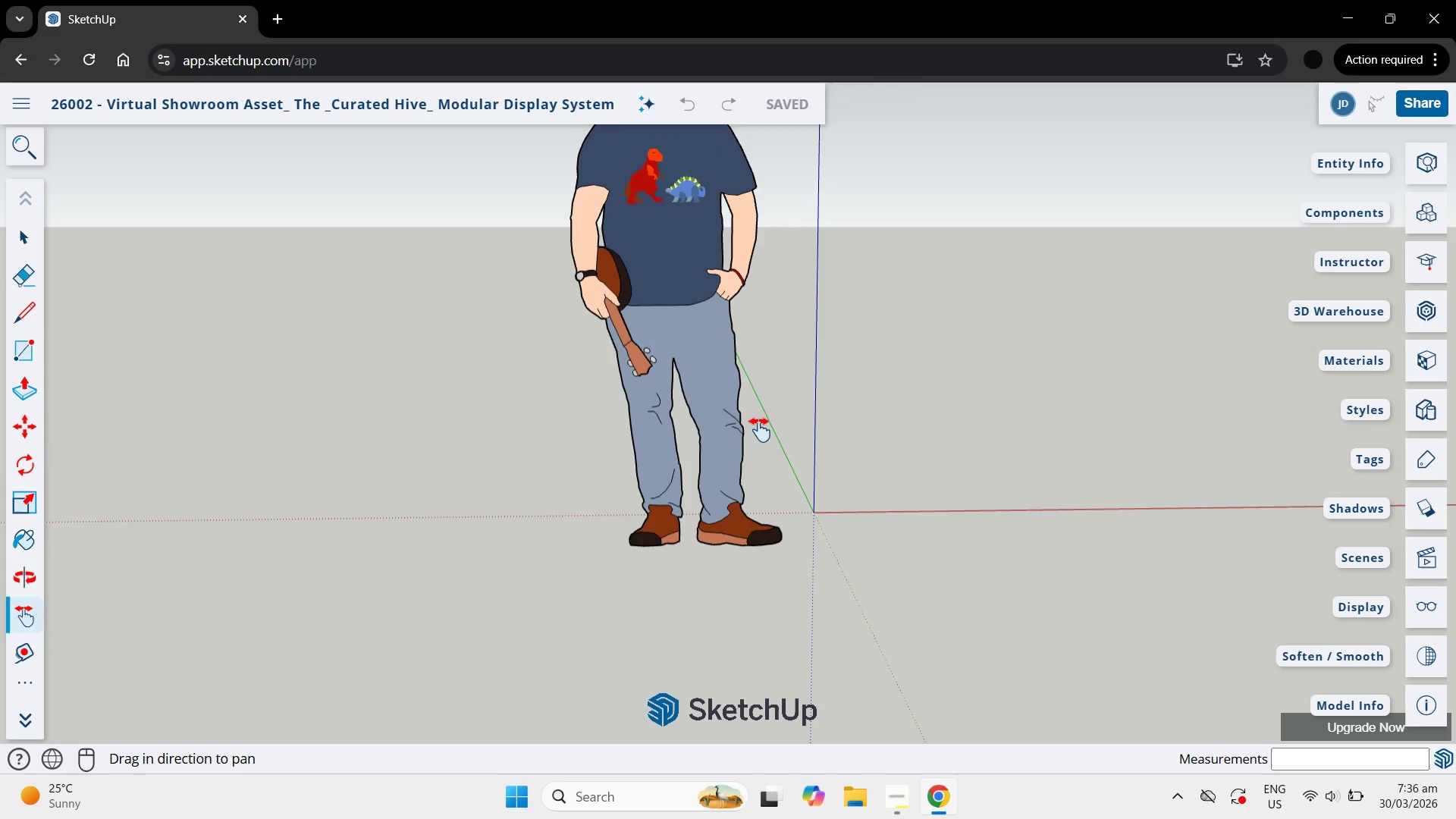 
scroll: coordinate [758, 422], scroll_direction: down, amount: 3.0
 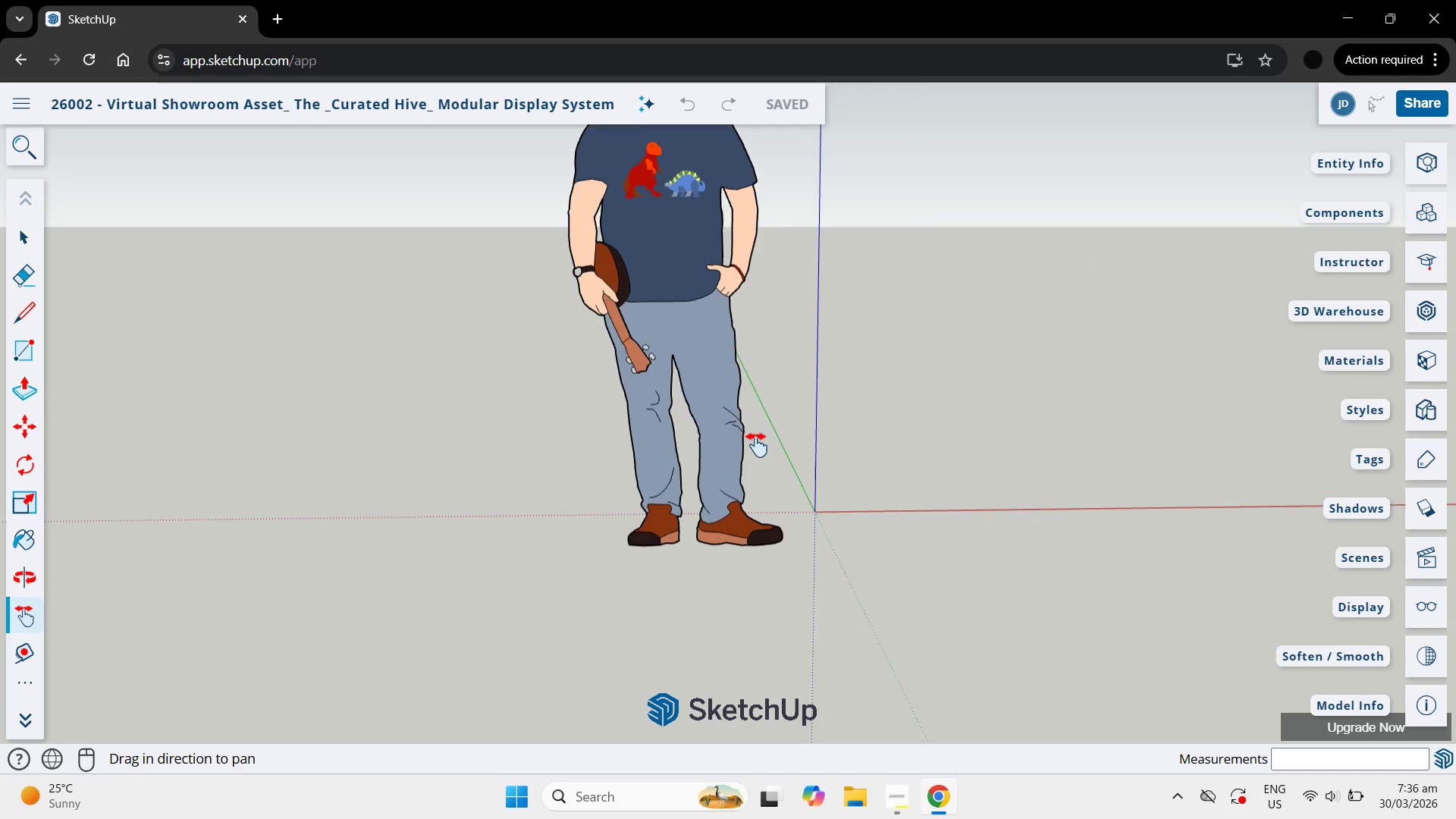 
key(O)
 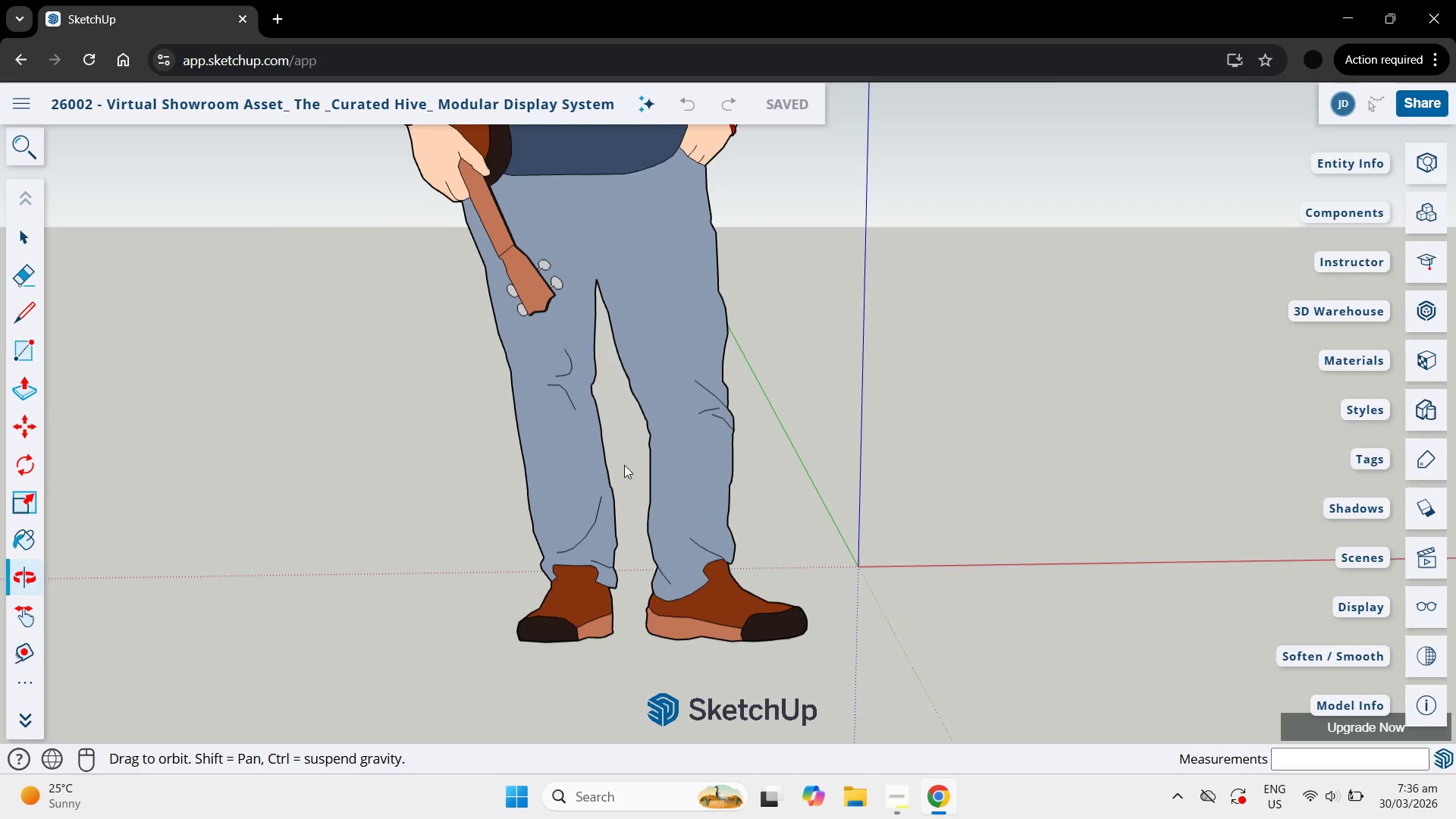 
scroll: coordinate [755, 437], scroll_direction: up, amount: 6.0
 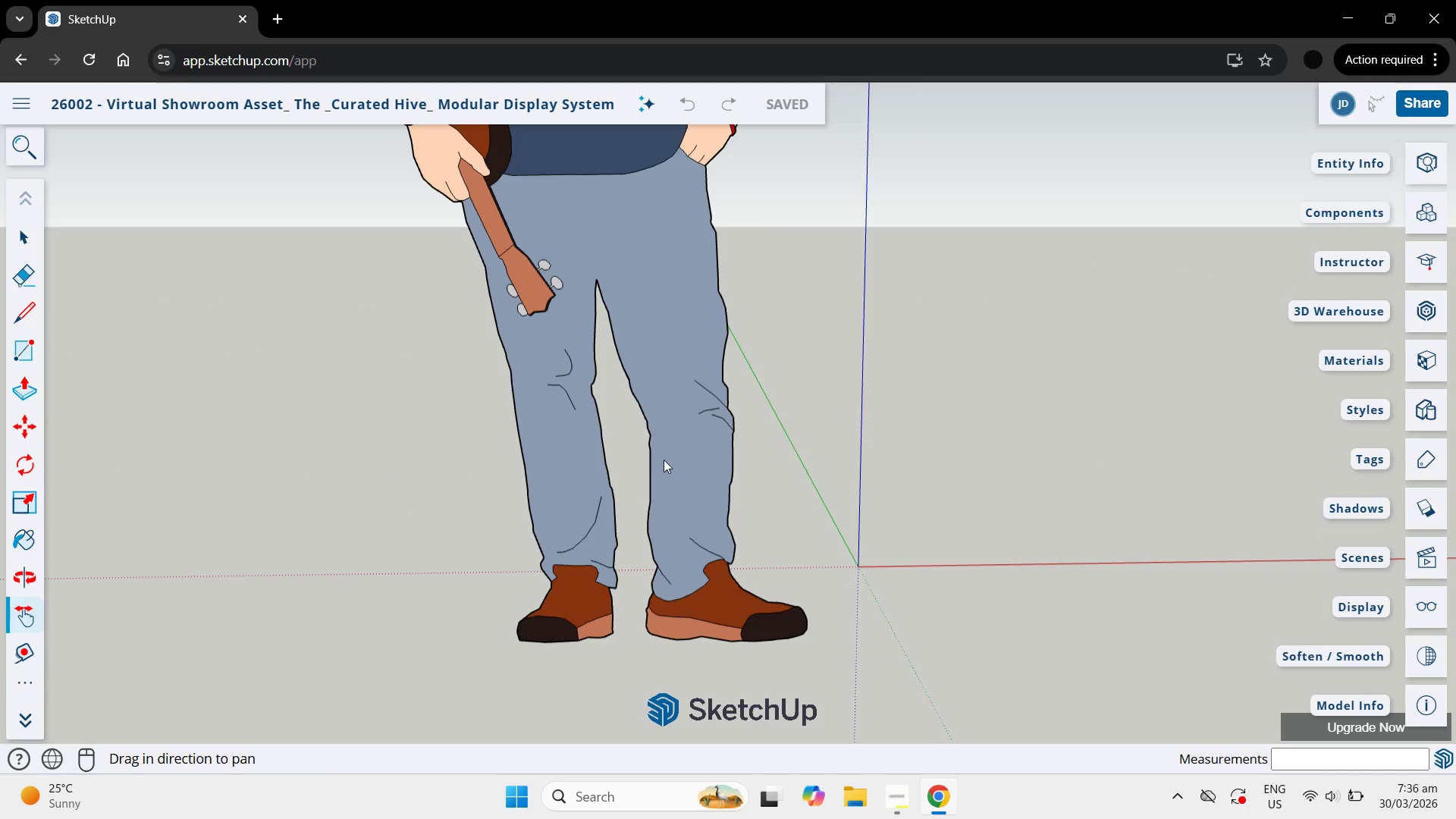 
left_click_drag(start_coordinate=[624, 465], to_coordinate=[686, 474])
 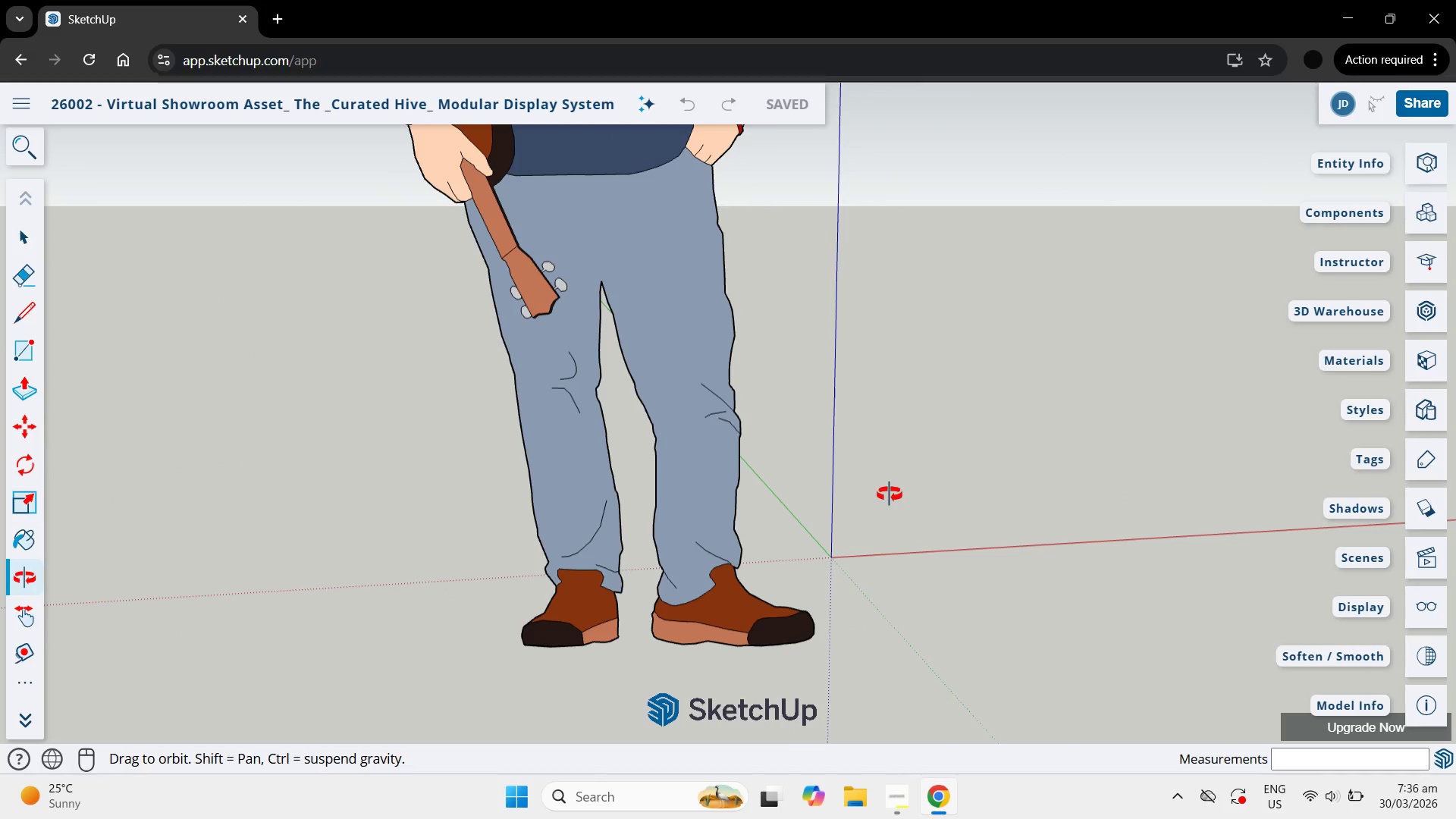 
key(H)
 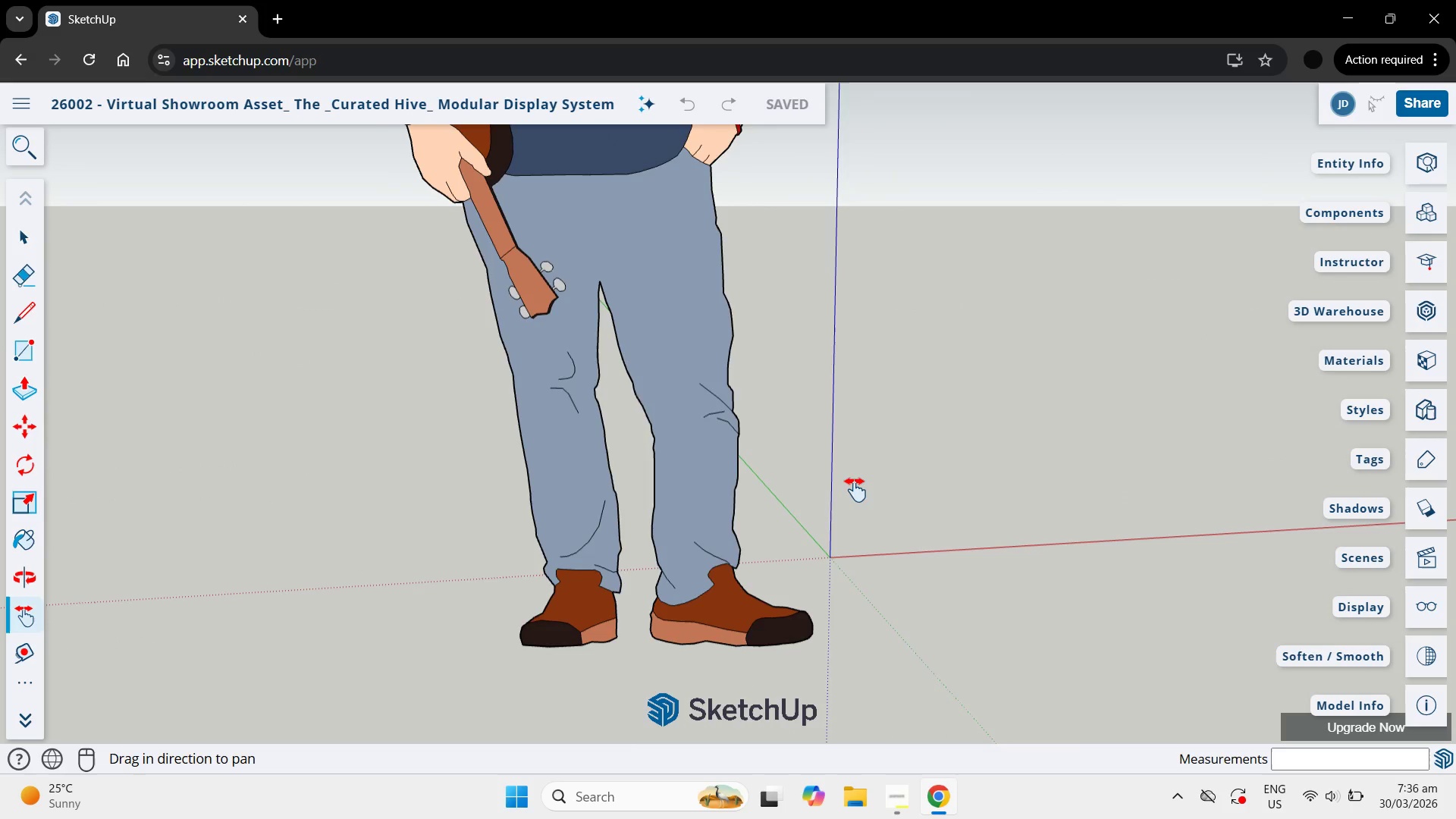 
left_click_drag(start_coordinate=[882, 479], to_coordinate=[608, 499])
 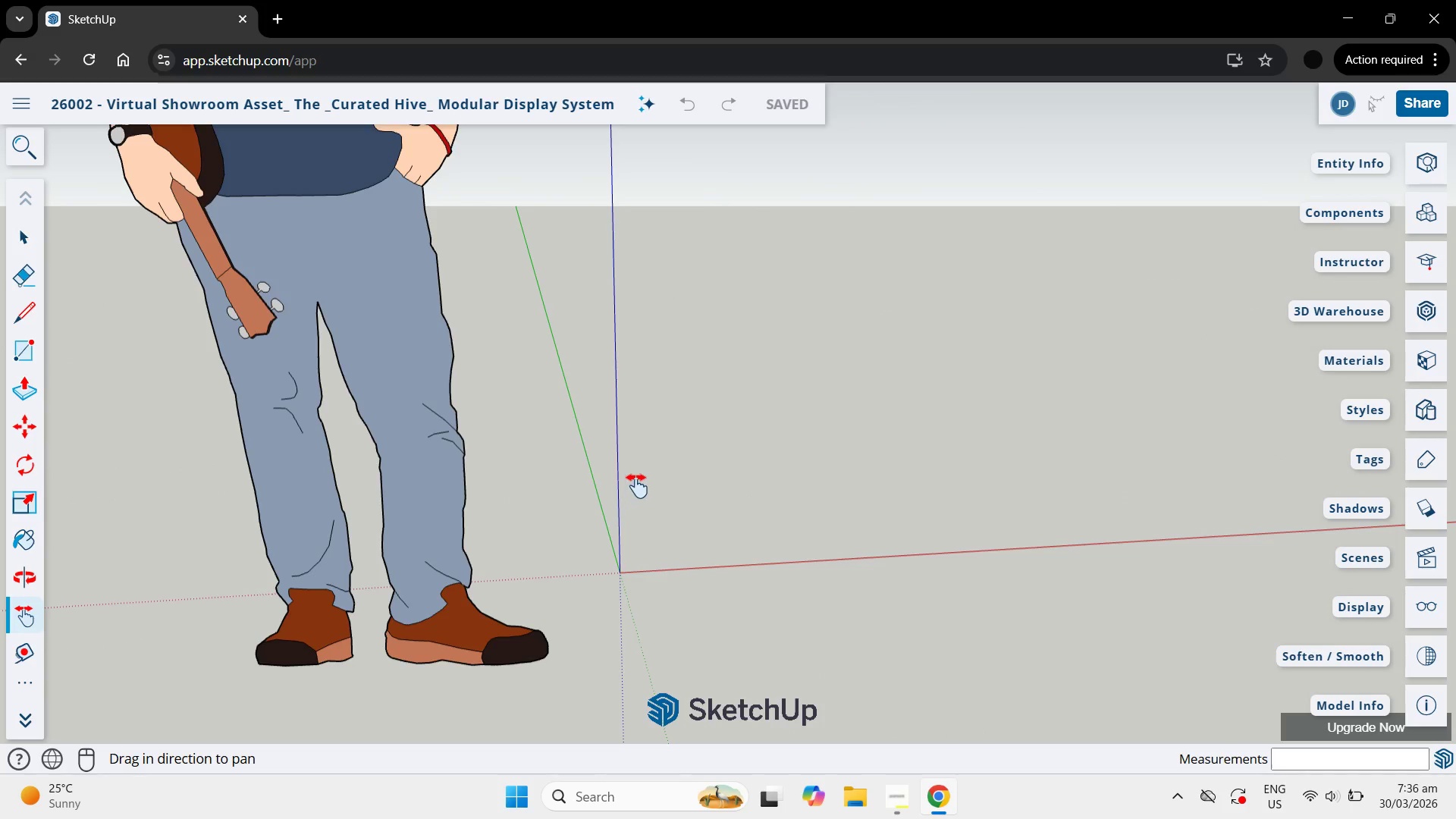 
scroll: coordinate [635, 478], scroll_direction: up, amount: 4.0
 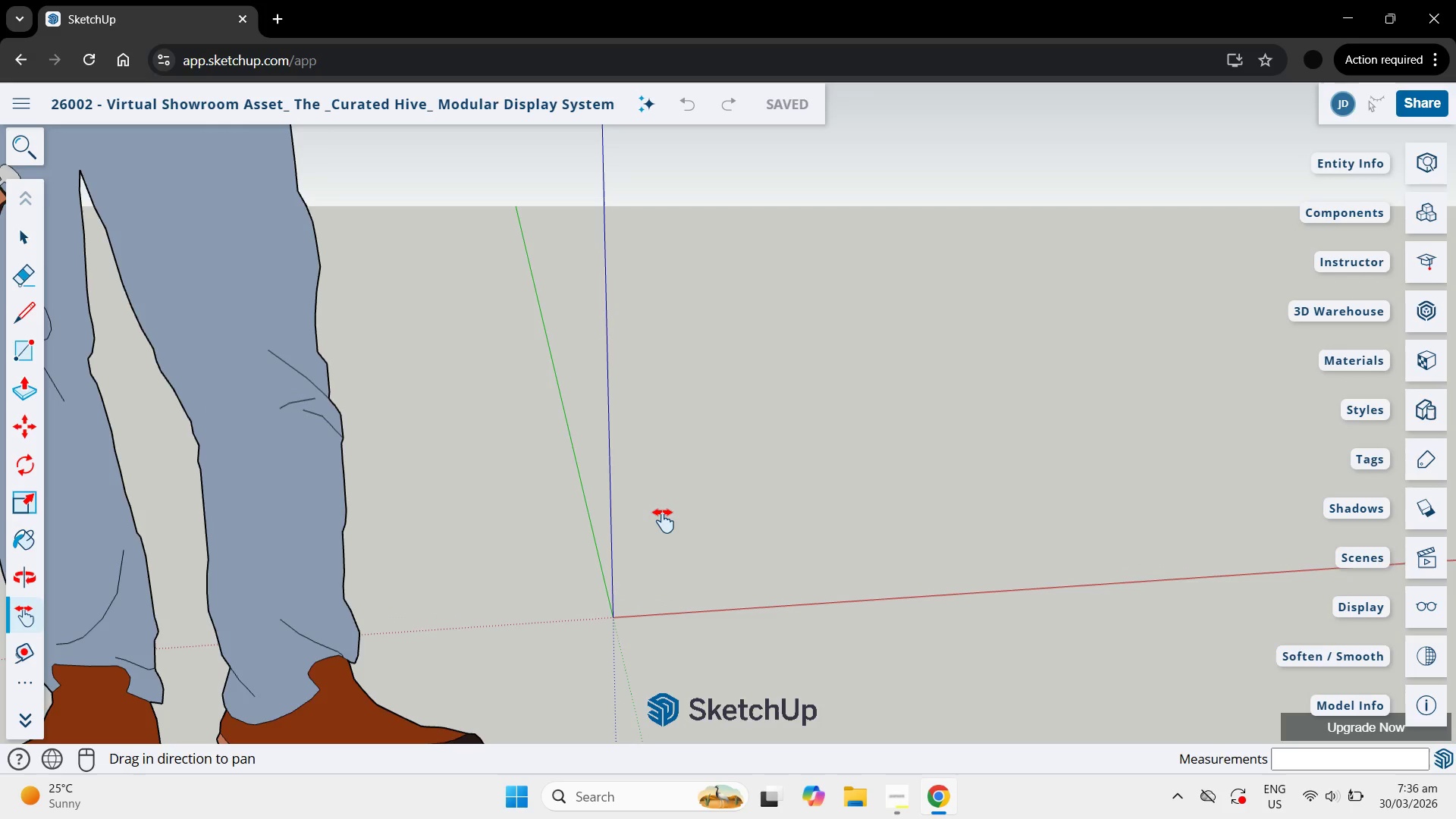 
key(O)
 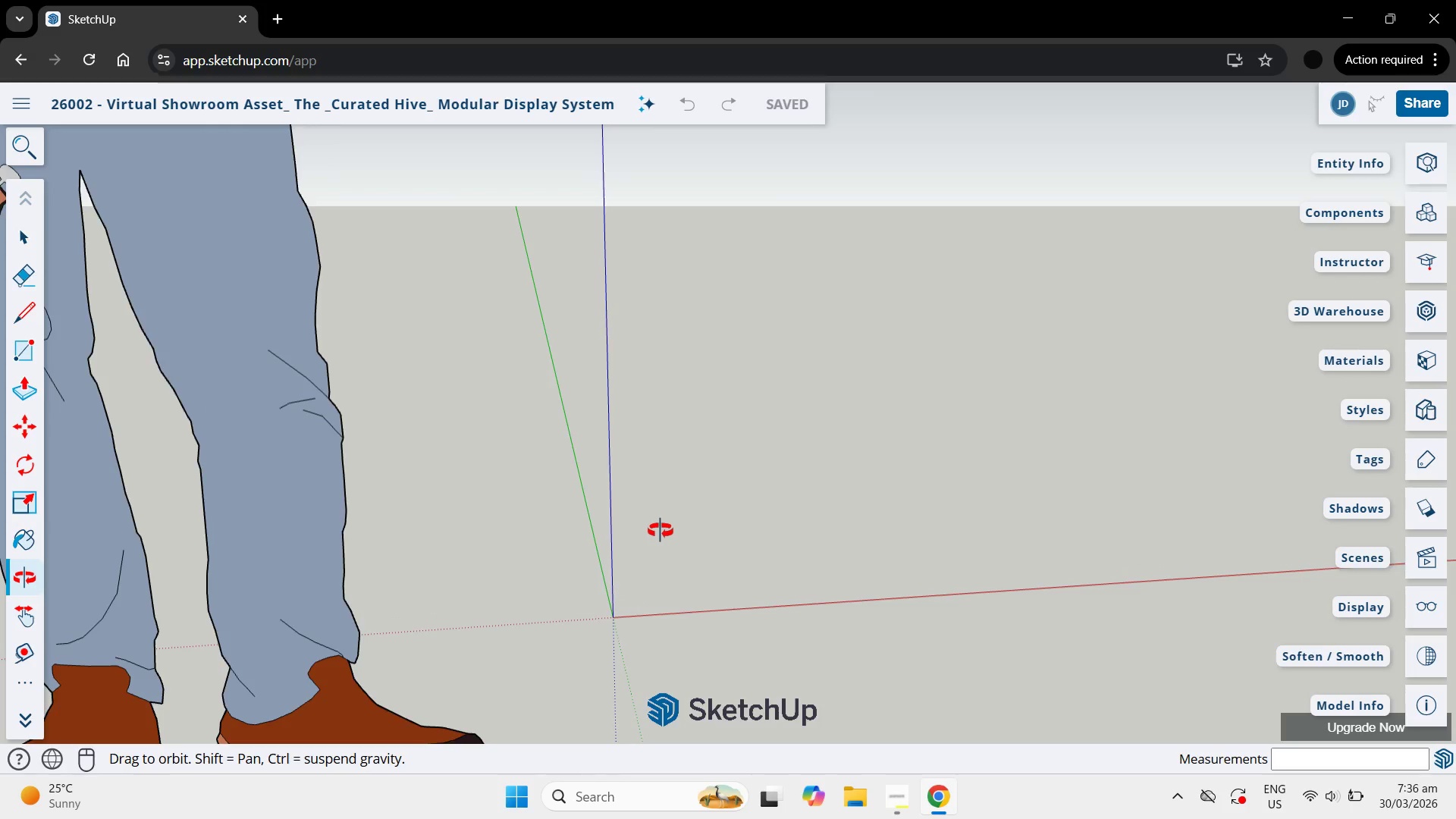 
left_click_drag(start_coordinate=[656, 530], to_coordinate=[723, 557])
 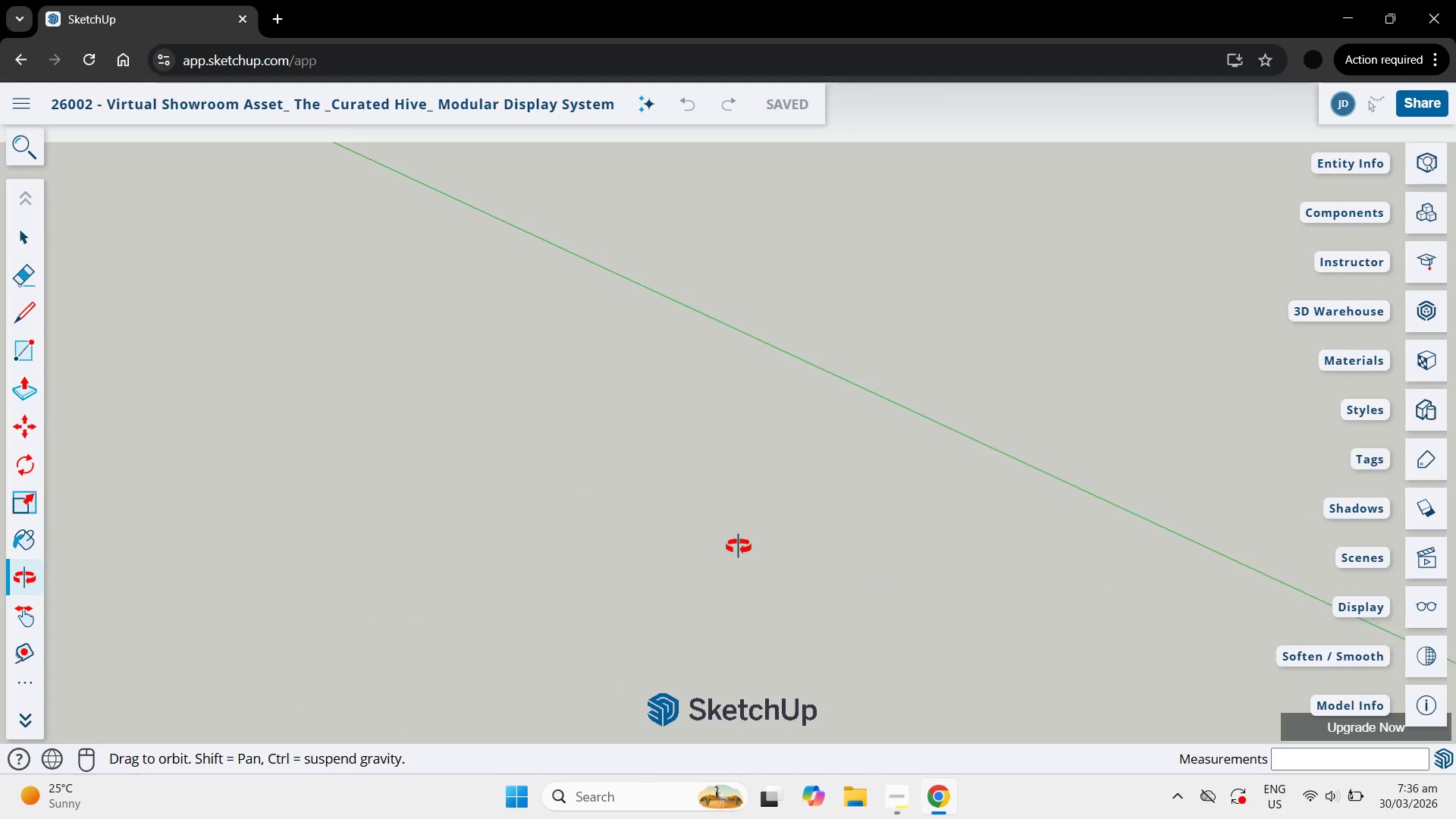 
scroll: coordinate [755, 526], scroll_direction: down, amount: 26.0
 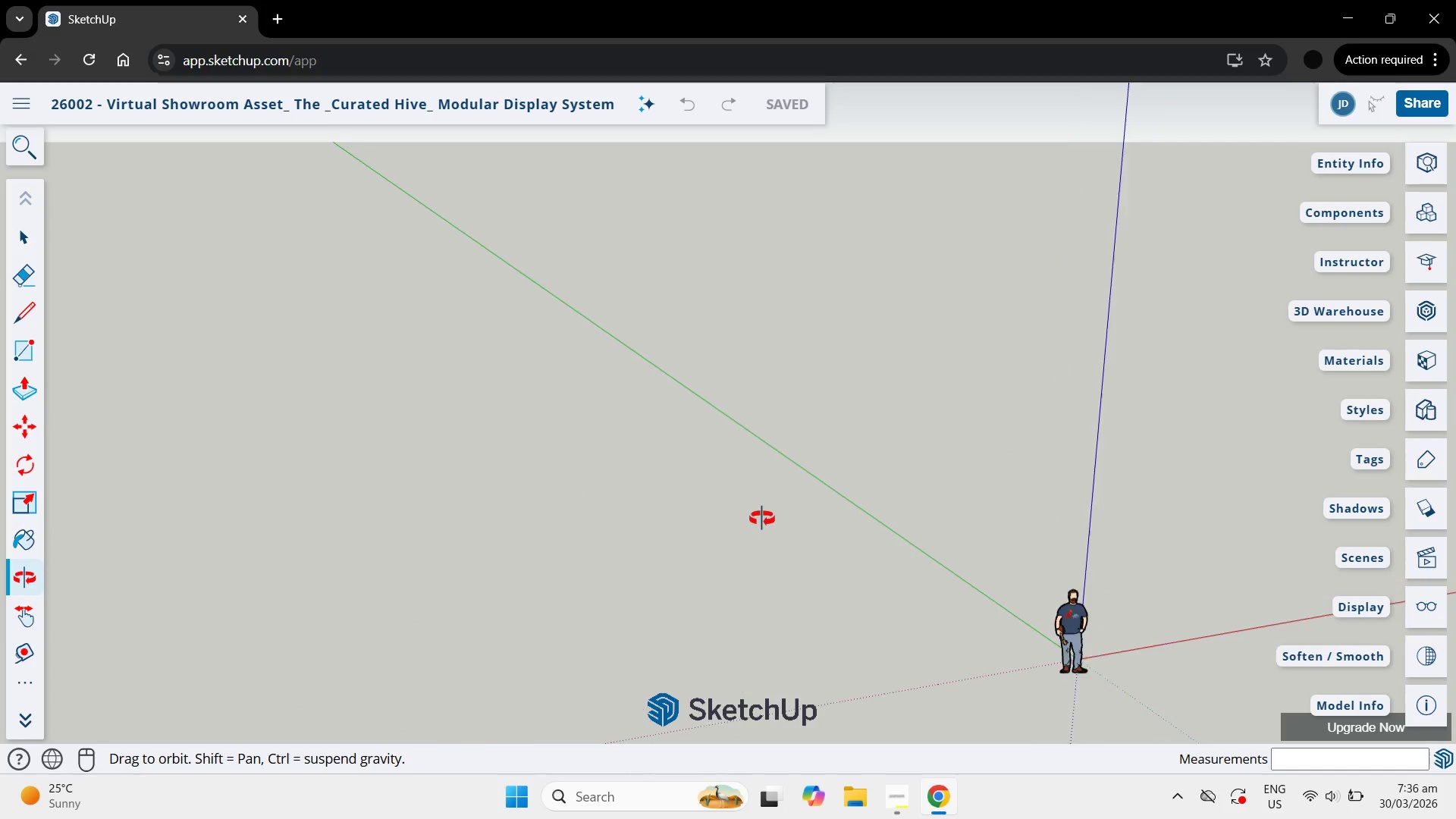 
scroll: coordinate [761, 518], scroll_direction: up, amount: 1.0
 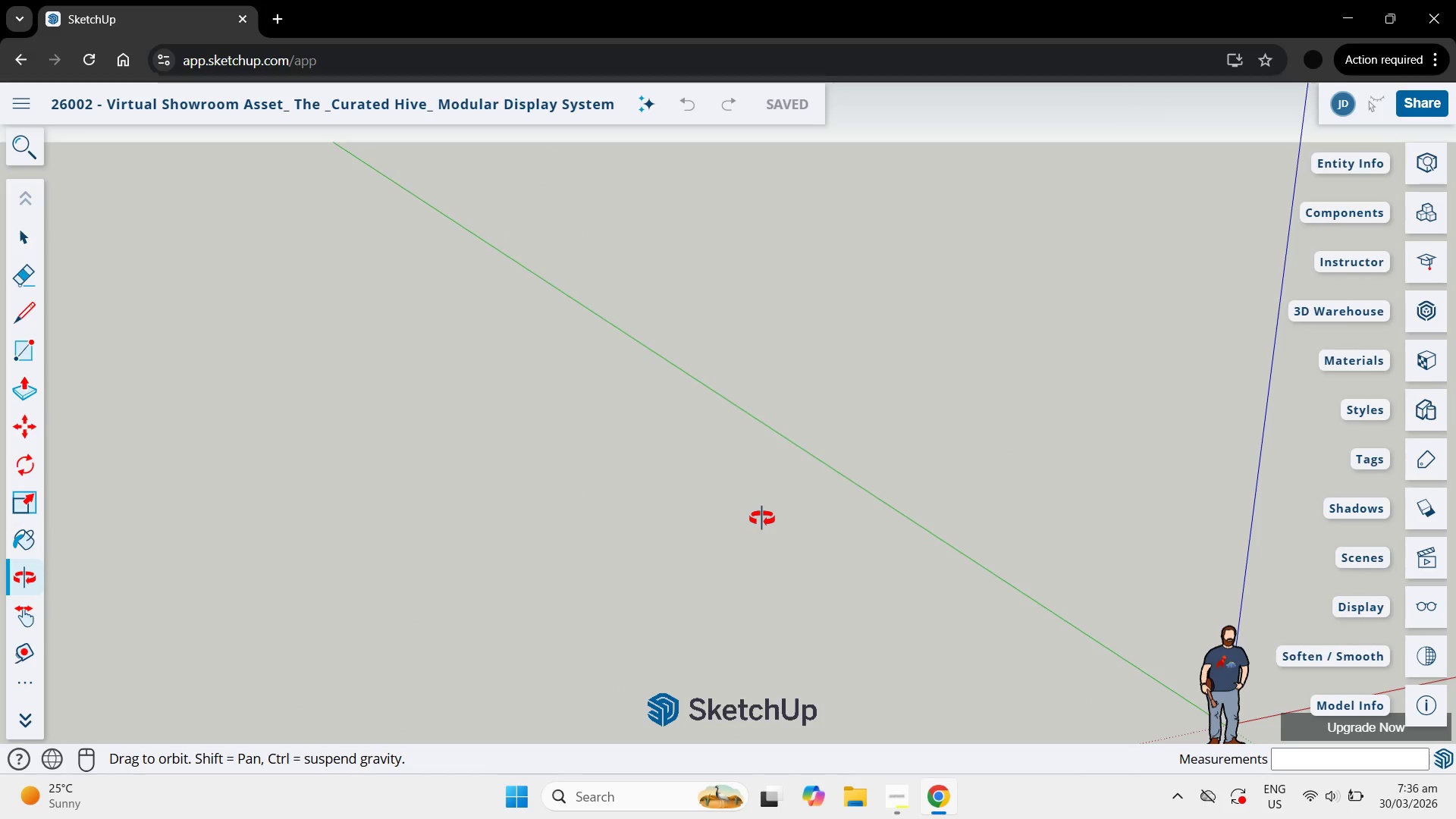 
key(H)
 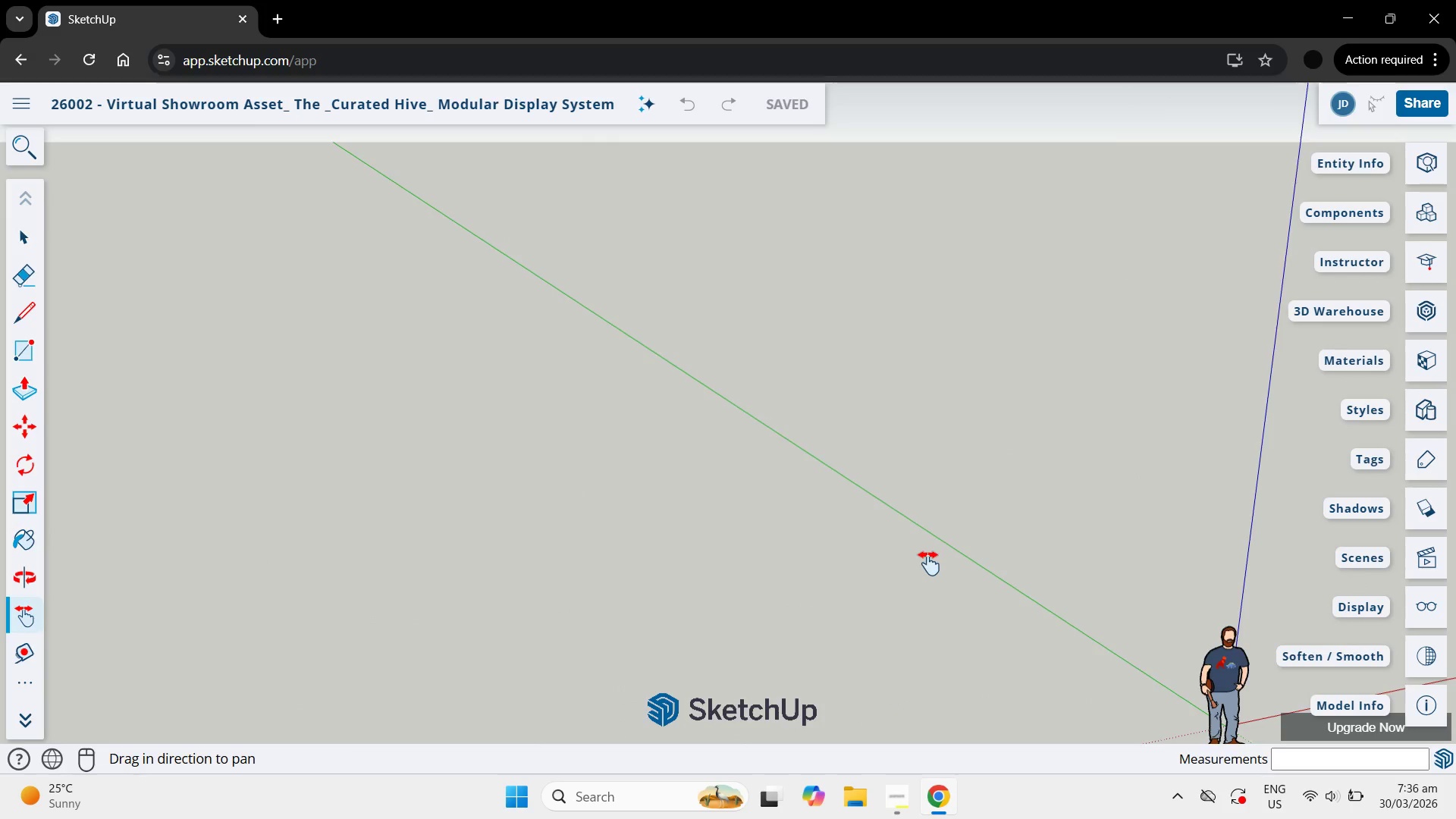 
left_click_drag(start_coordinate=[941, 552], to_coordinate=[578, 351])
 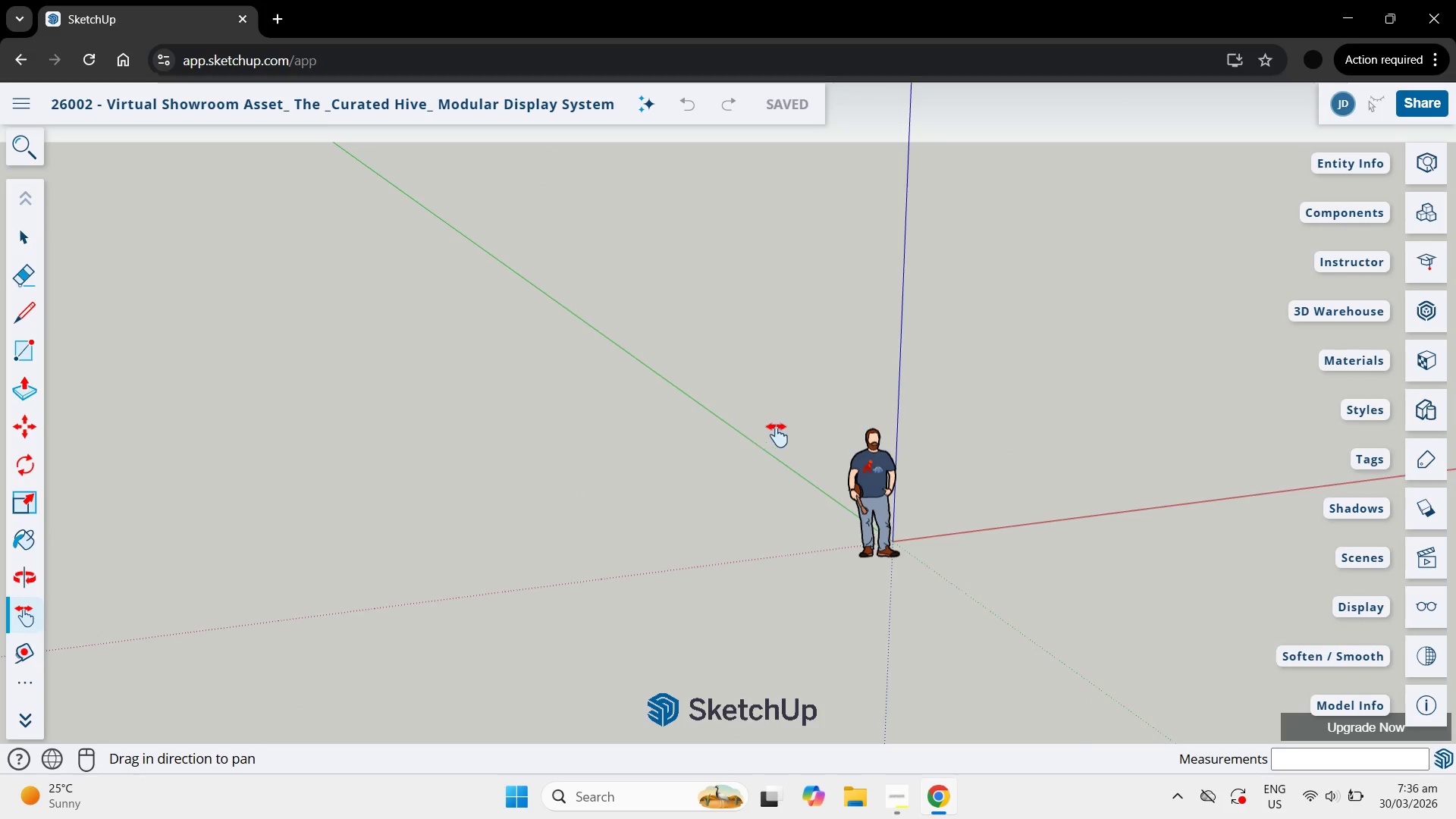 
left_click_drag(start_coordinate=[959, 494], to_coordinate=[592, 282])
 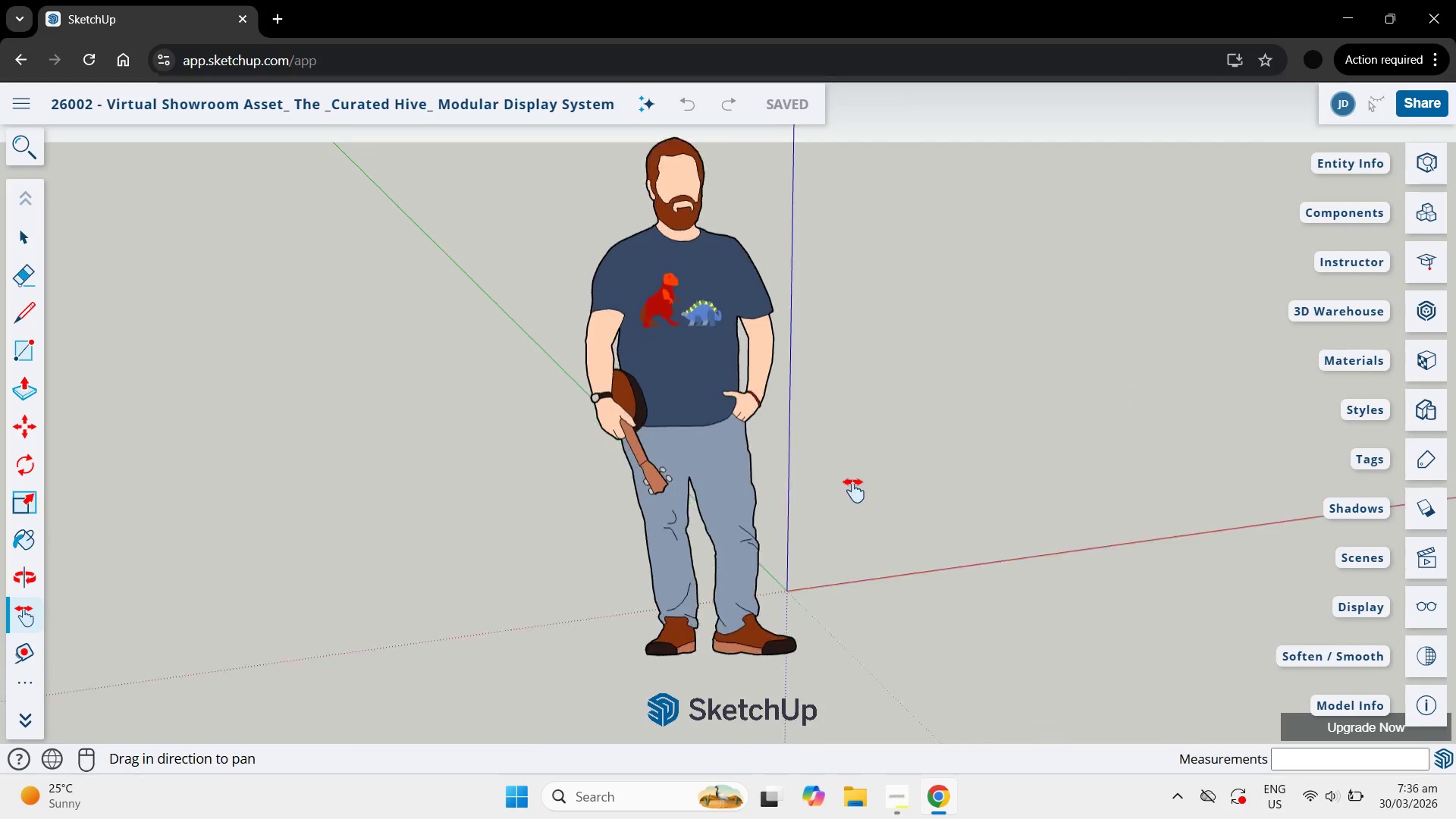 
scroll: coordinate [777, 428], scroll_direction: up, amount: 8.0
 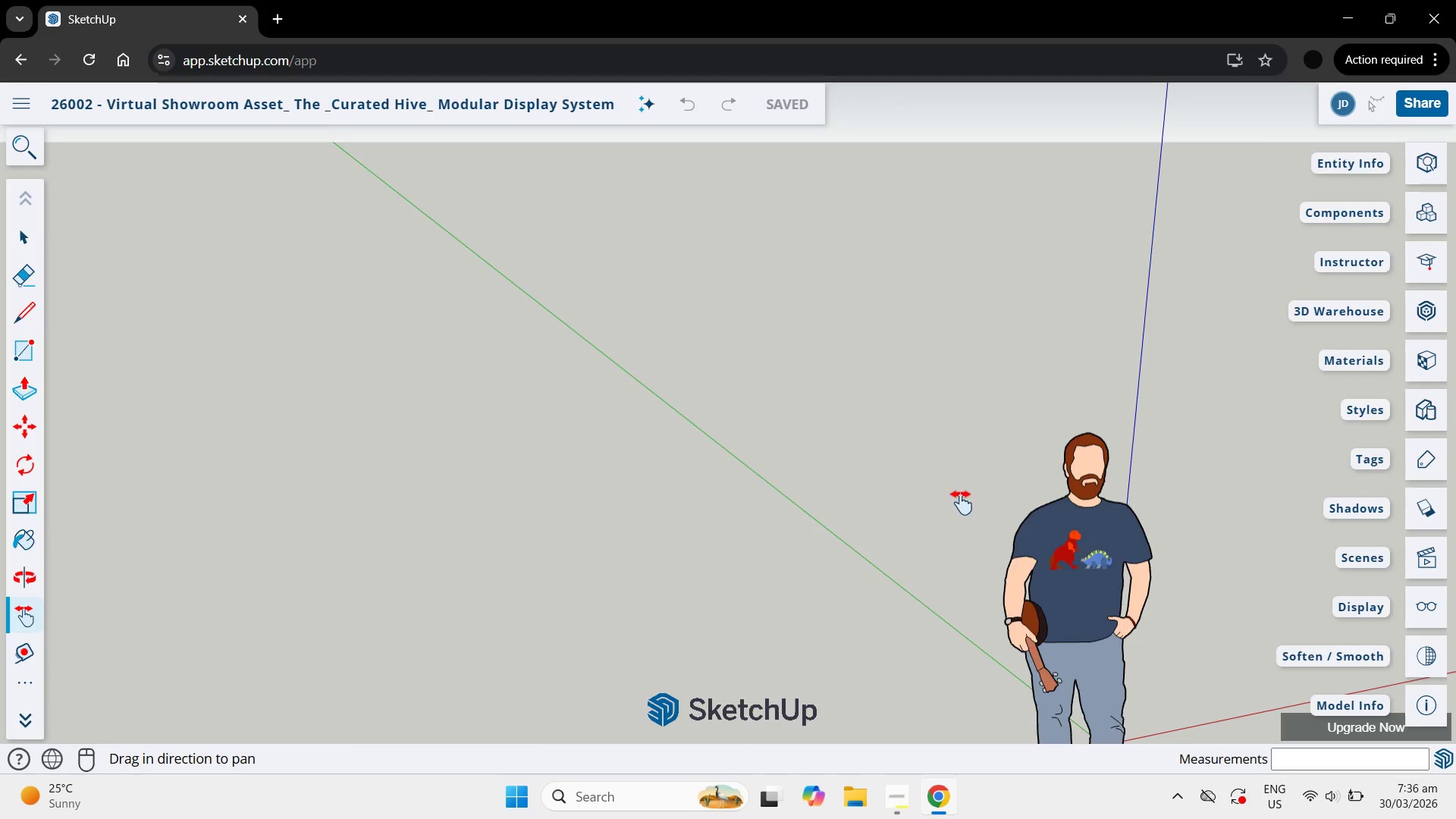 
left_click_drag(start_coordinate=[815, 596], to_coordinate=[706, 443])
 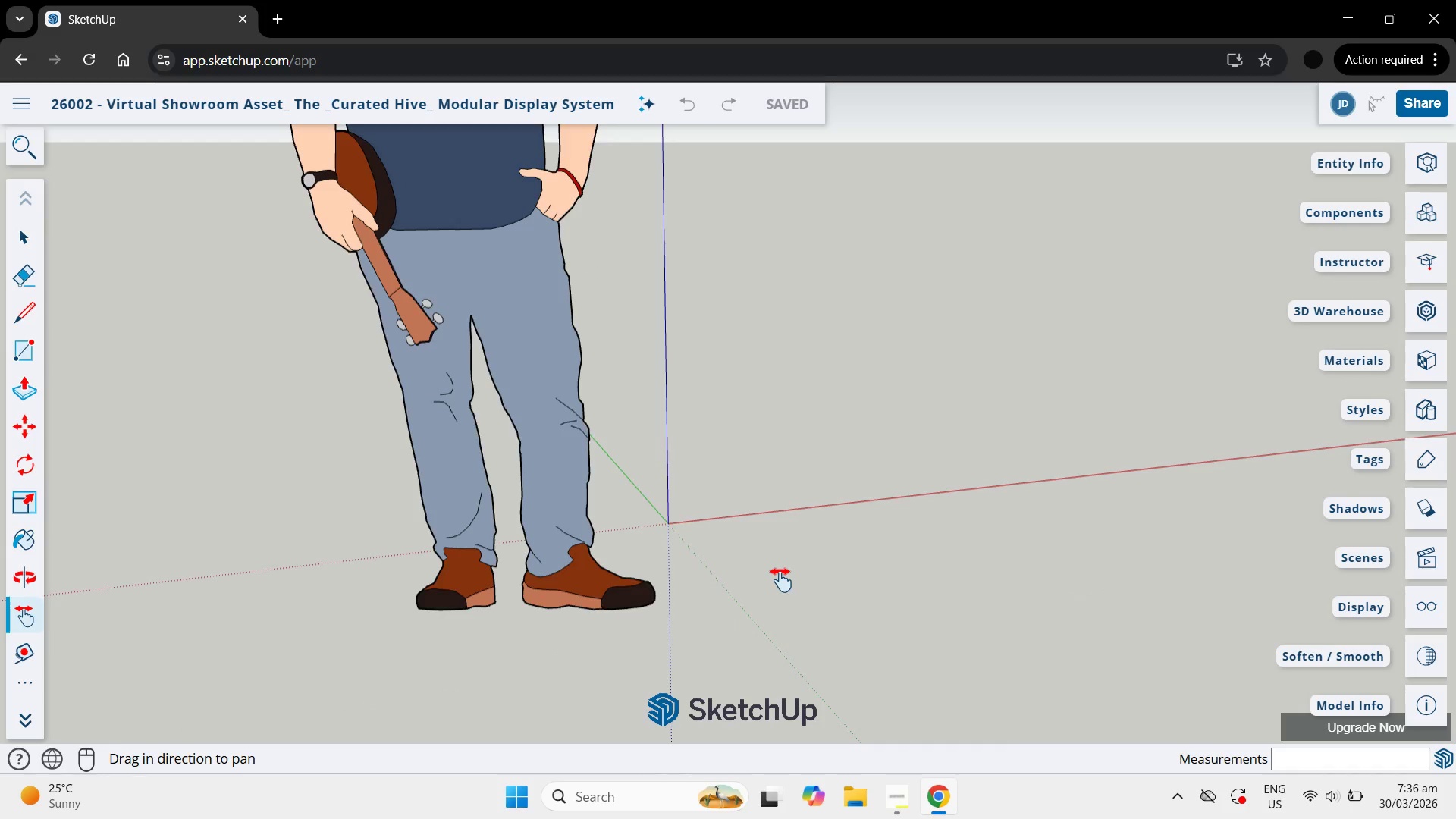 
scroll: coordinate [861, 482], scroll_direction: up, amount: 6.0
 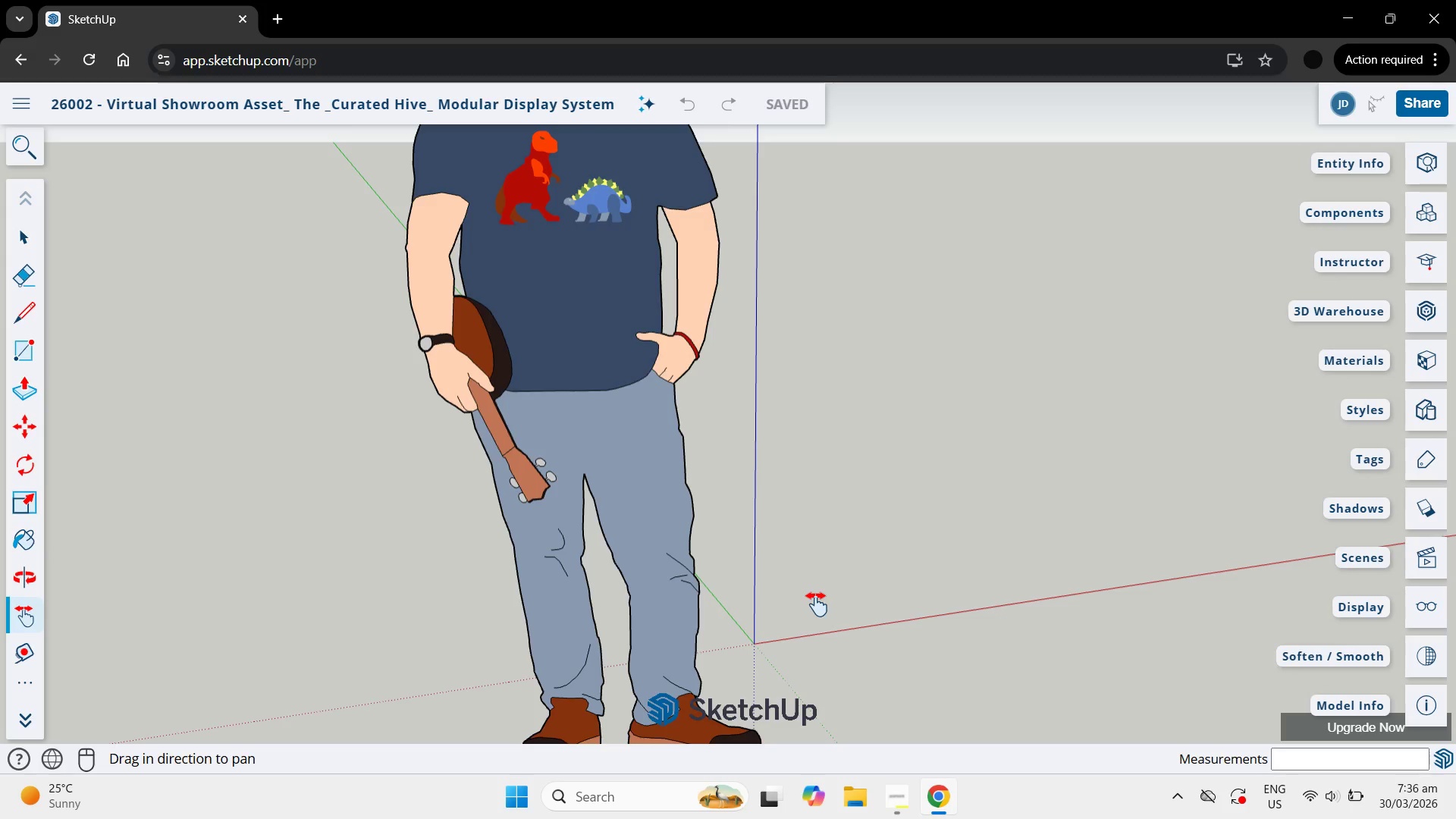 
left_click_drag(start_coordinate=[777, 587], to_coordinate=[779, 548])
 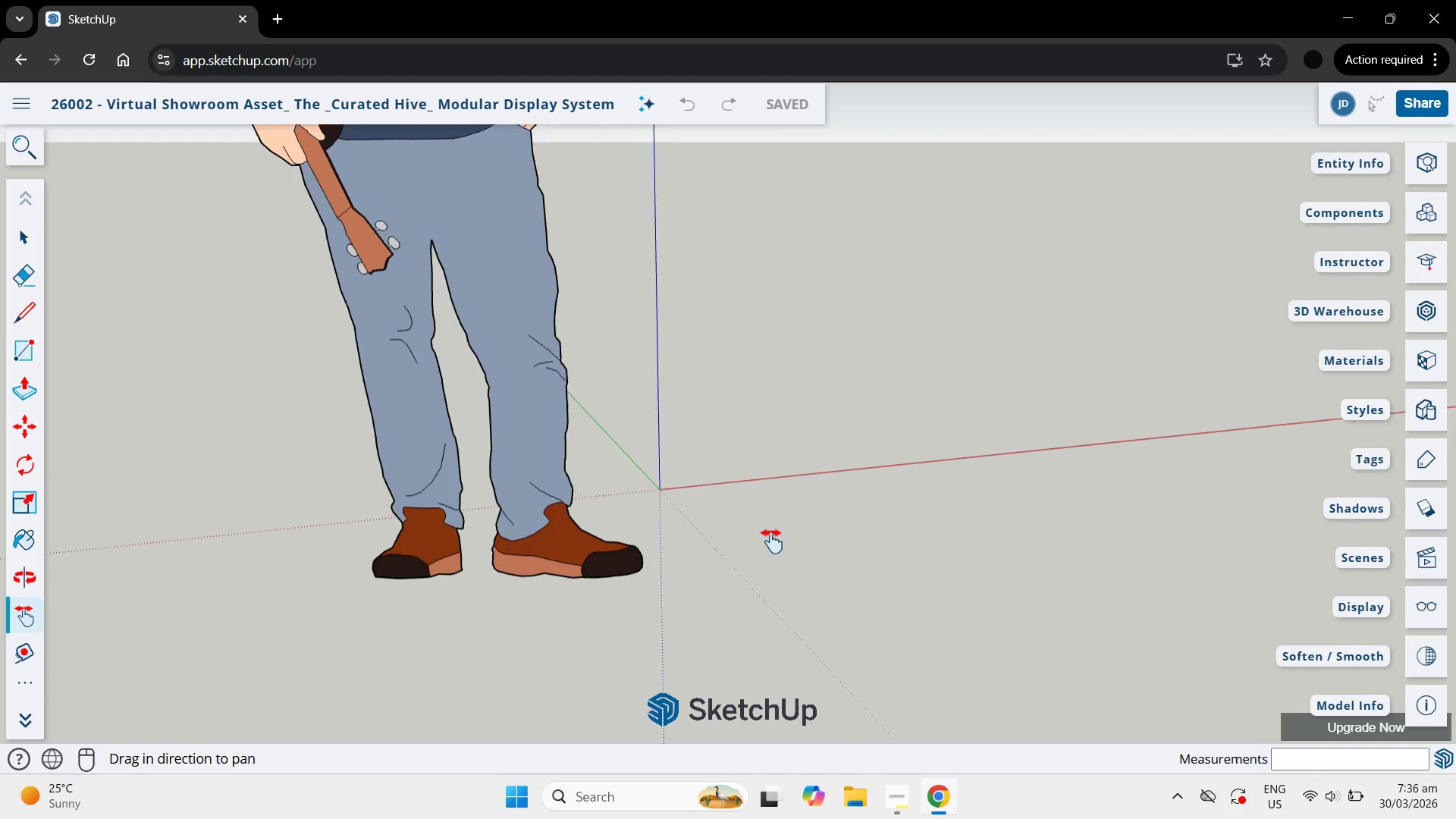 
scroll: coordinate [758, 537], scroll_direction: up, amount: 9.0
 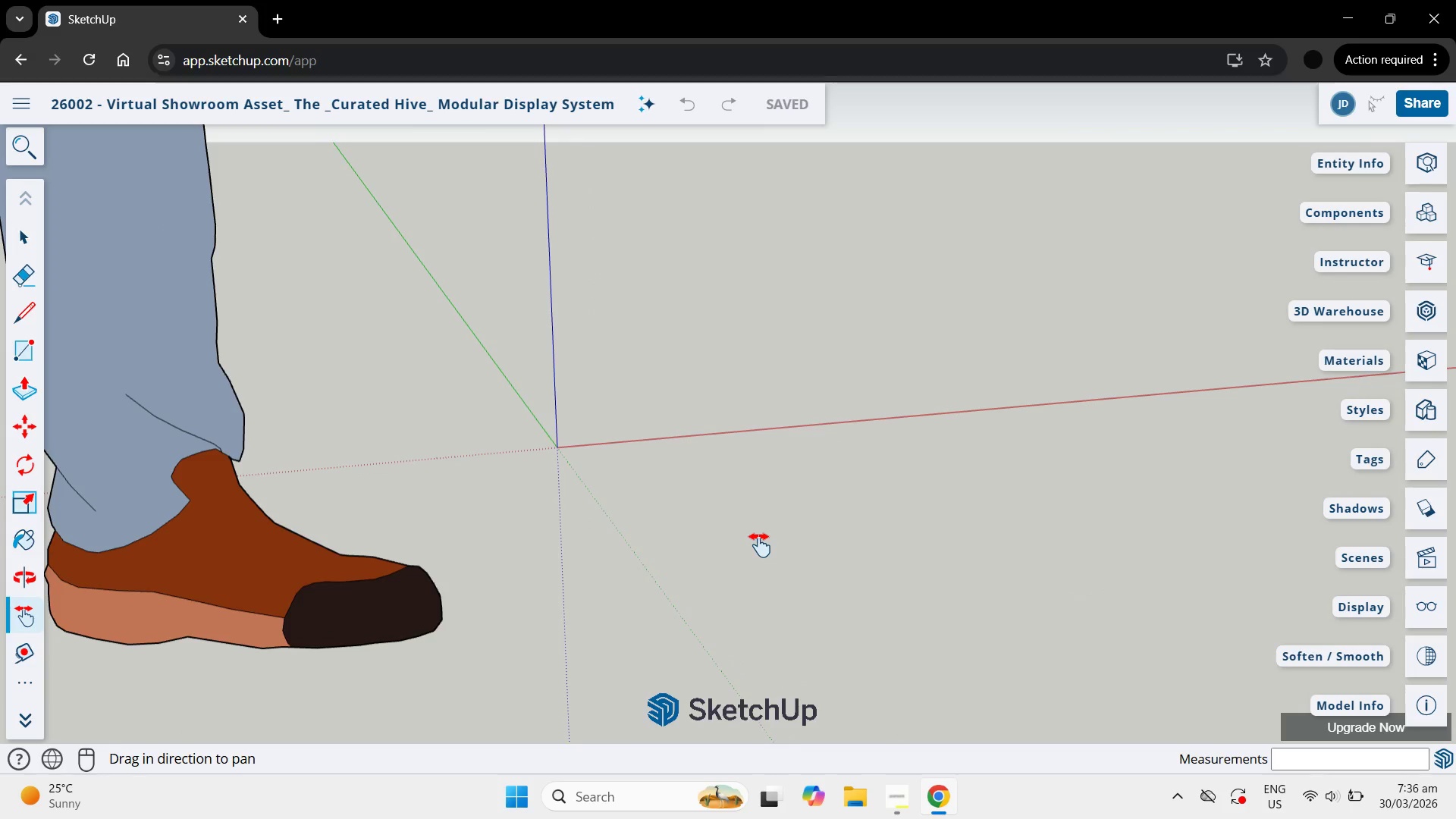 
key(F11)
 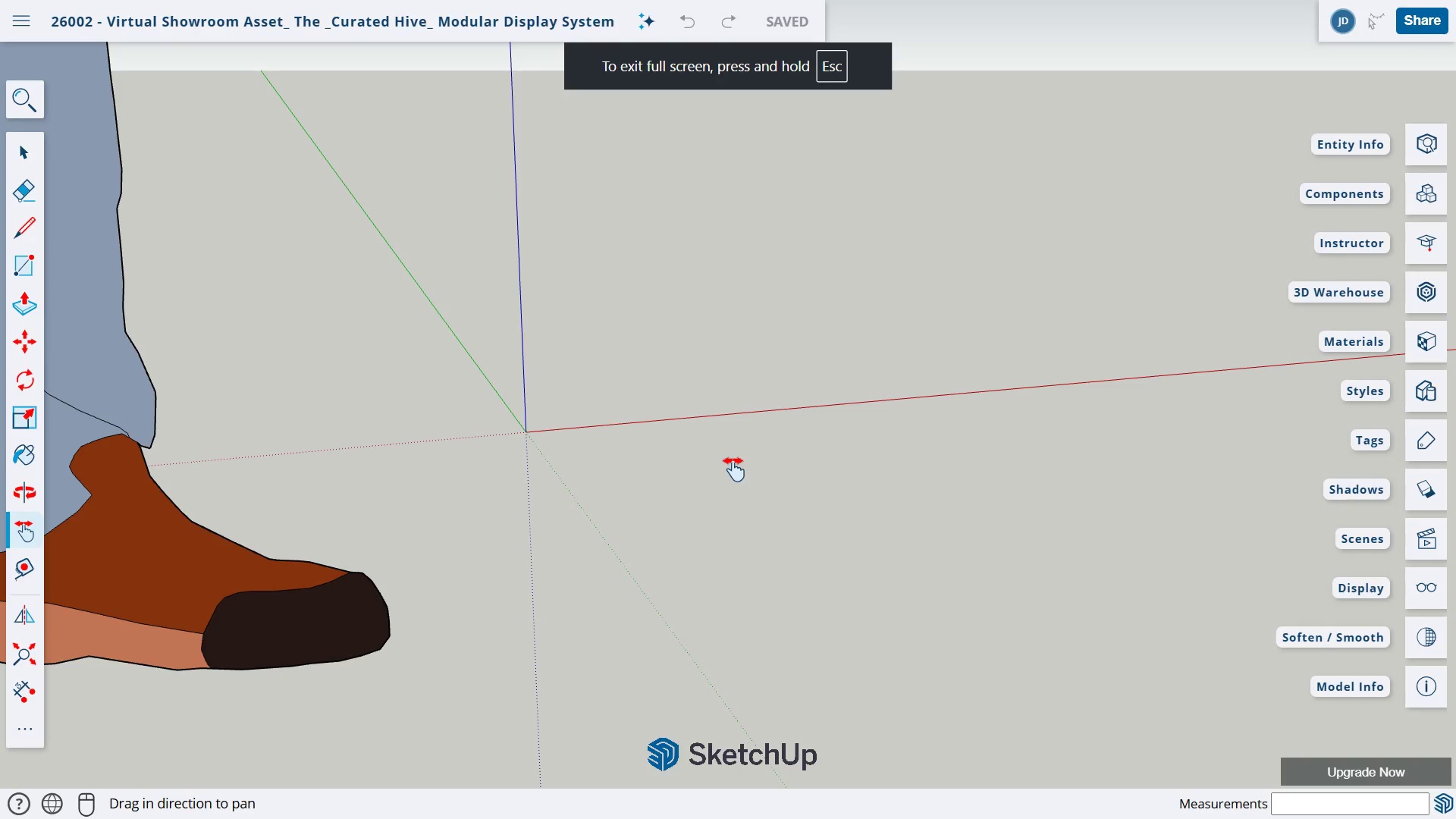 
left_click_drag(start_coordinate=[639, 498], to_coordinate=[592, 339])
 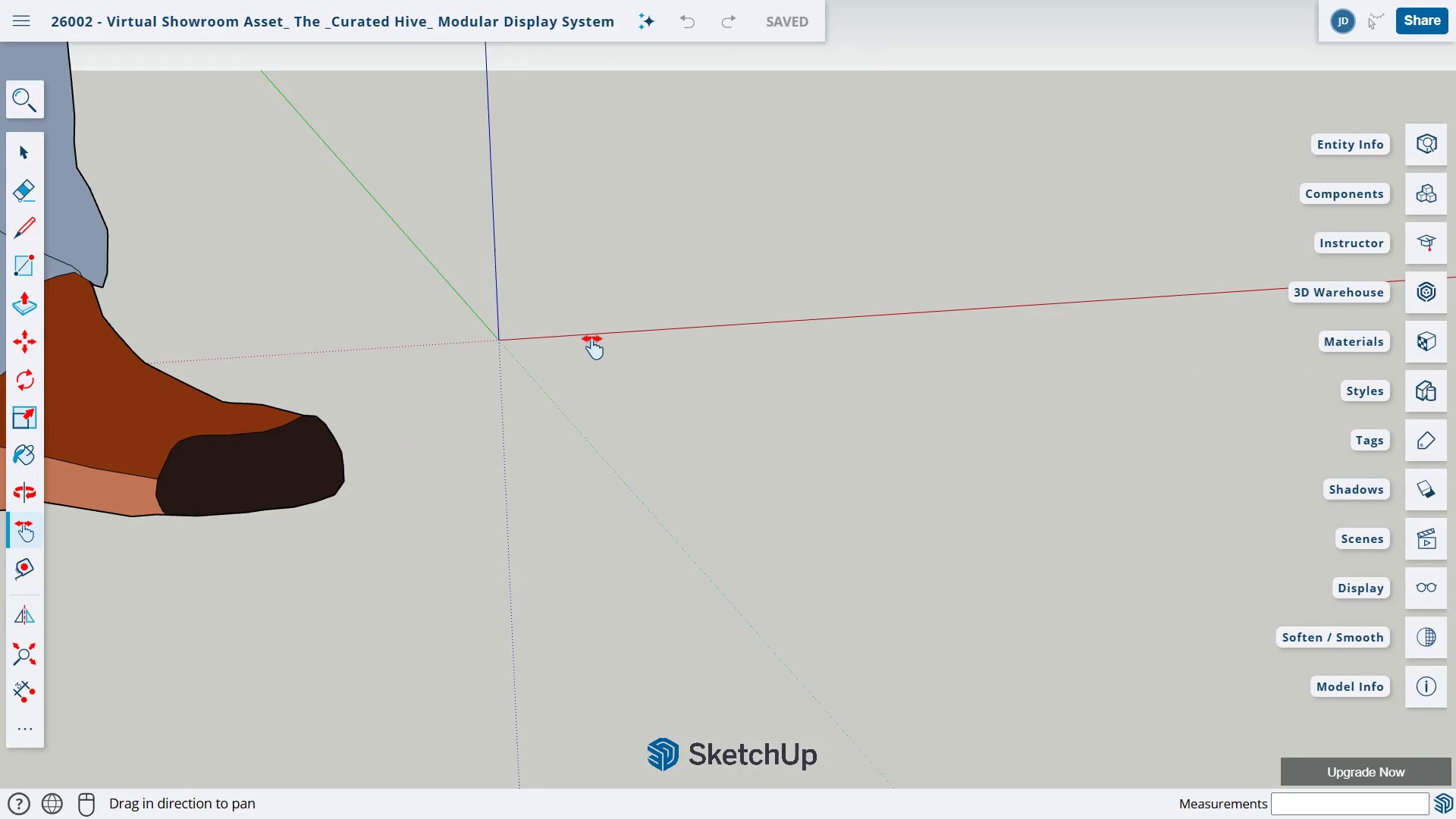 
key(L)
 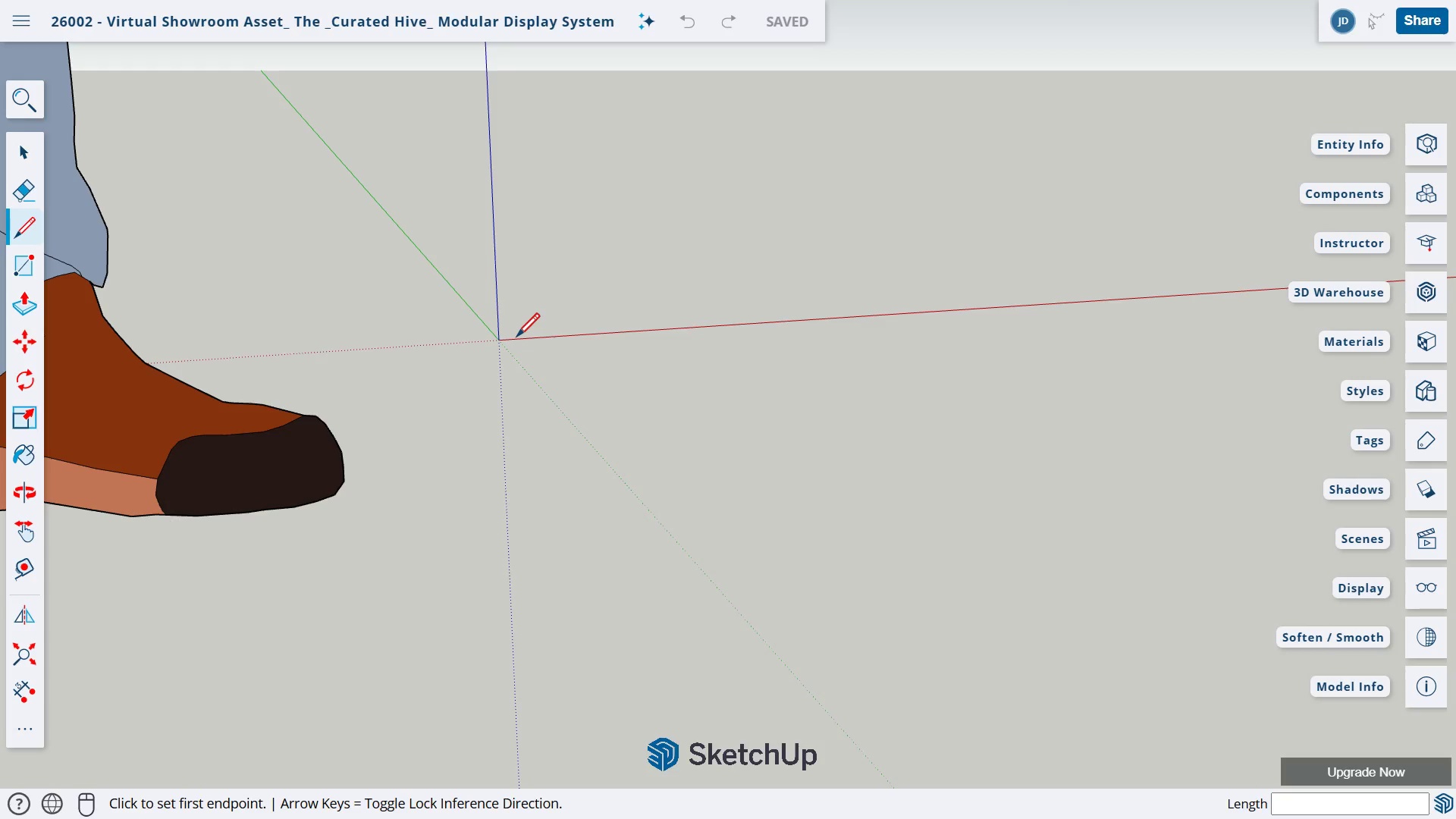 
mouse_move([507, 358])
 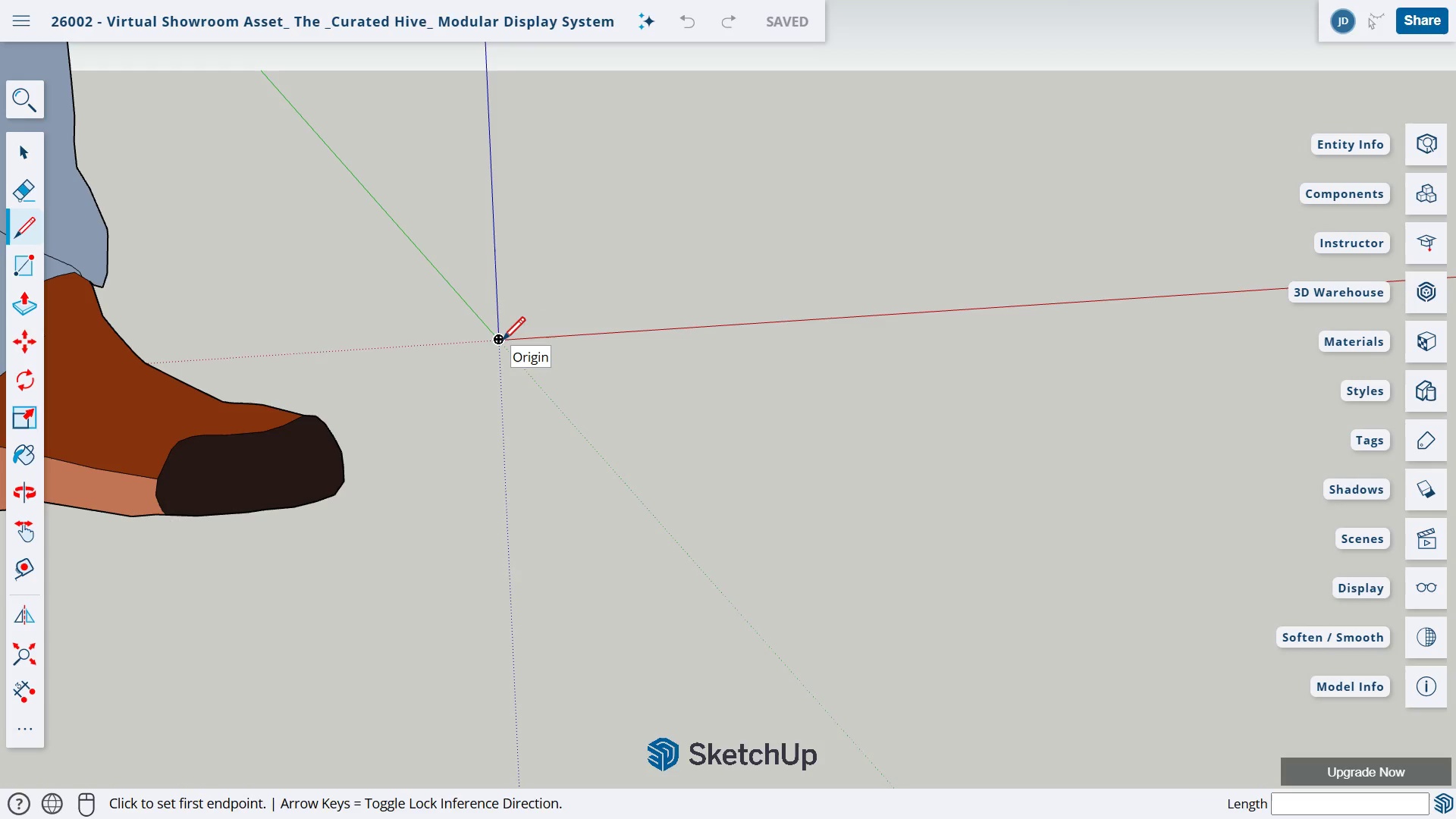 
left_click([500, 341])
 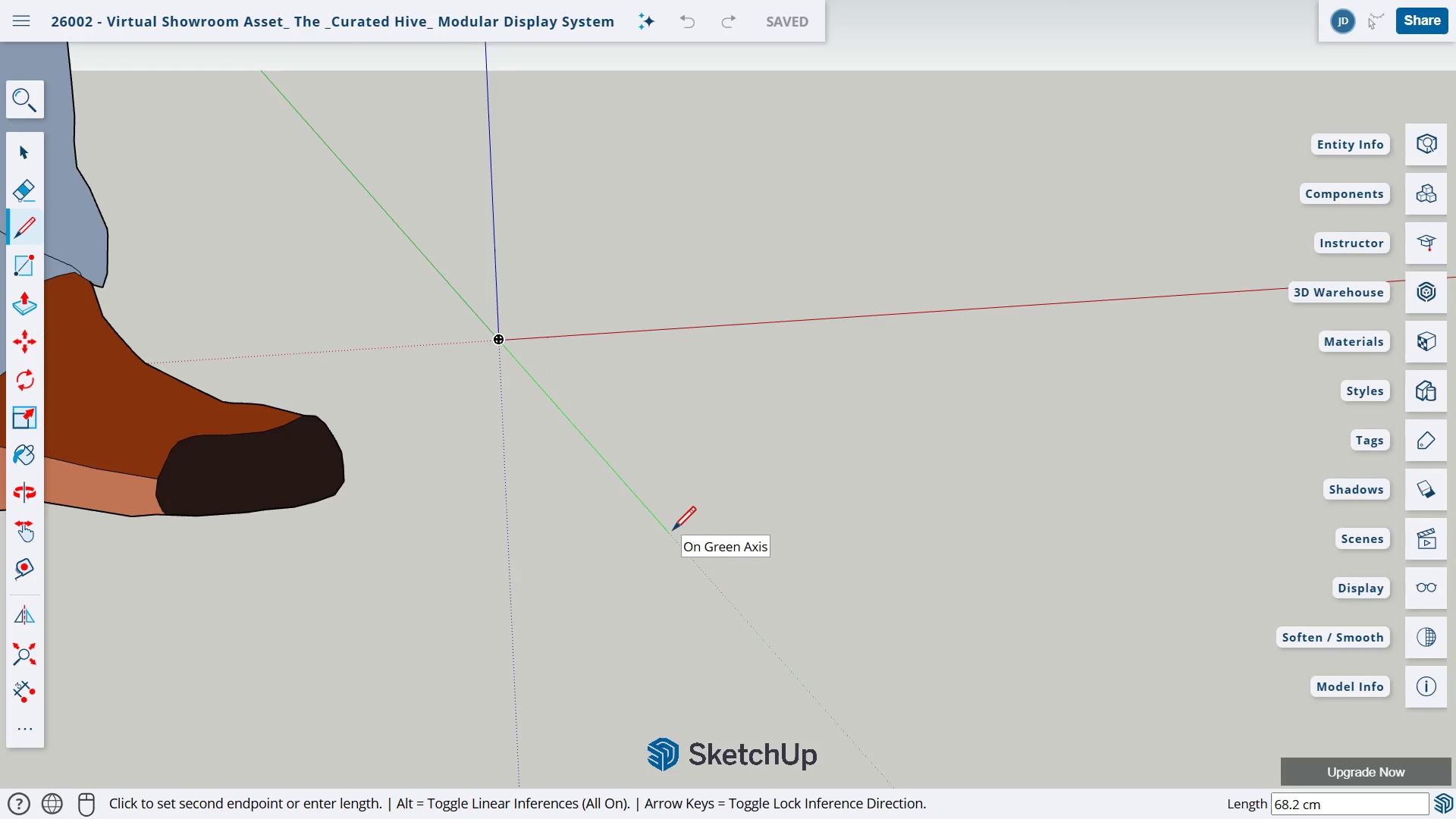 
wait(11.05)
 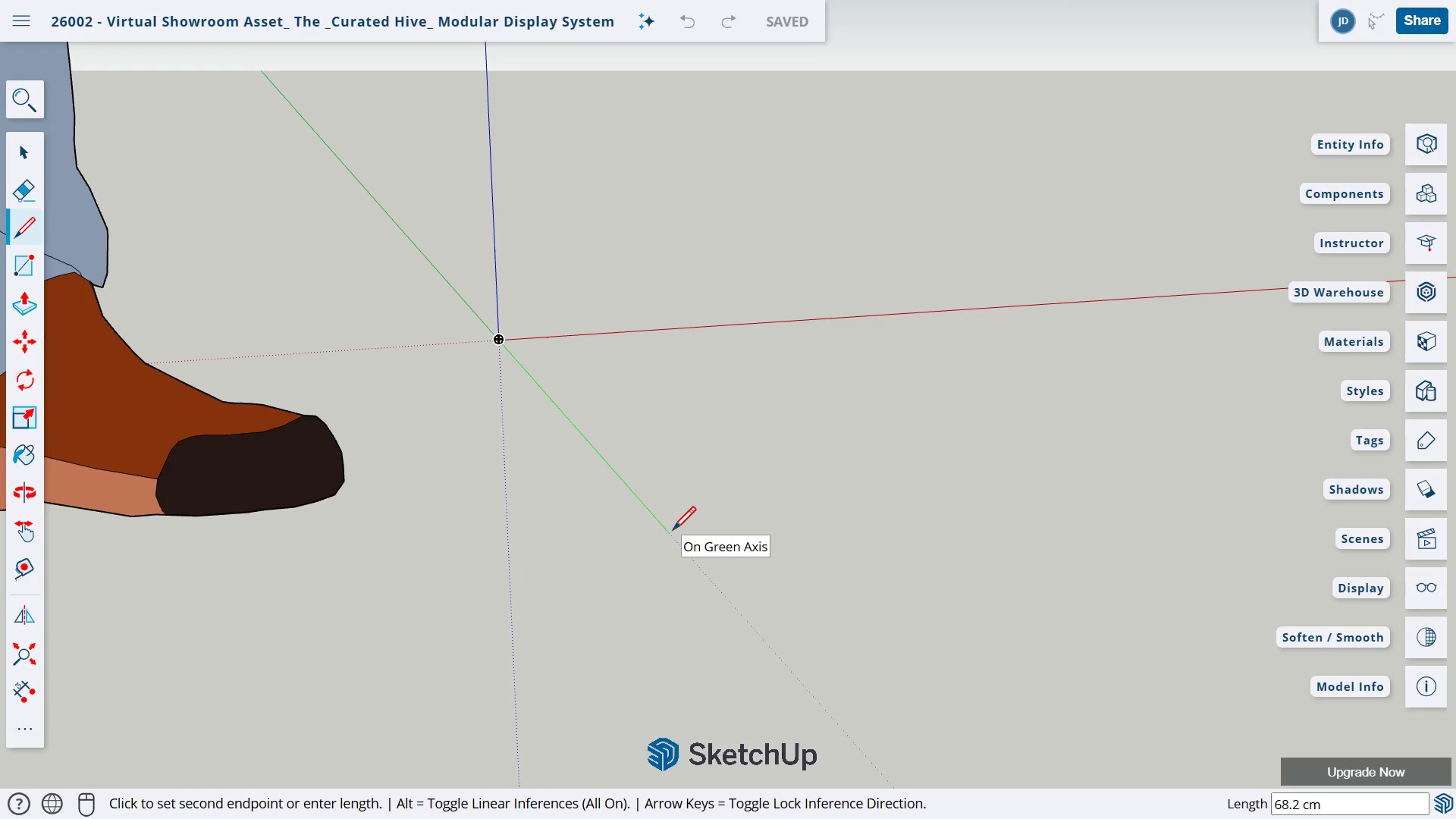 
key(Numpad5)
 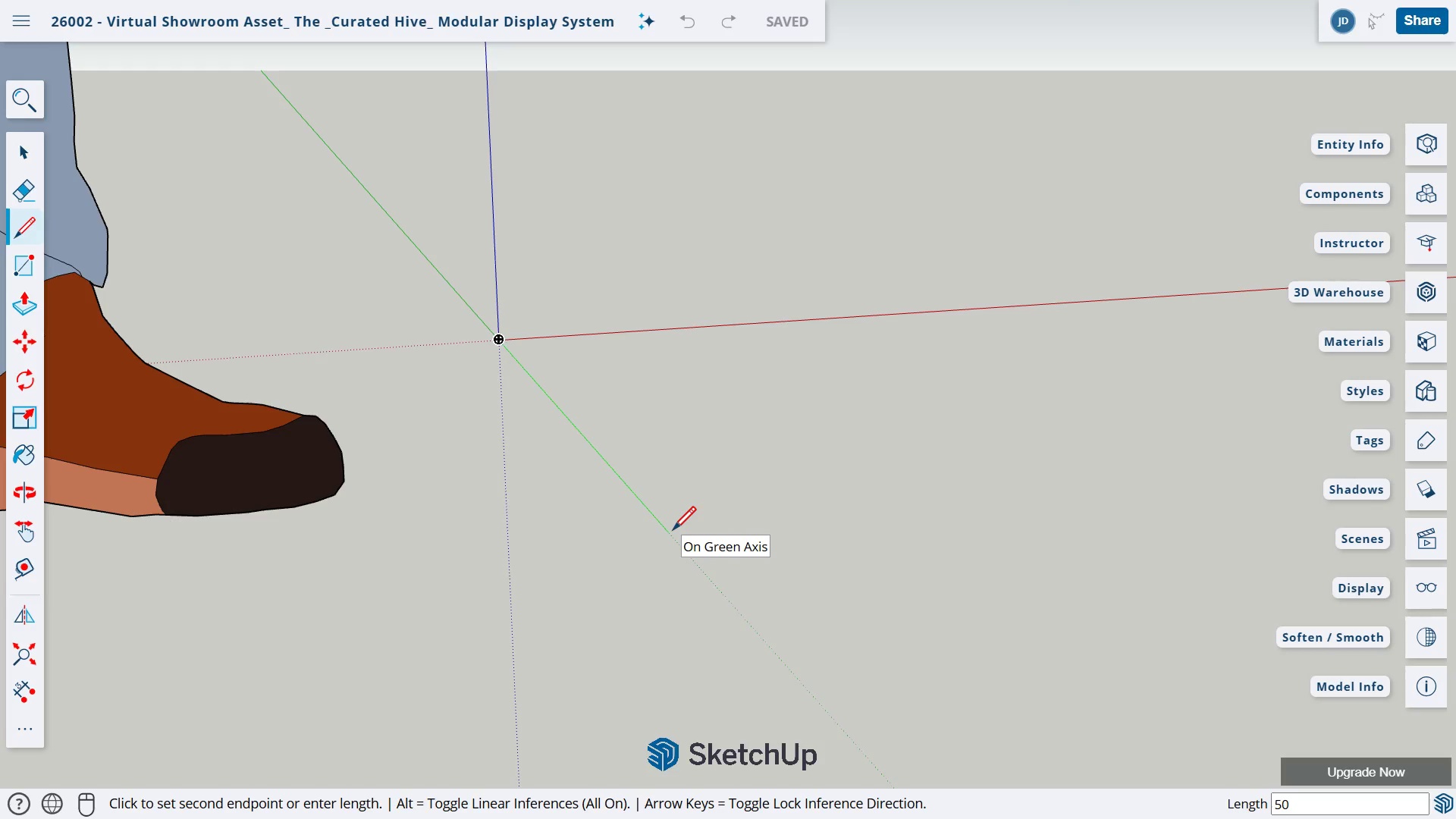 
key(Numpad0)
 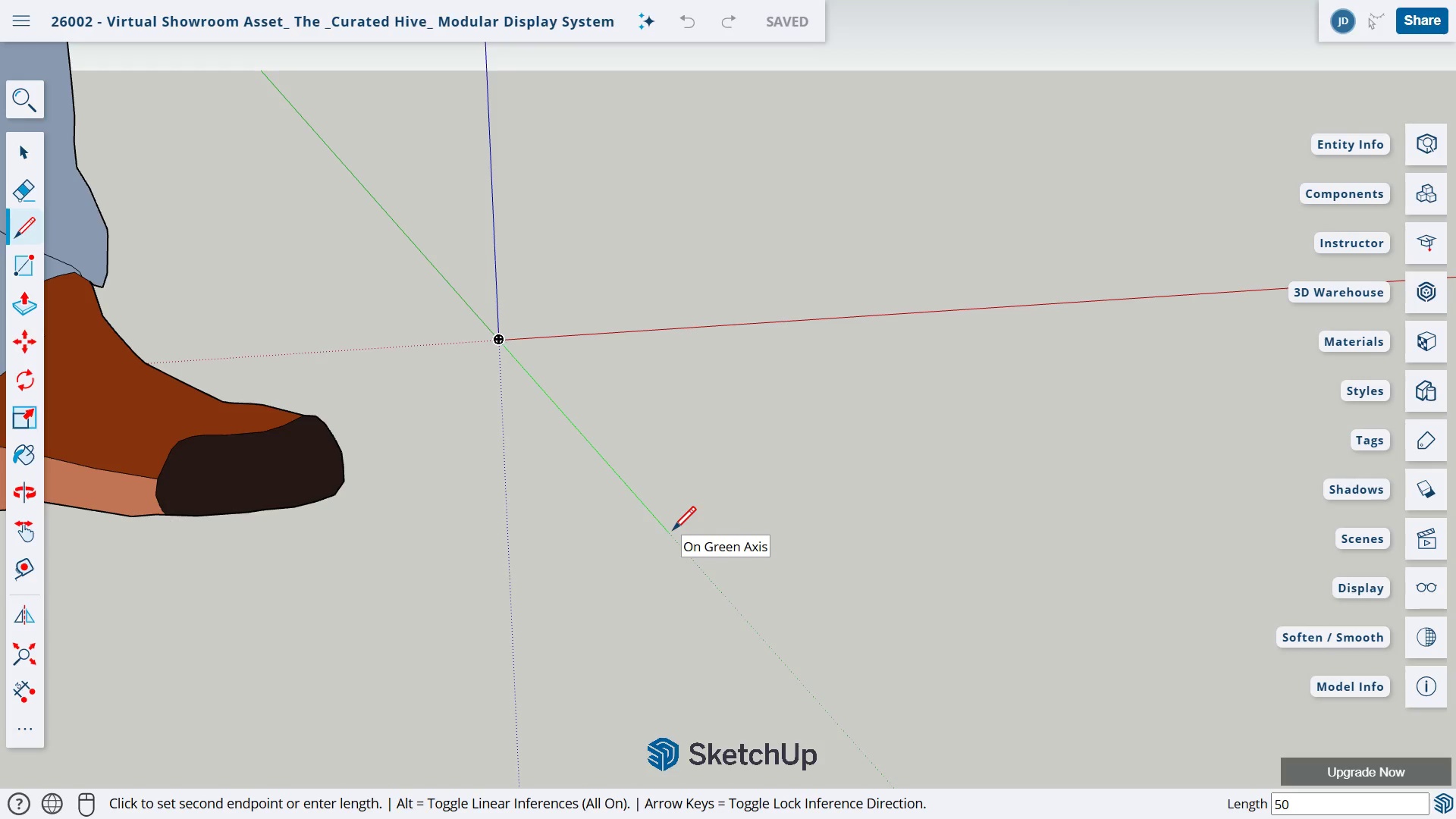 
key(NumpadEnter)
 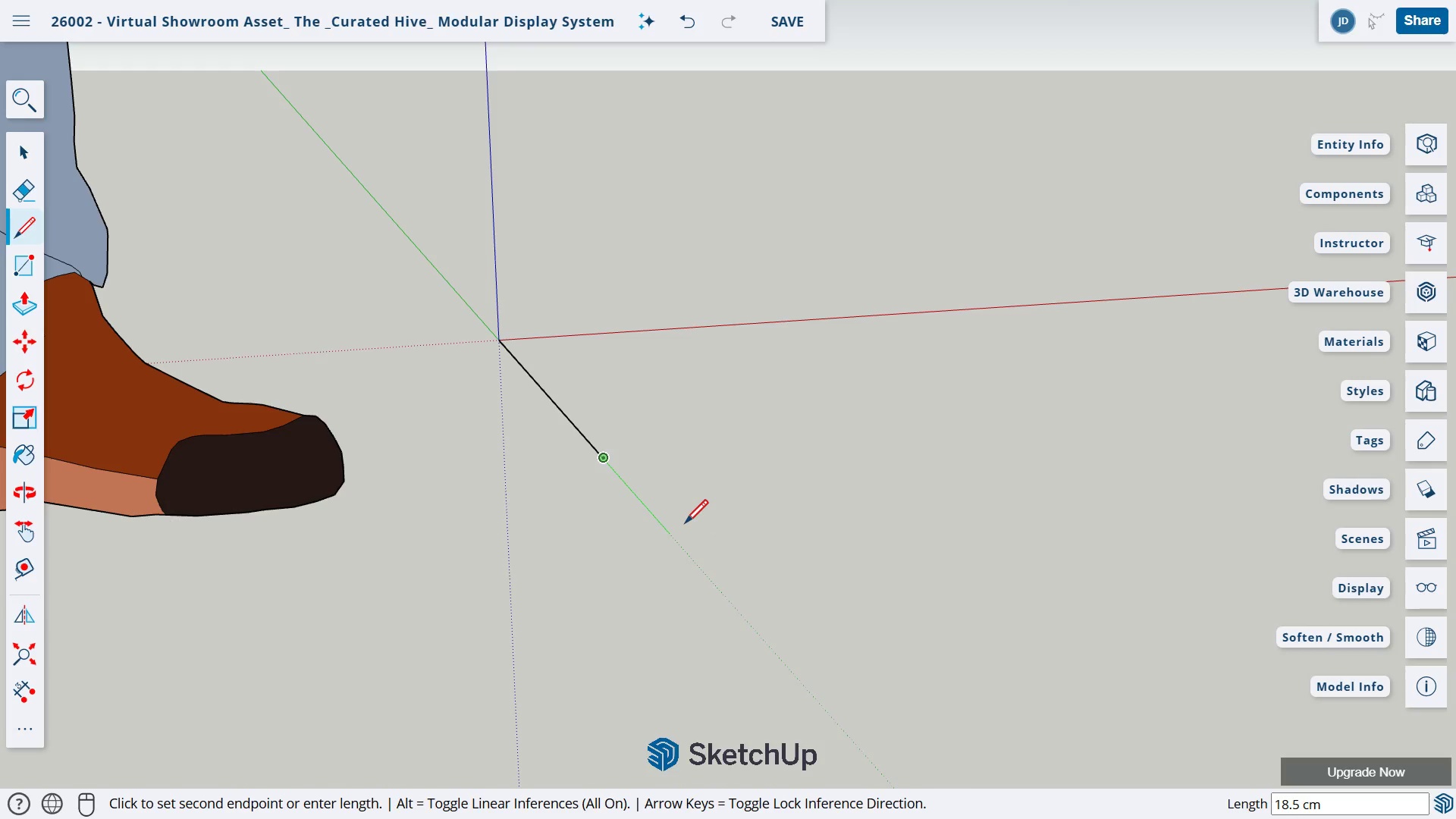 
scroll: coordinate [687, 529], scroll_direction: up, amount: 2.0
 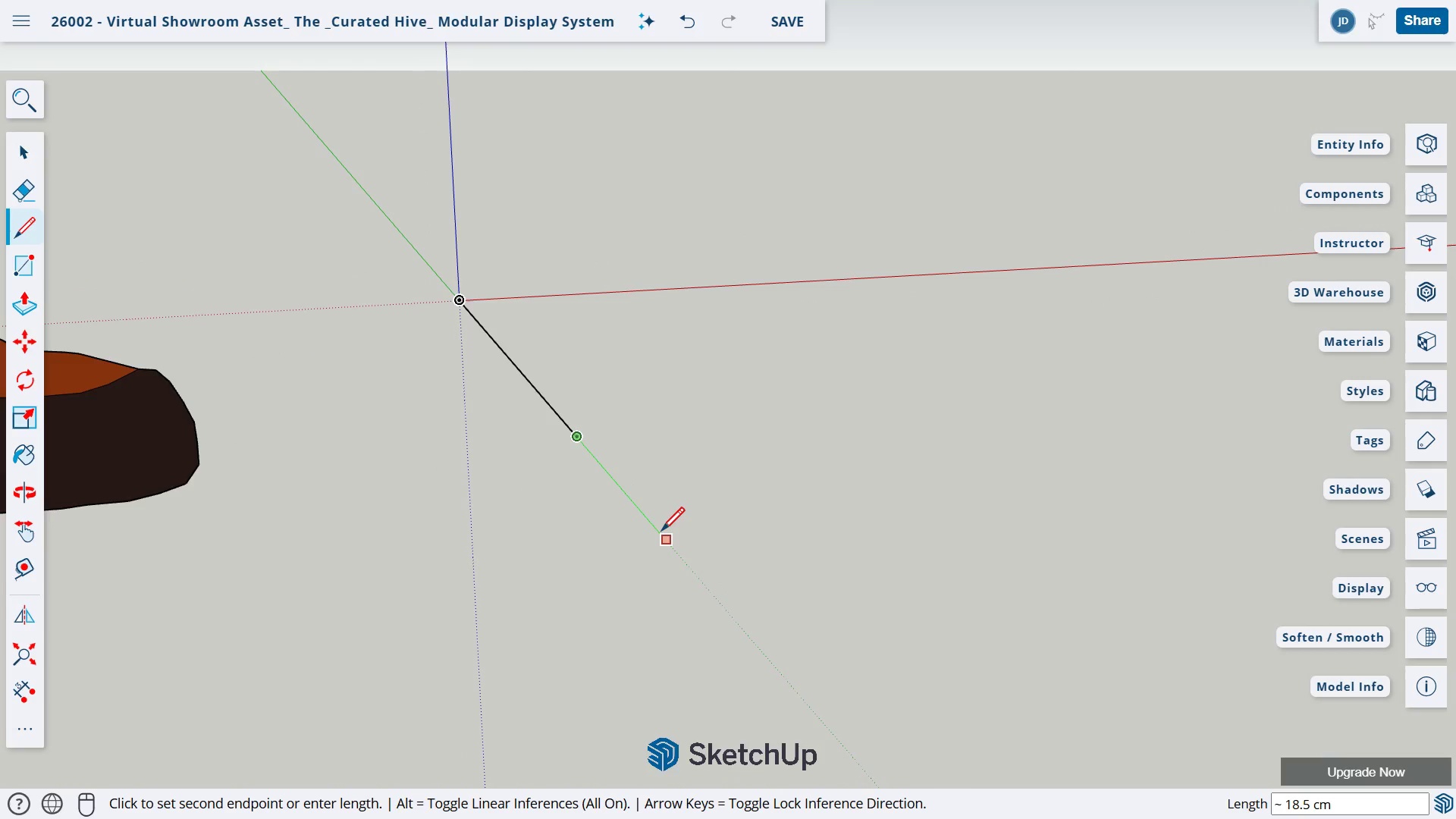 
type(ho)
 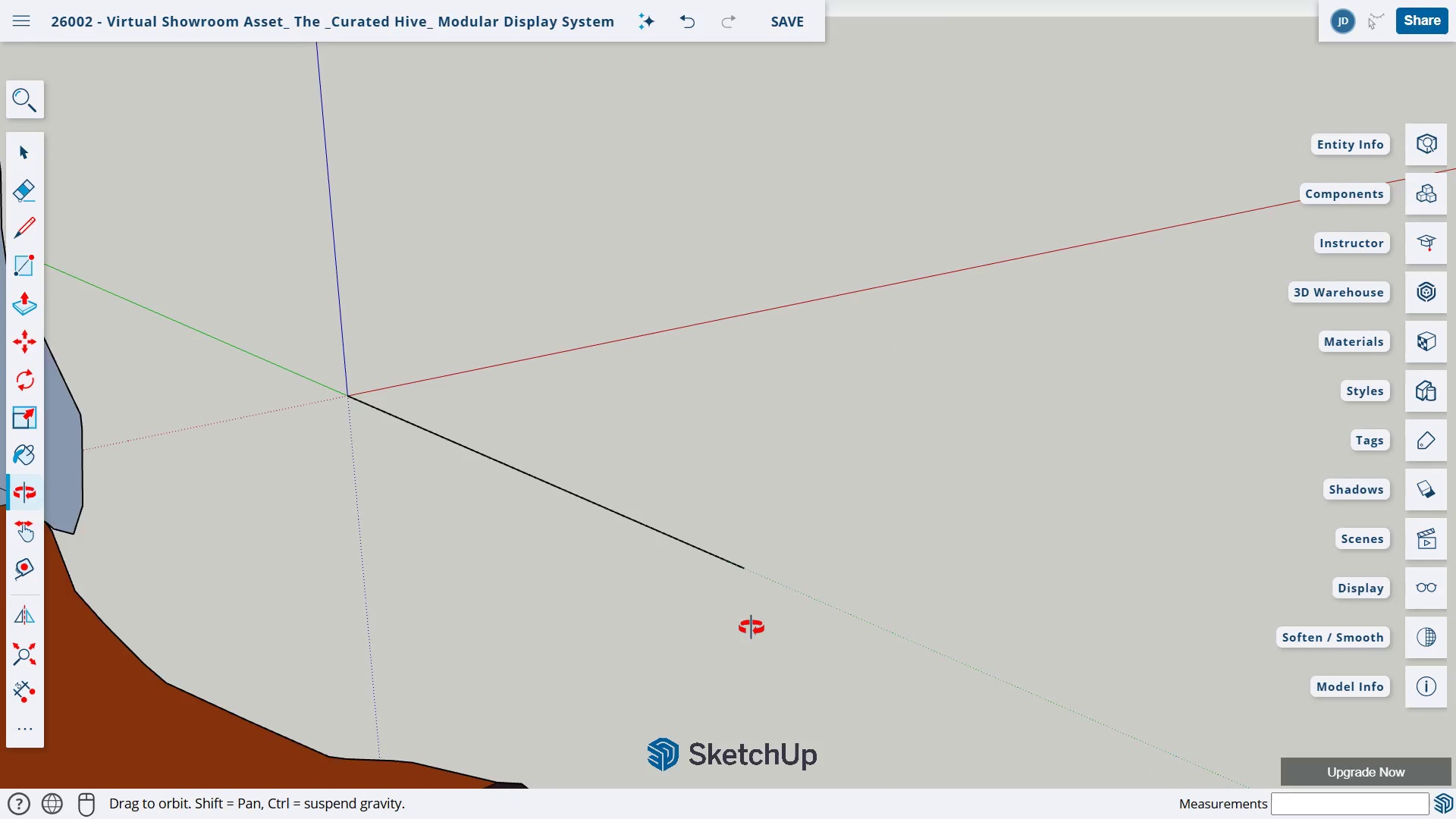 
left_click_drag(start_coordinate=[488, 502], to_coordinate=[609, 630])
 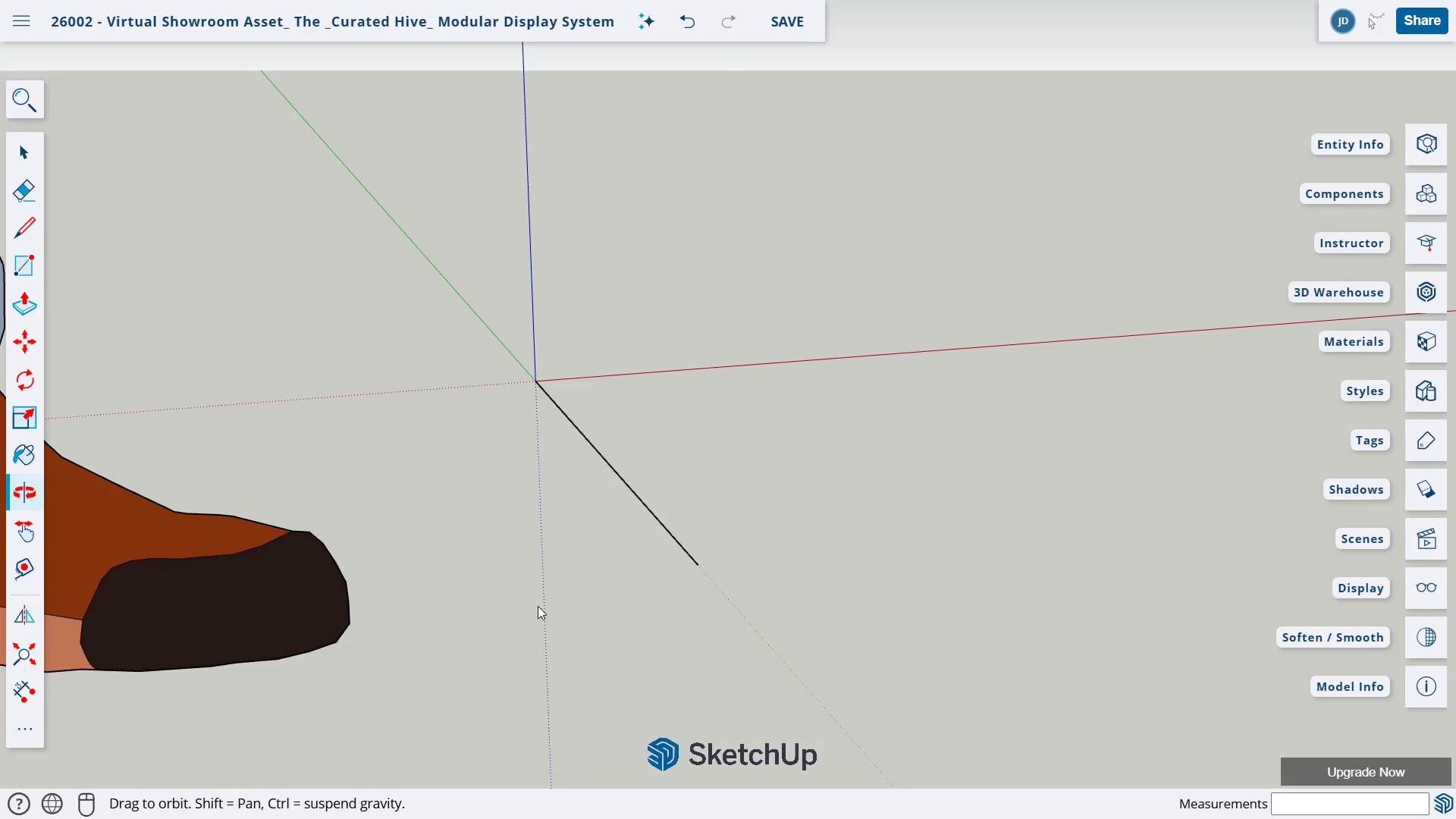 
left_click_drag(start_coordinate=[538, 606], to_coordinate=[724, 636])
 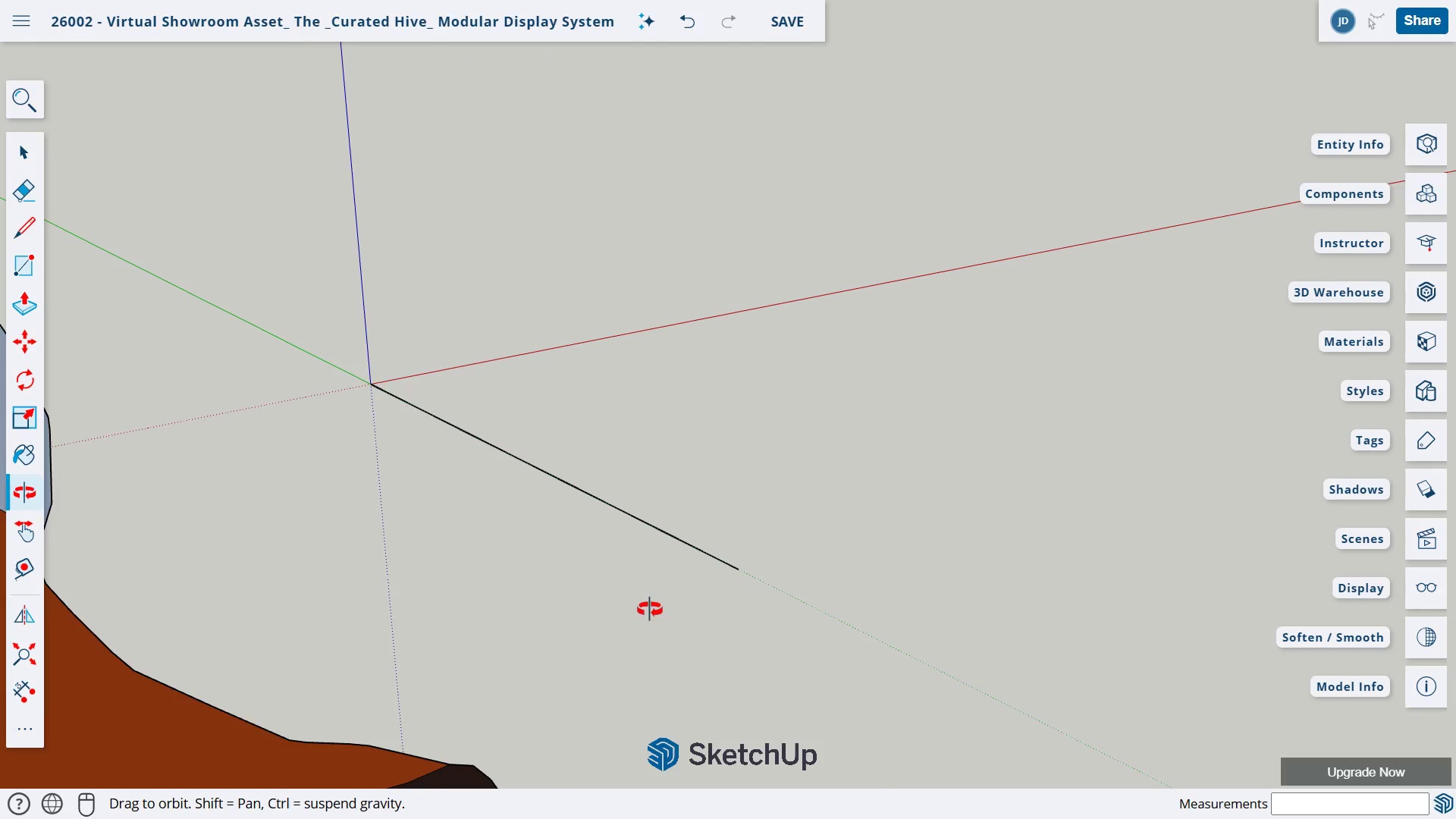 
scroll: coordinate [649, 609], scroll_direction: up, amount: 2.0
 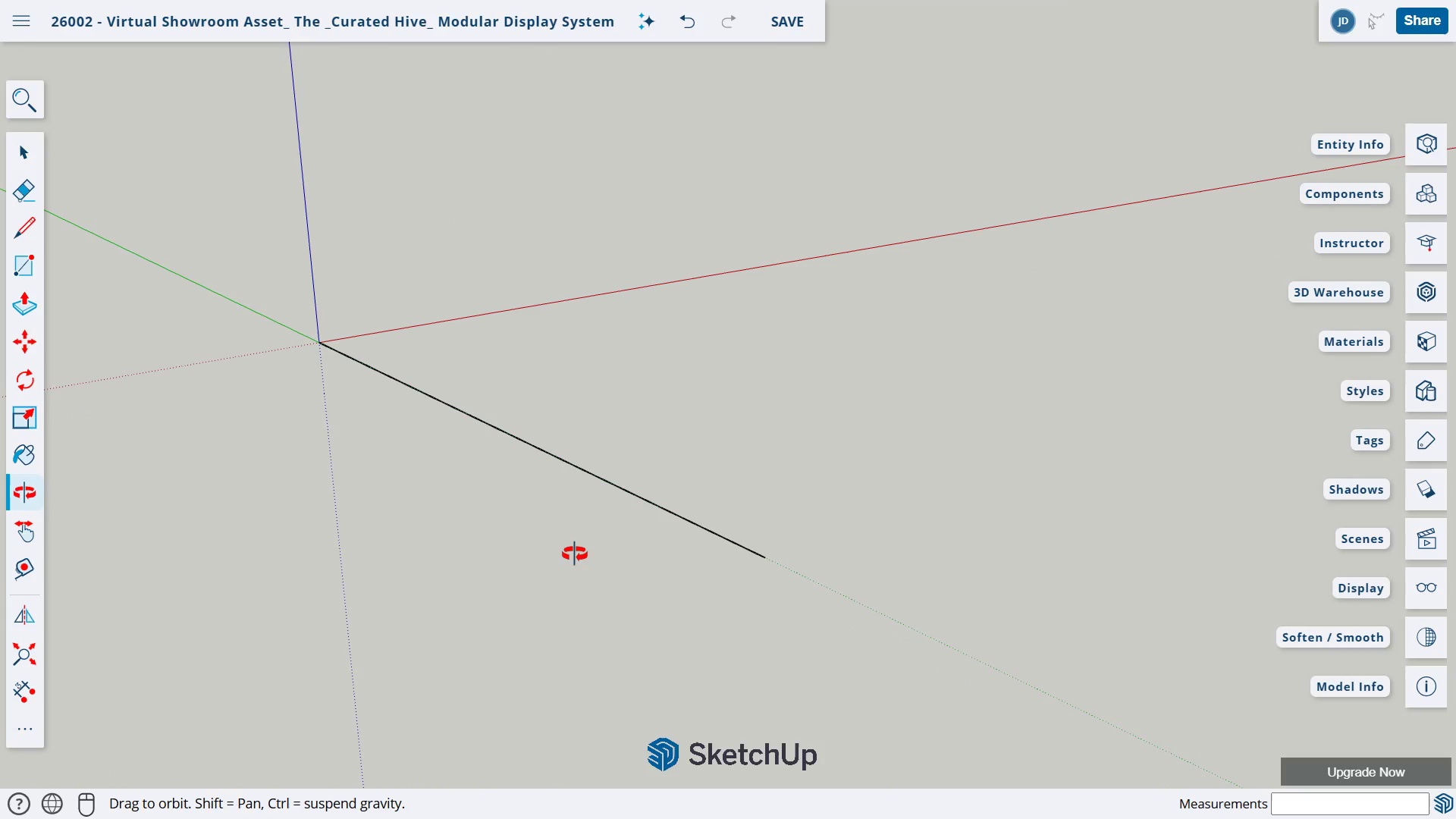 
key(H)
 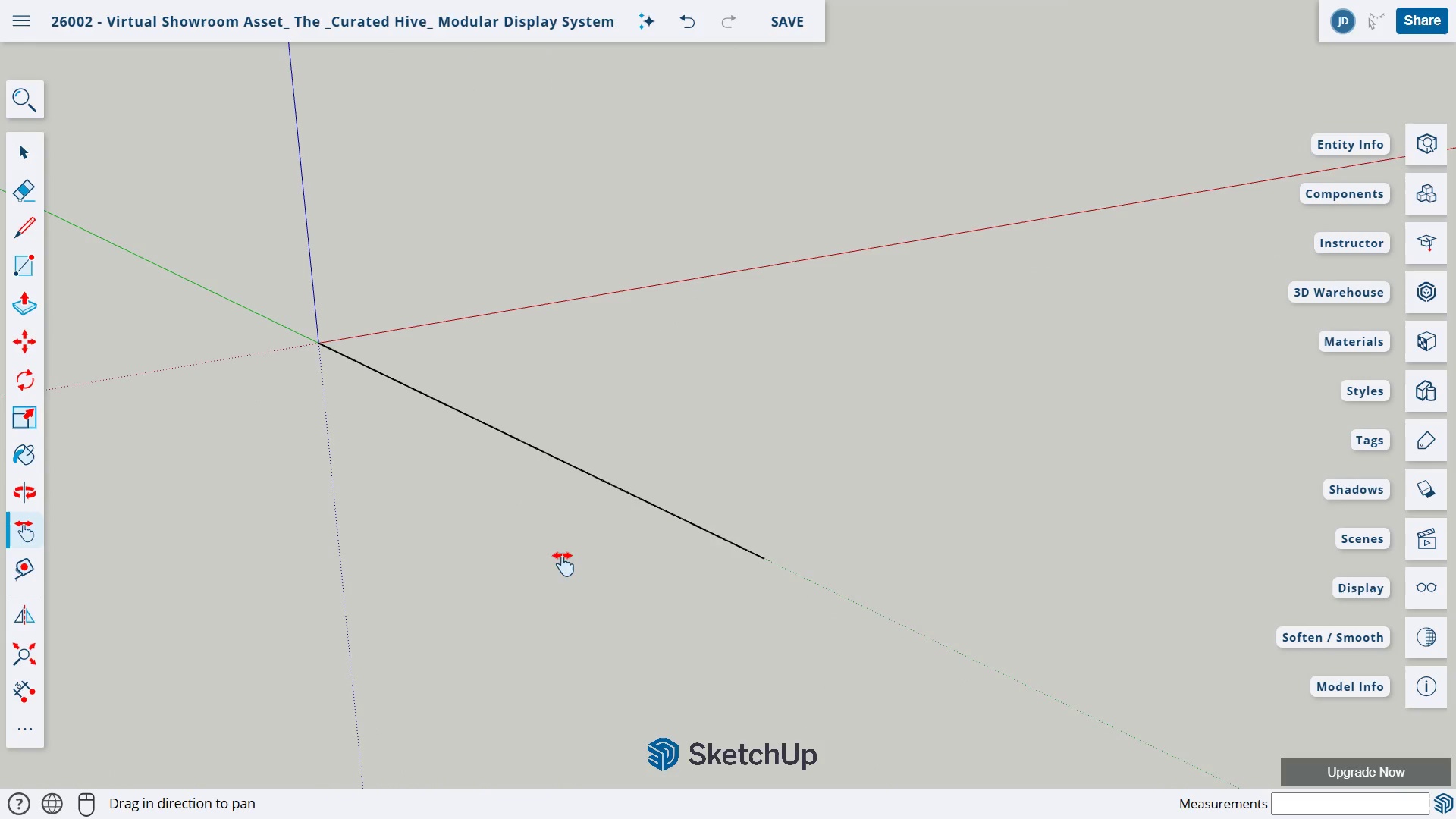 
left_click_drag(start_coordinate=[563, 550], to_coordinate=[548, 644])
 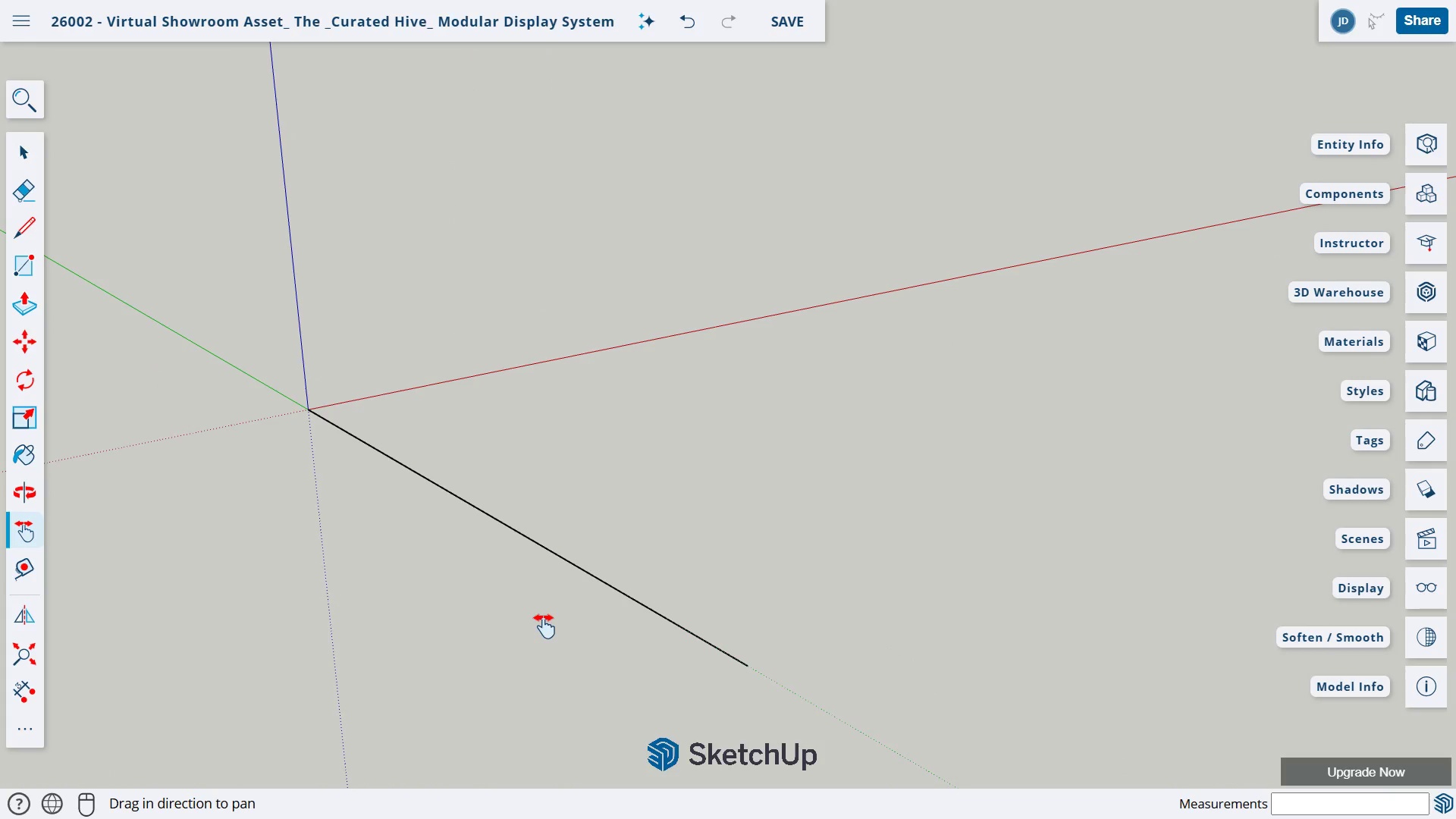 
wait(6.3)
 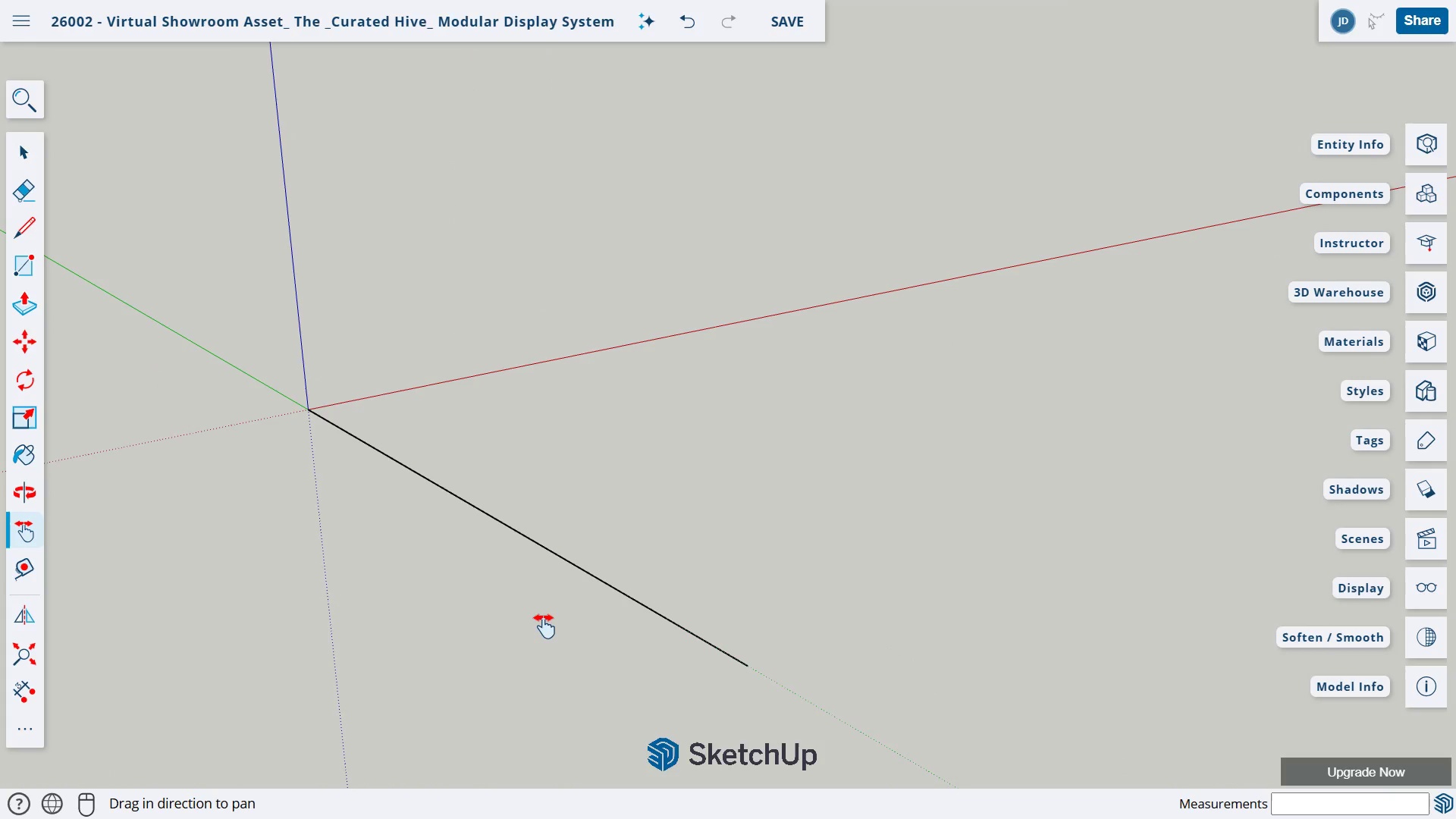 
key(H)
 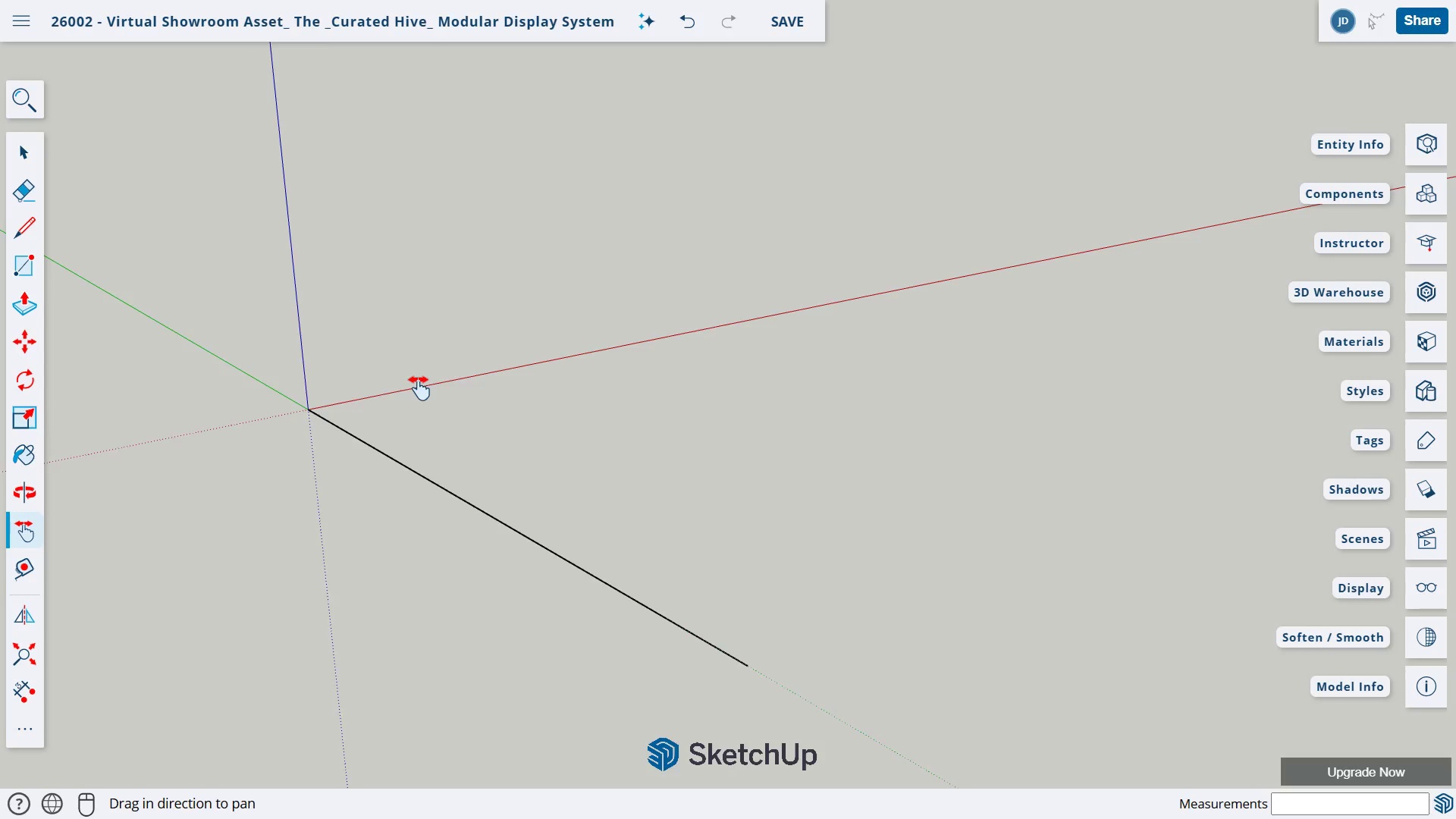 
left_click_drag(start_coordinate=[418, 380], to_coordinate=[463, 560])
 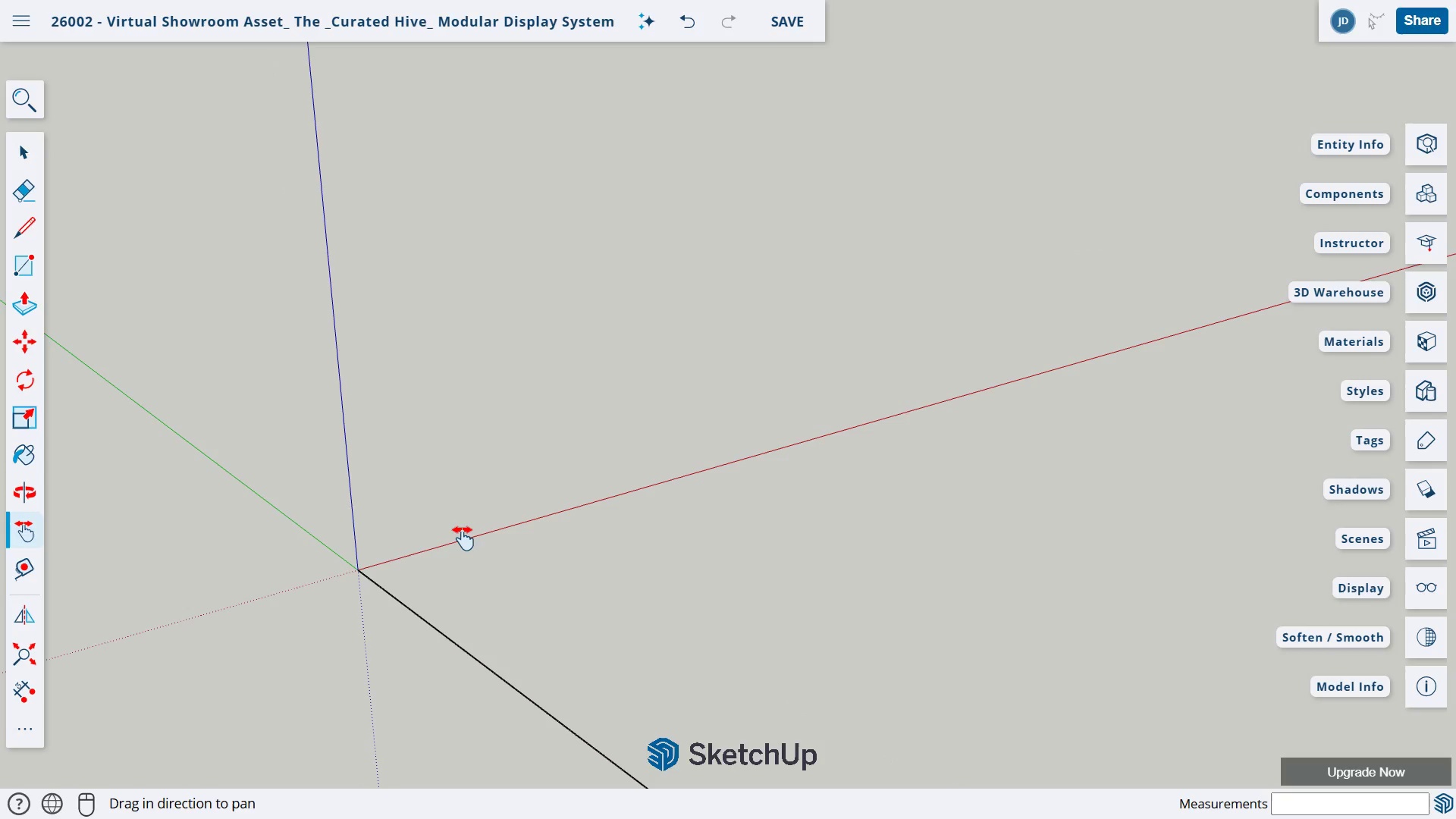 
scroll: coordinate [462, 530], scroll_direction: down, amount: 1.0
 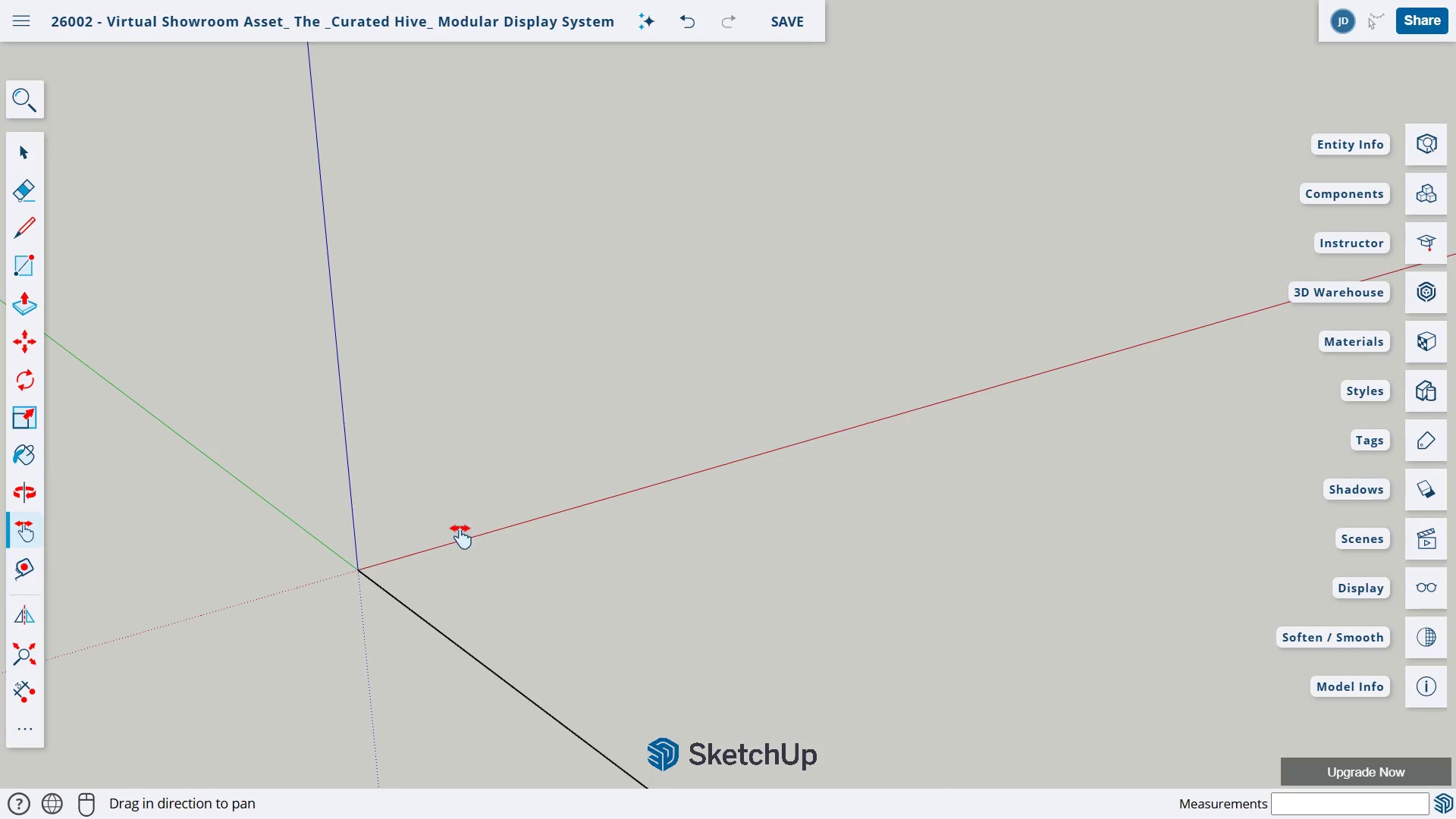 
key(L)
 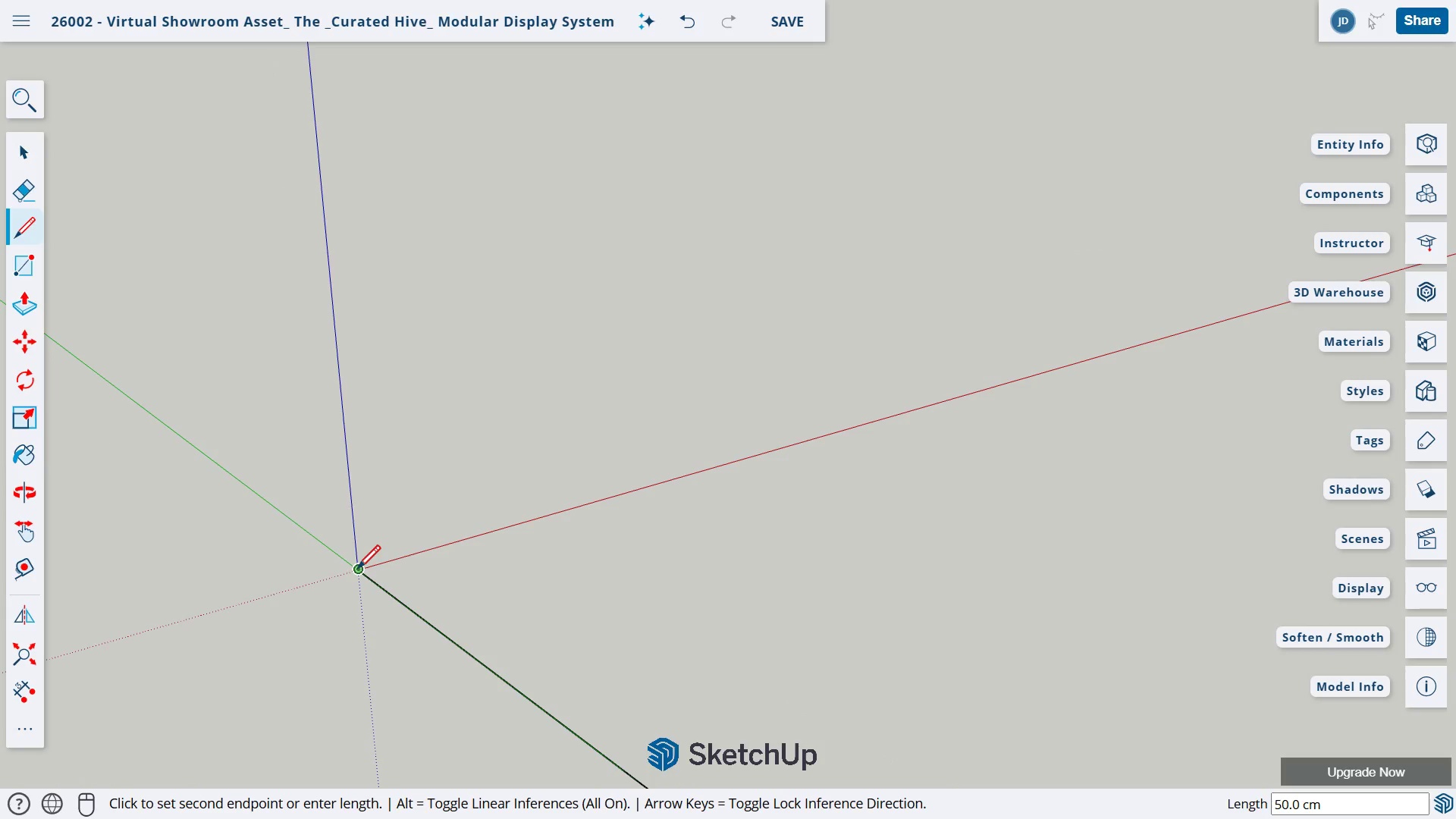 
key(Escape)
 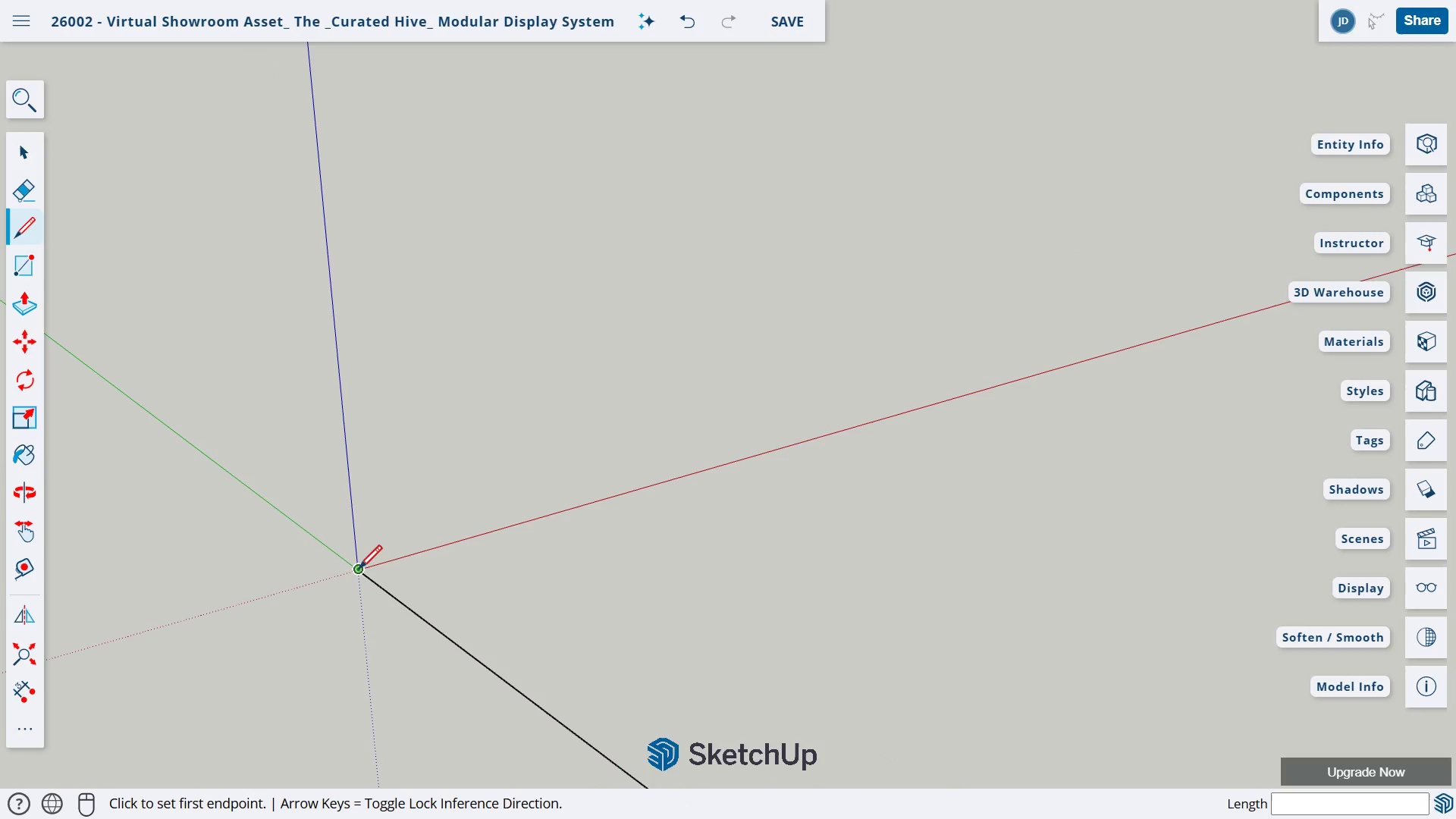 
key(L)
 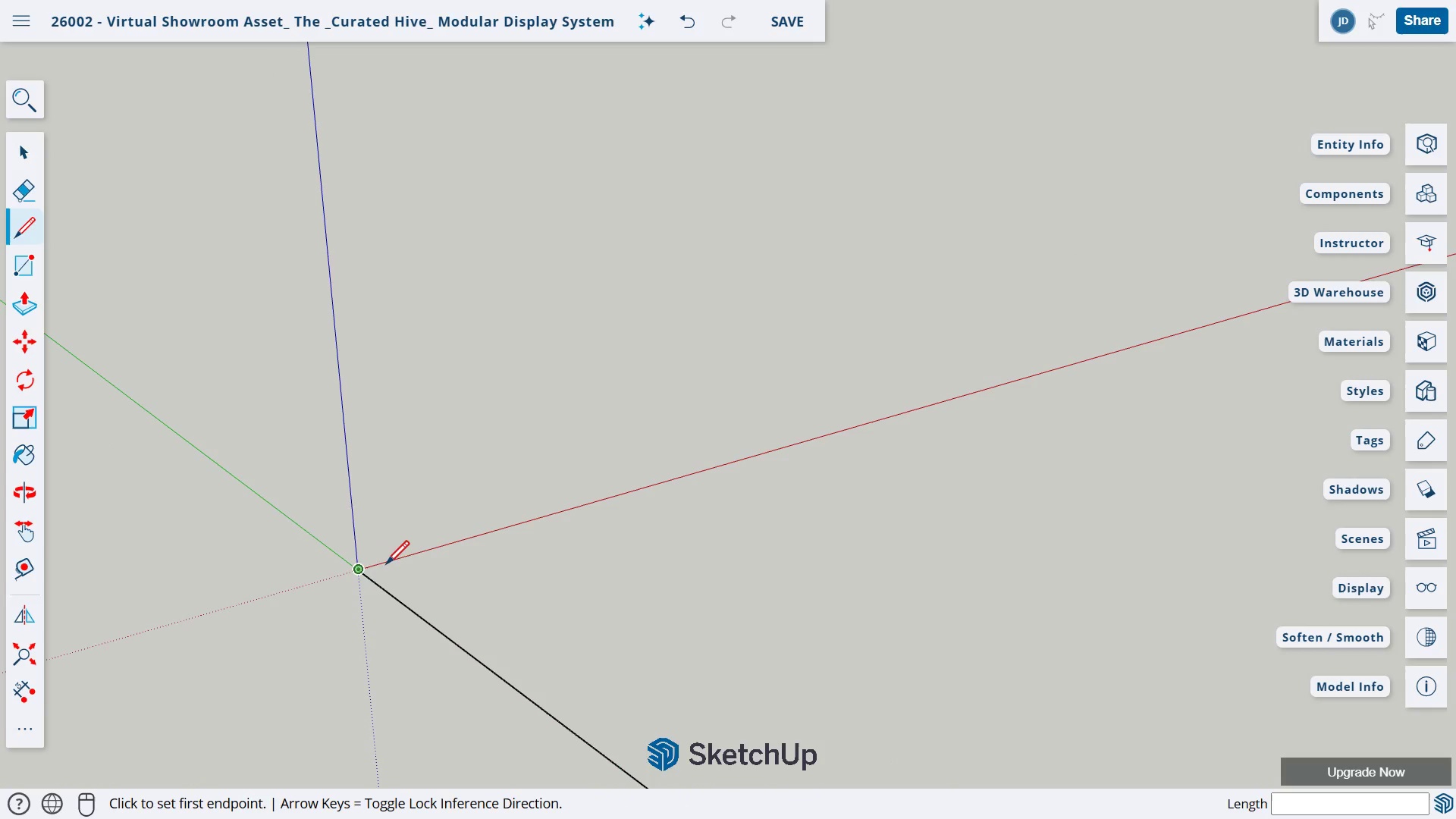 
left_click([358, 571])
 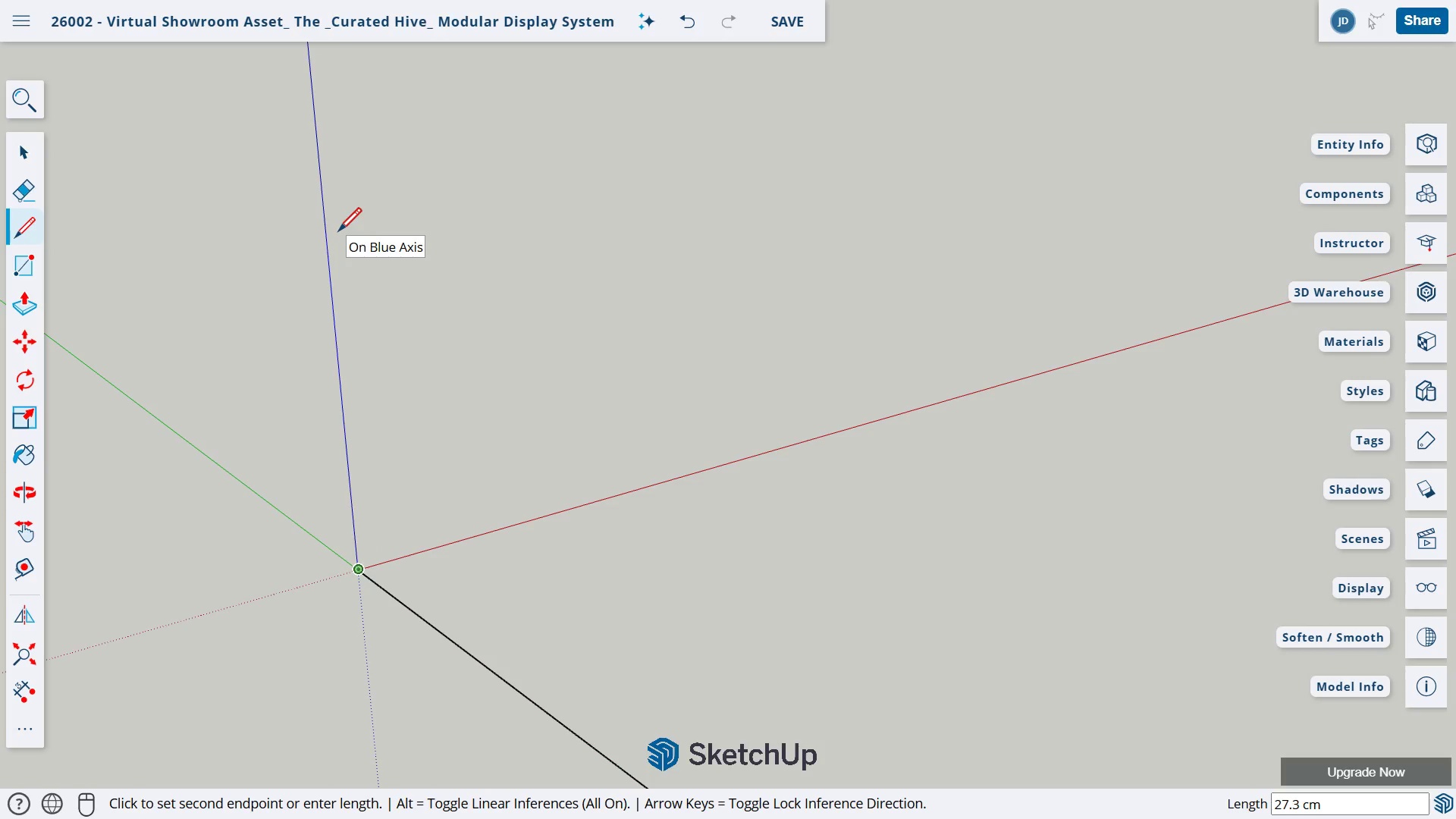 
key(Numpad4)
 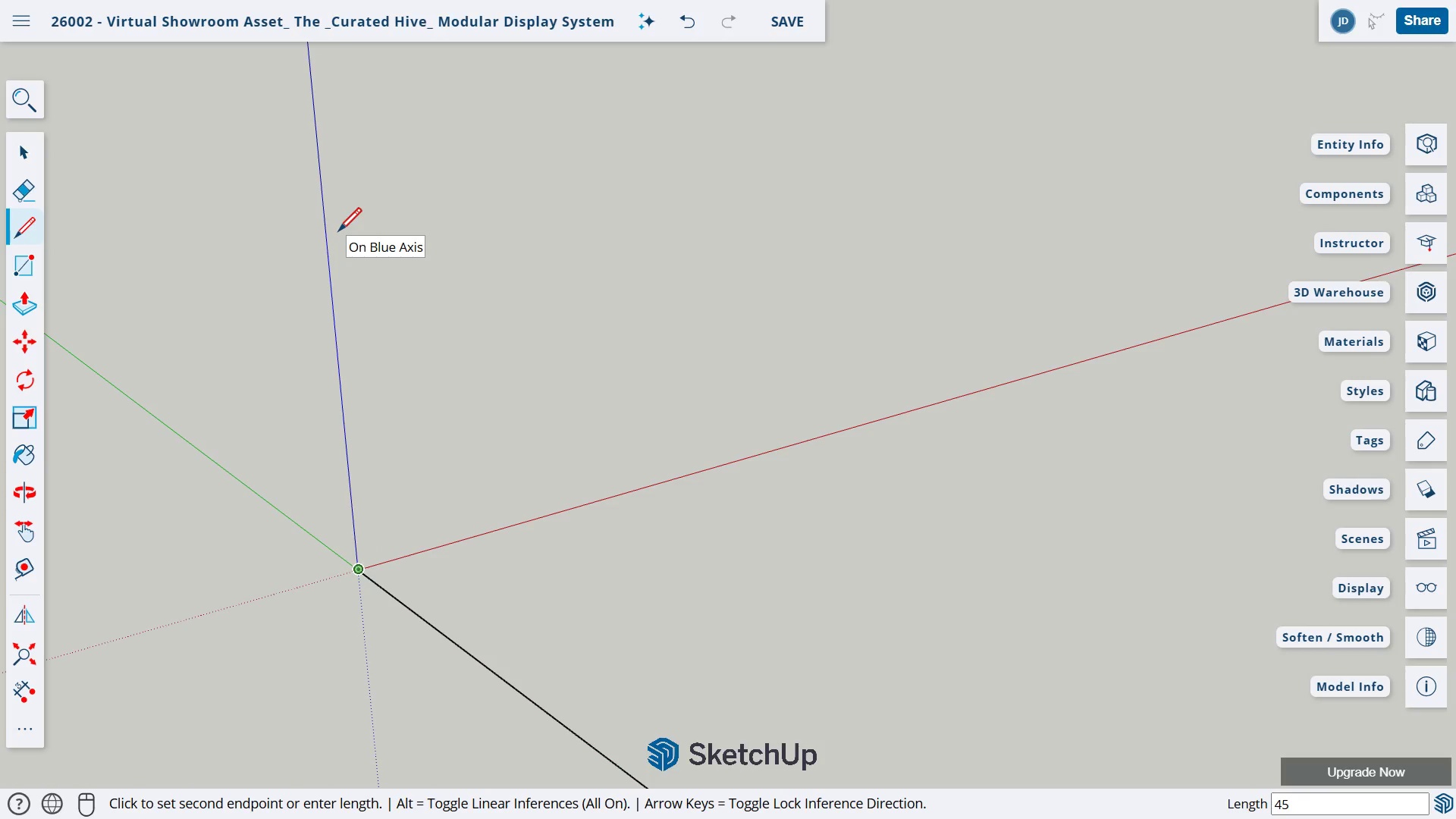 
key(Numpad5)
 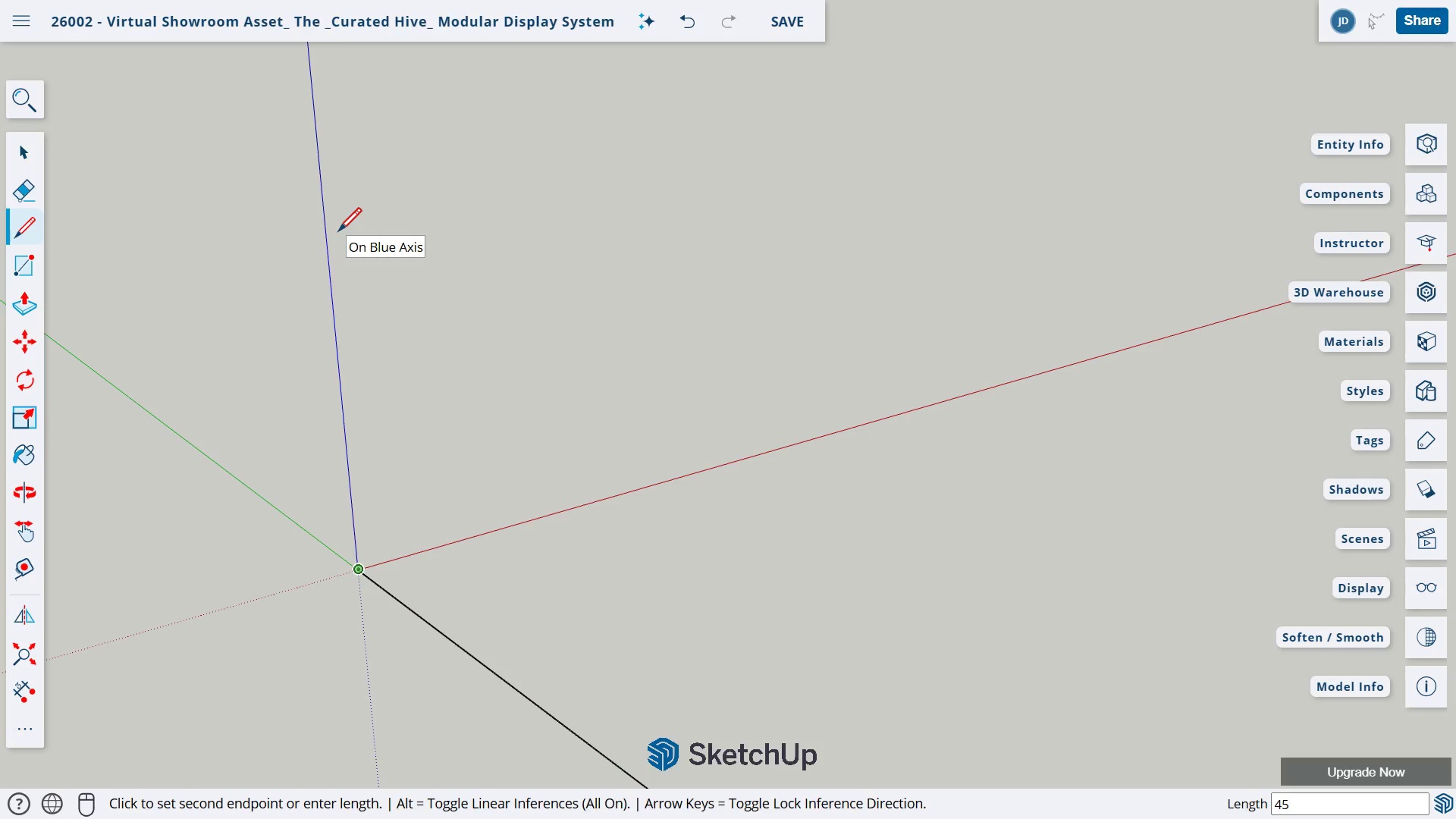 
key(NumpadEnter)
 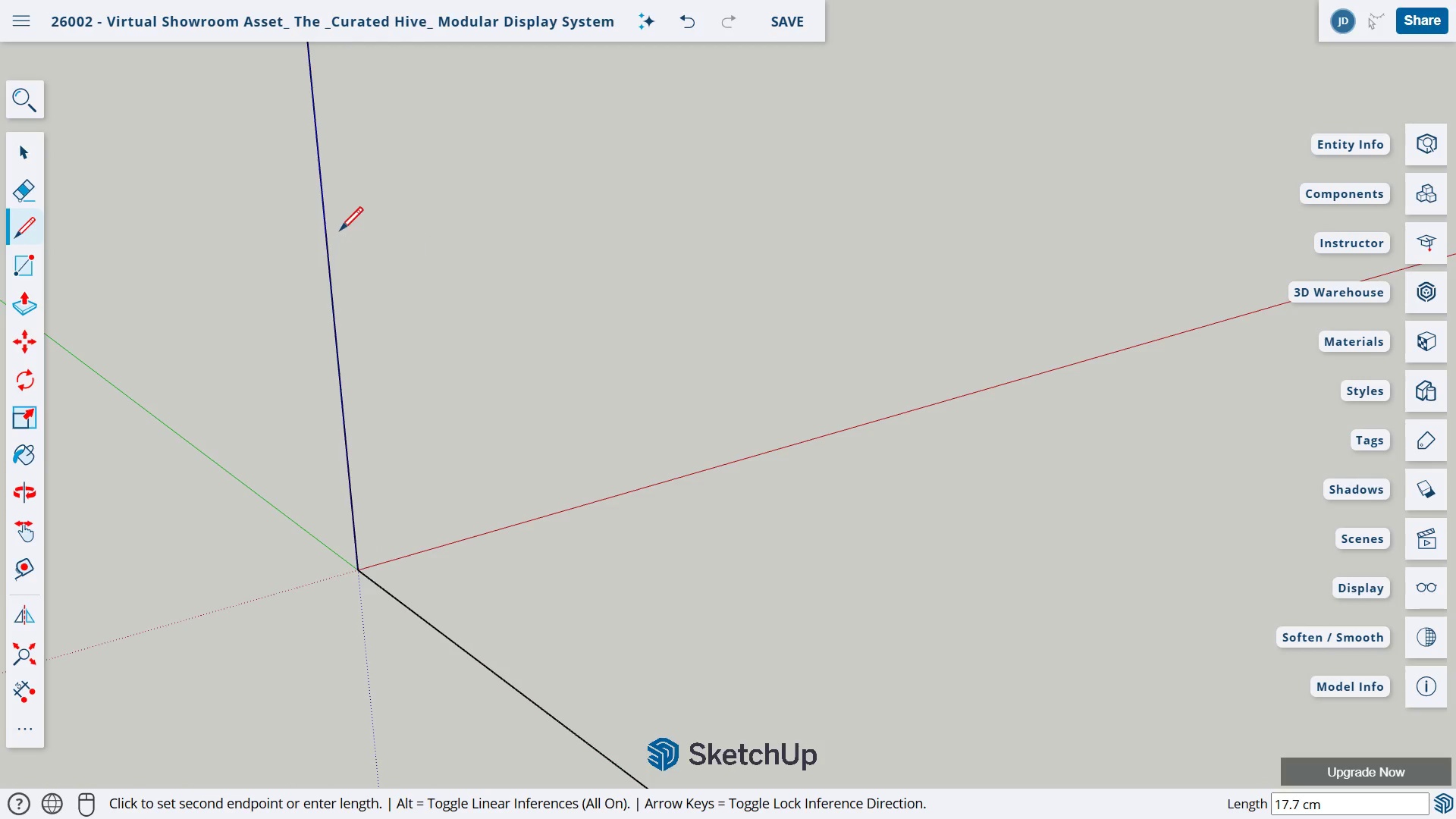 
scroll: coordinate [337, 155], scroll_direction: down, amount: 5.0
 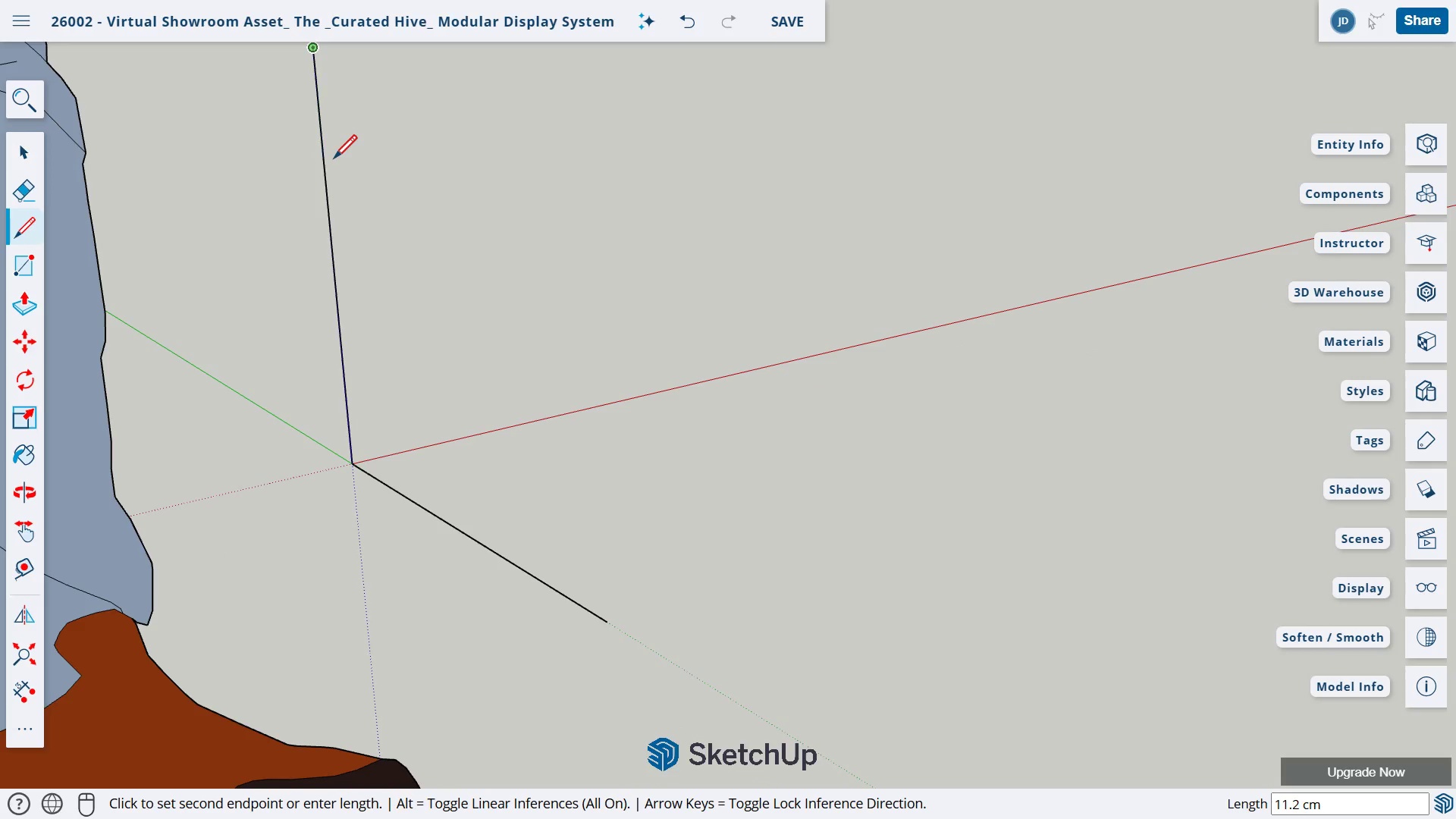 
key(H)
 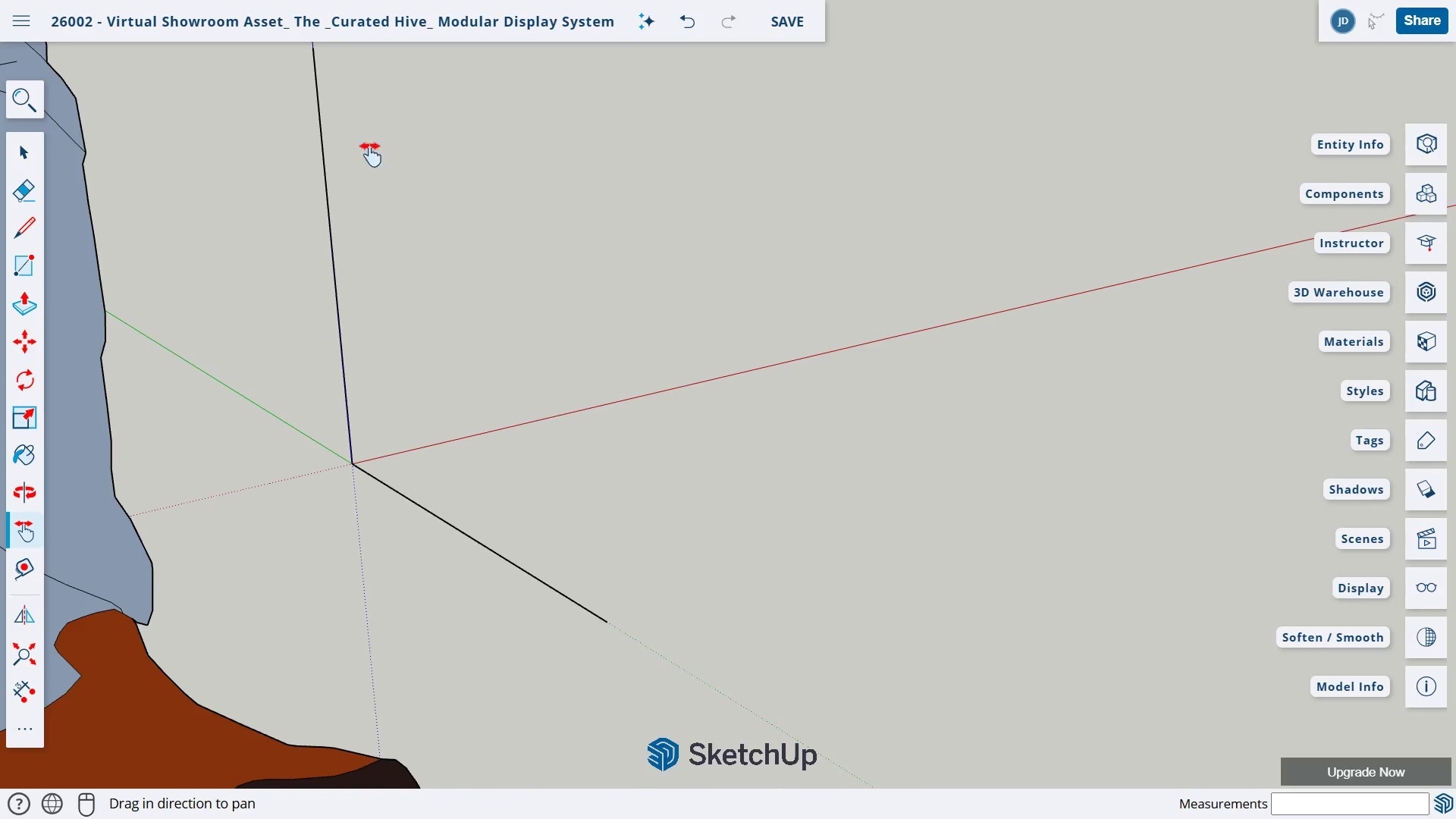 
left_click_drag(start_coordinate=[369, 146], to_coordinate=[369, 340])
 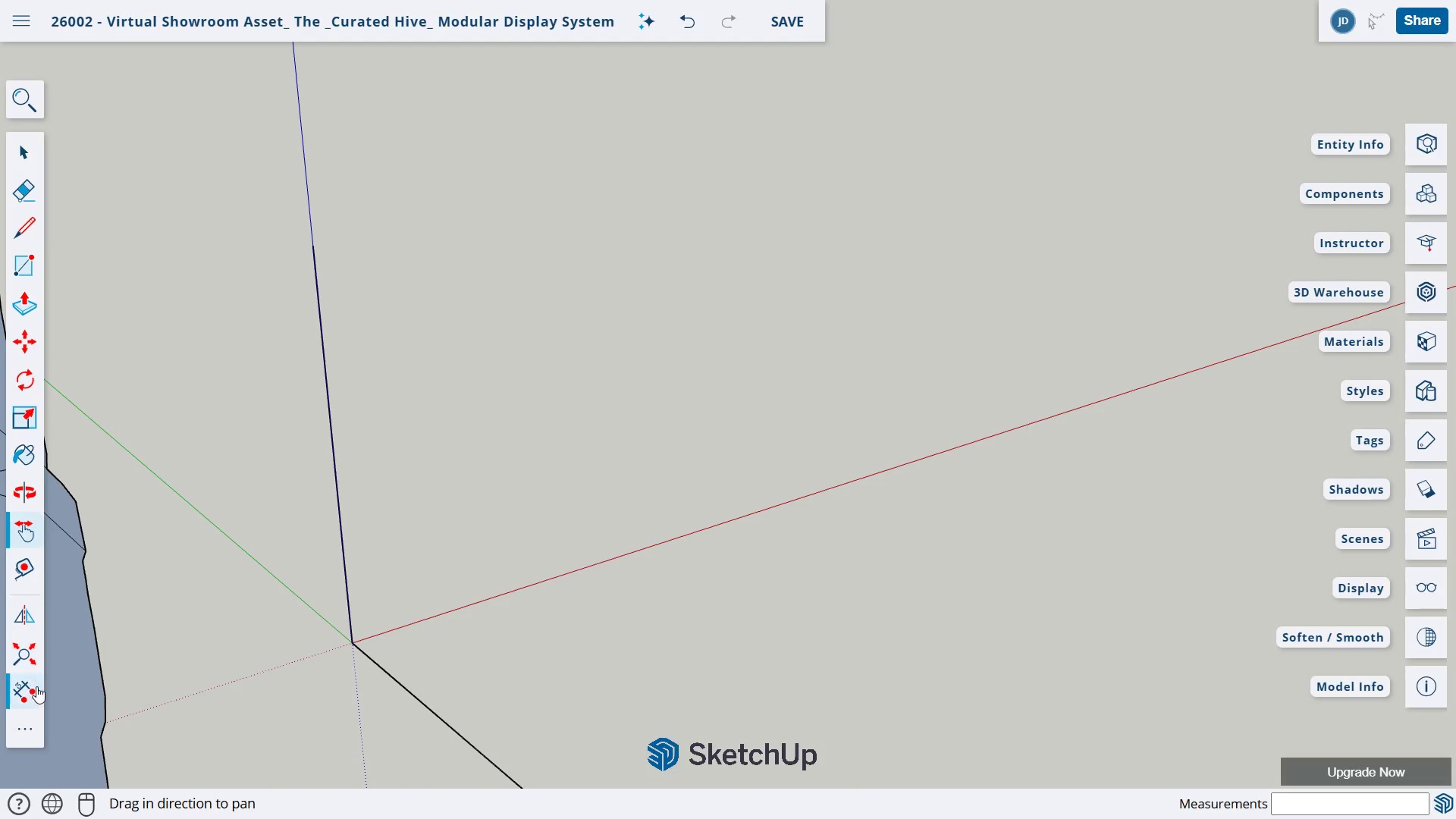 
left_click([36, 687])
 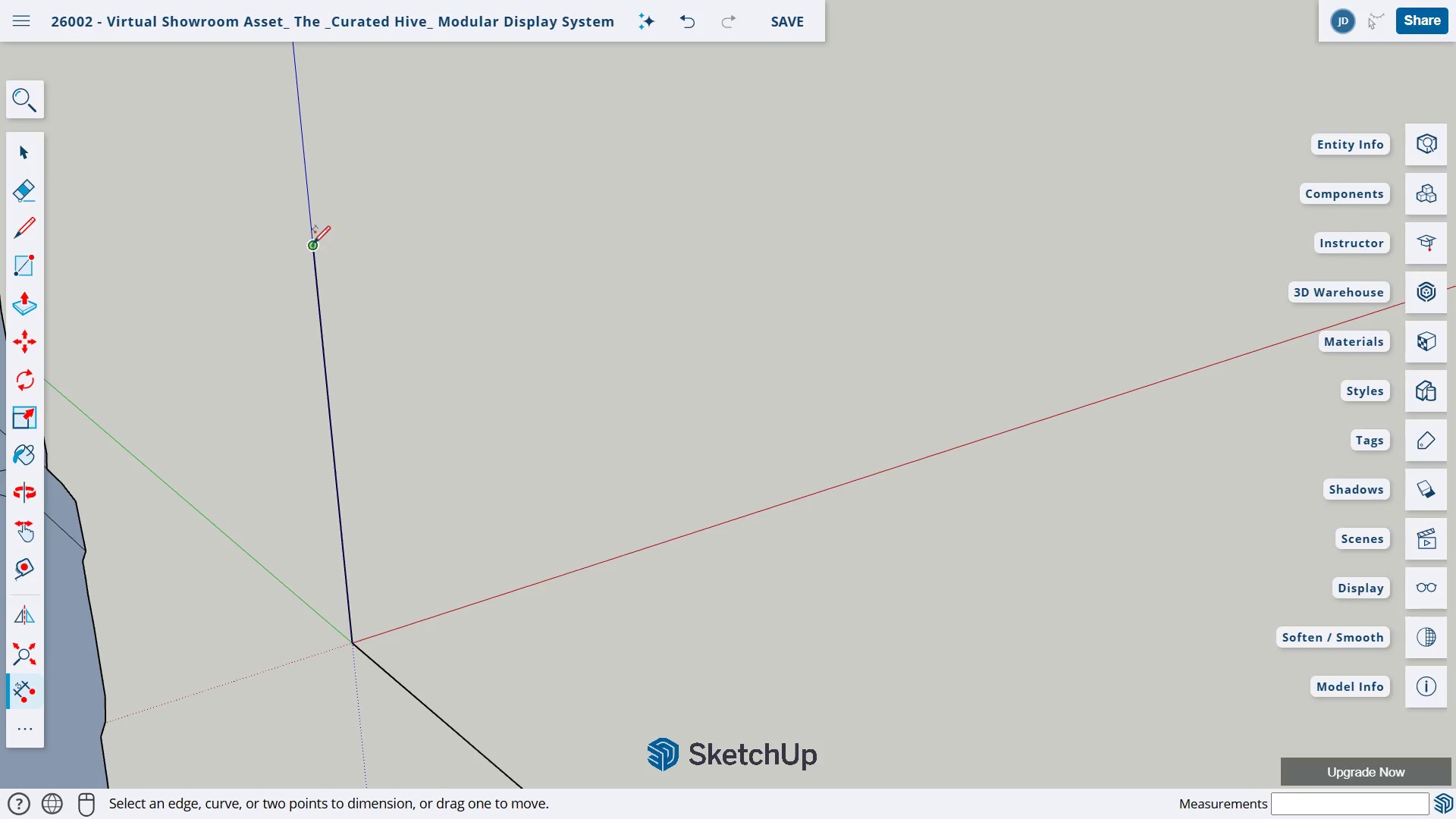 
left_click([312, 246])
 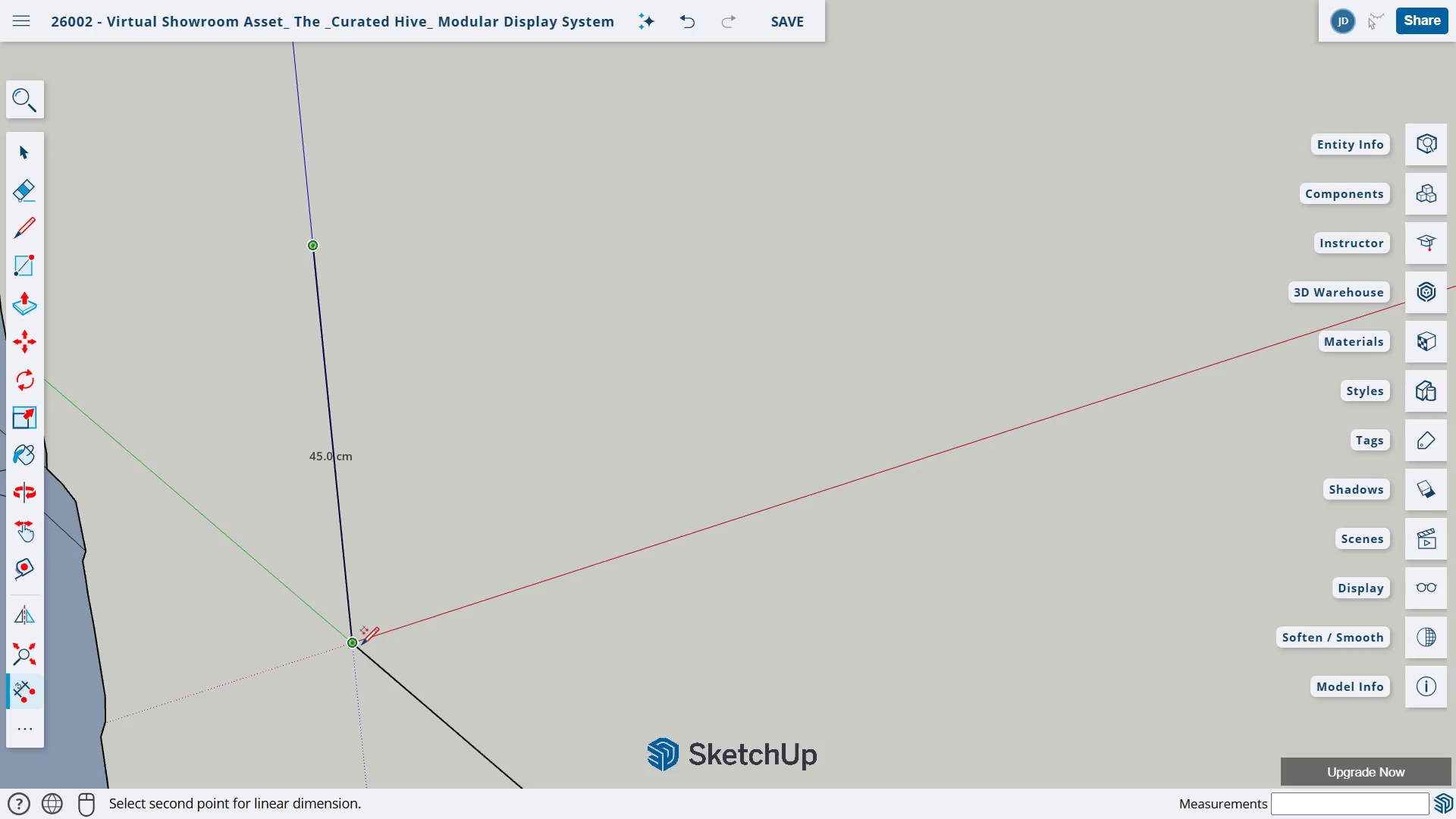 
left_click([353, 645])
 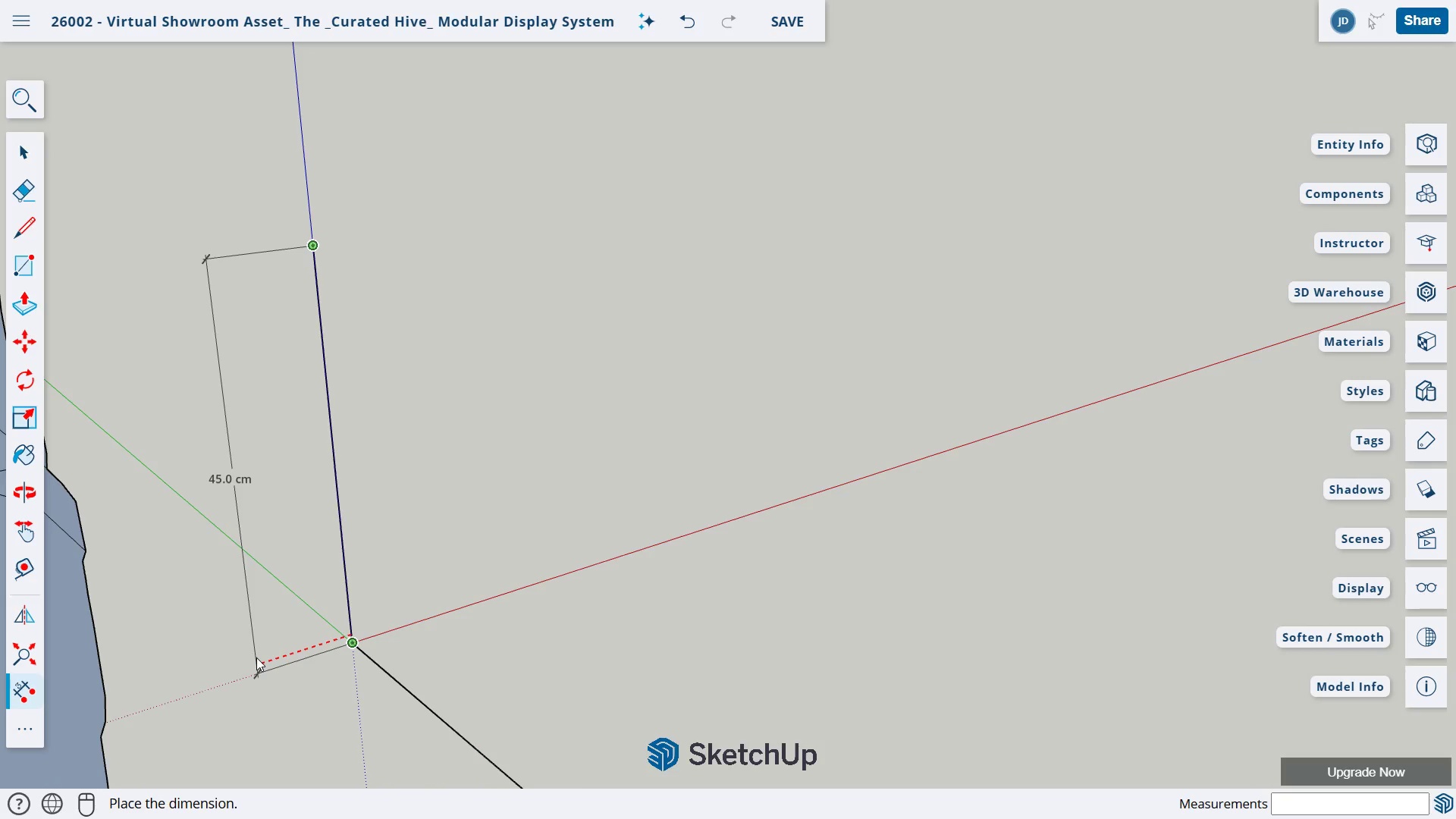 
left_click([256, 657])
 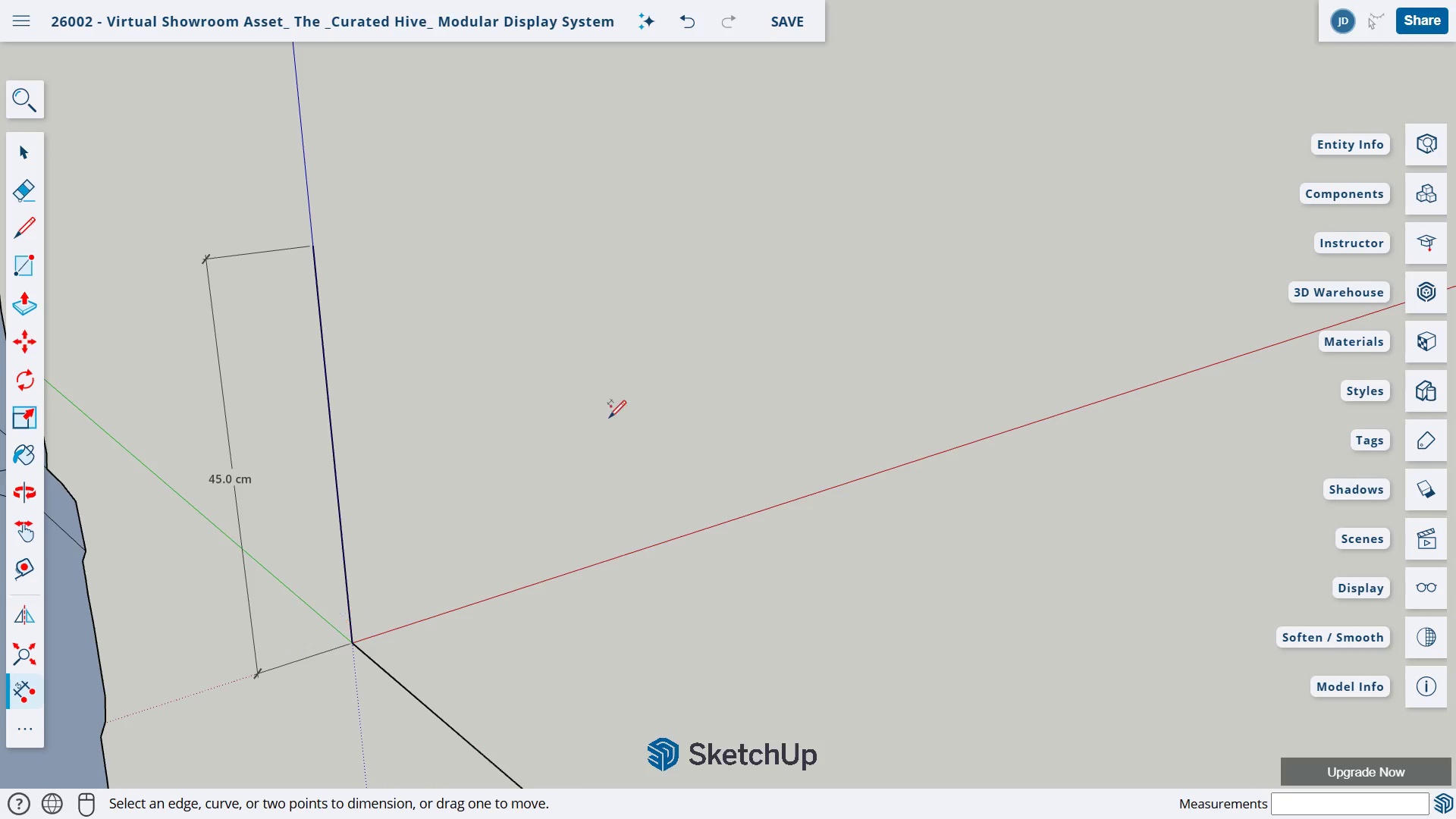 
scroll: coordinate [608, 420], scroll_direction: down, amount: 1.0
 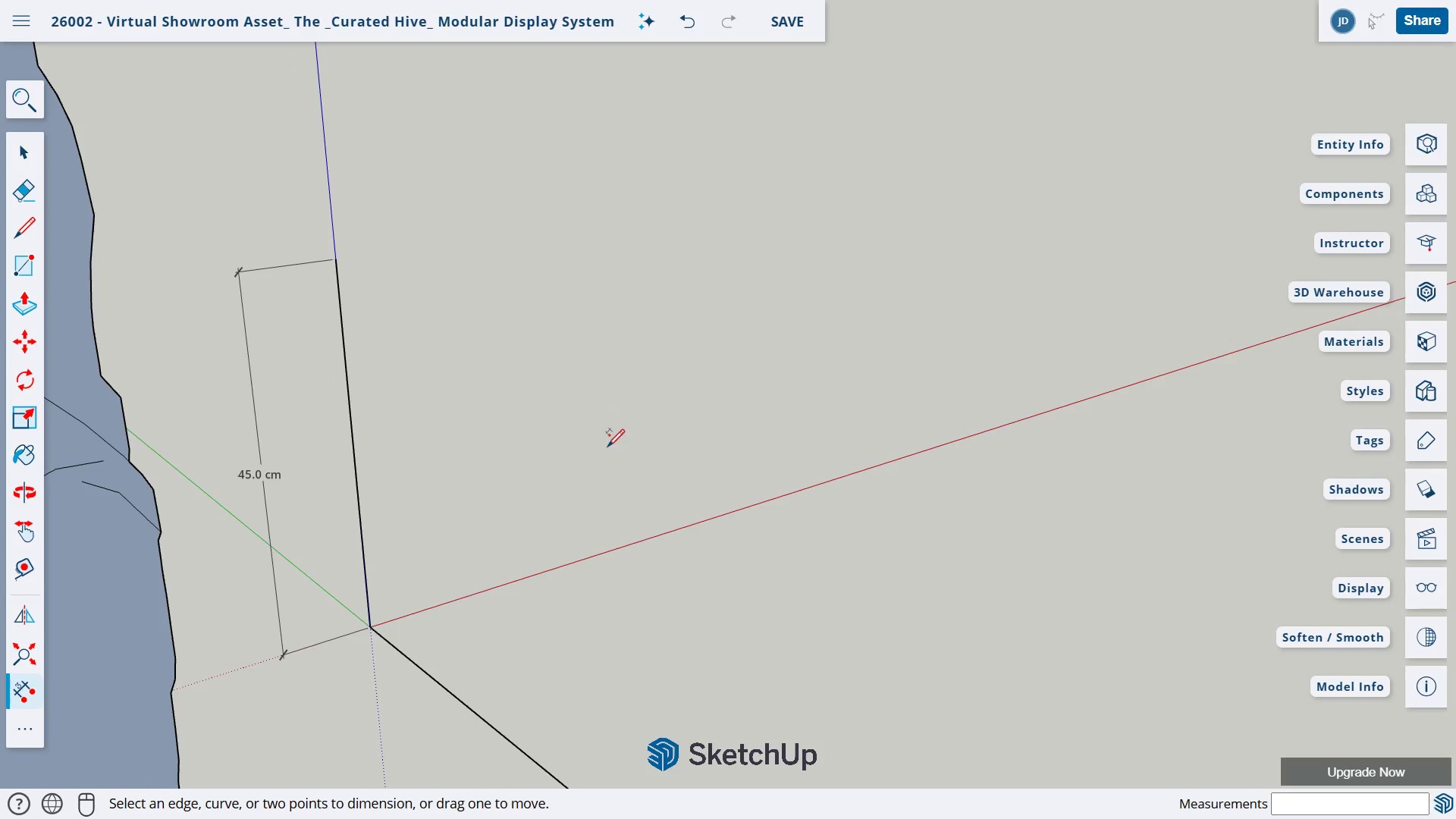 
key(H)
 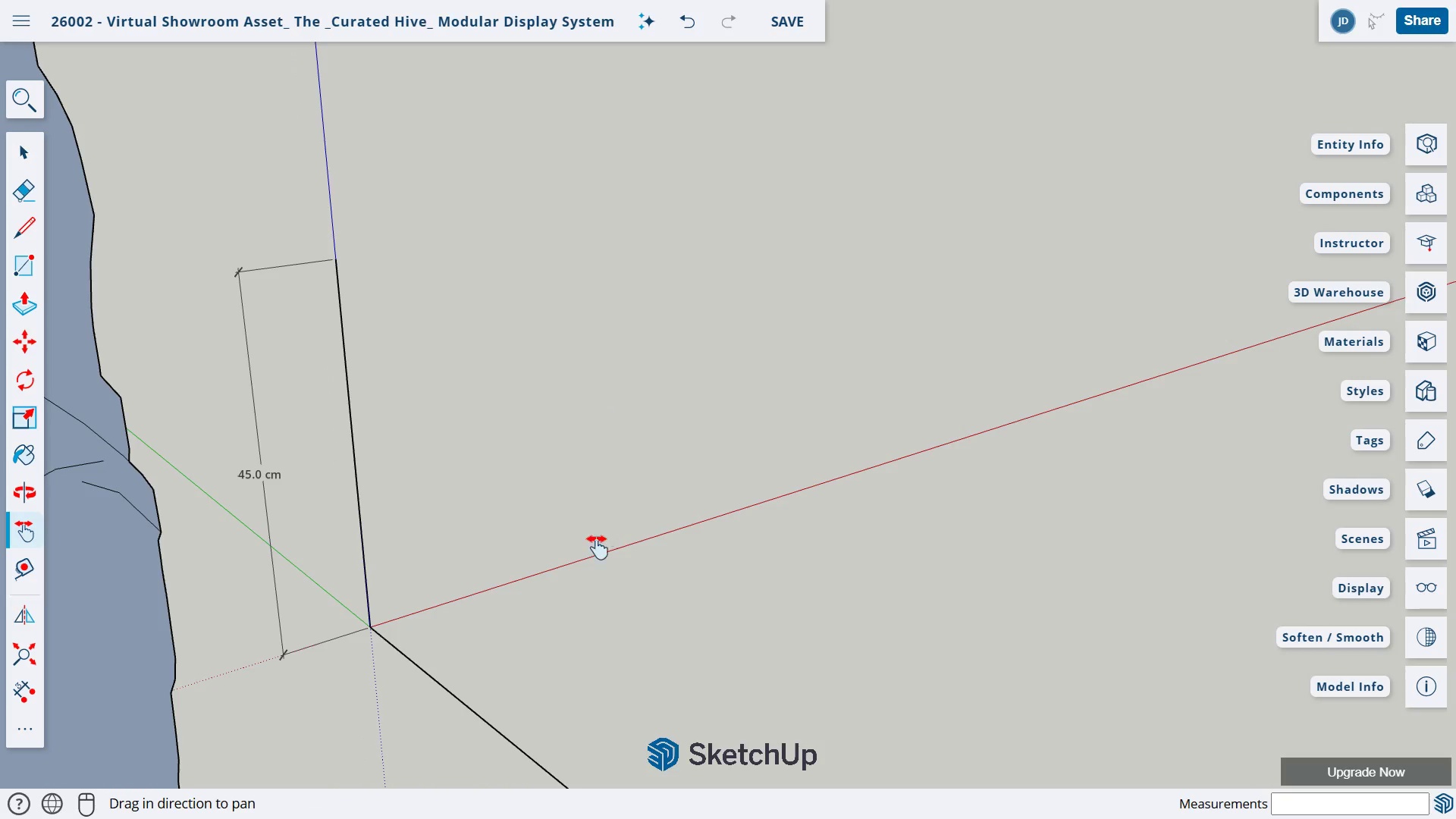 
left_click_drag(start_coordinate=[595, 543], to_coordinate=[546, 339])
 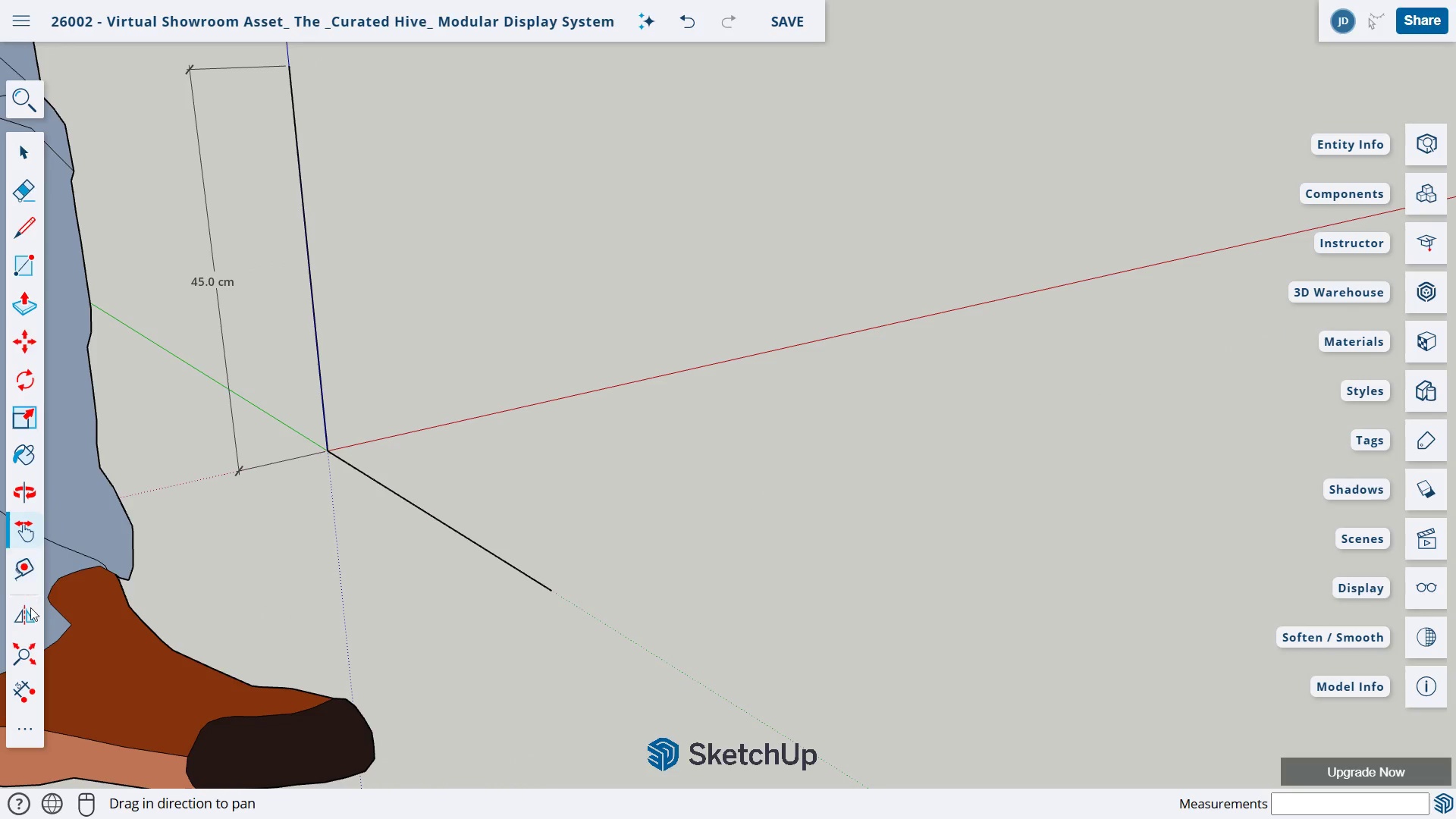 
left_click([29, 698])
 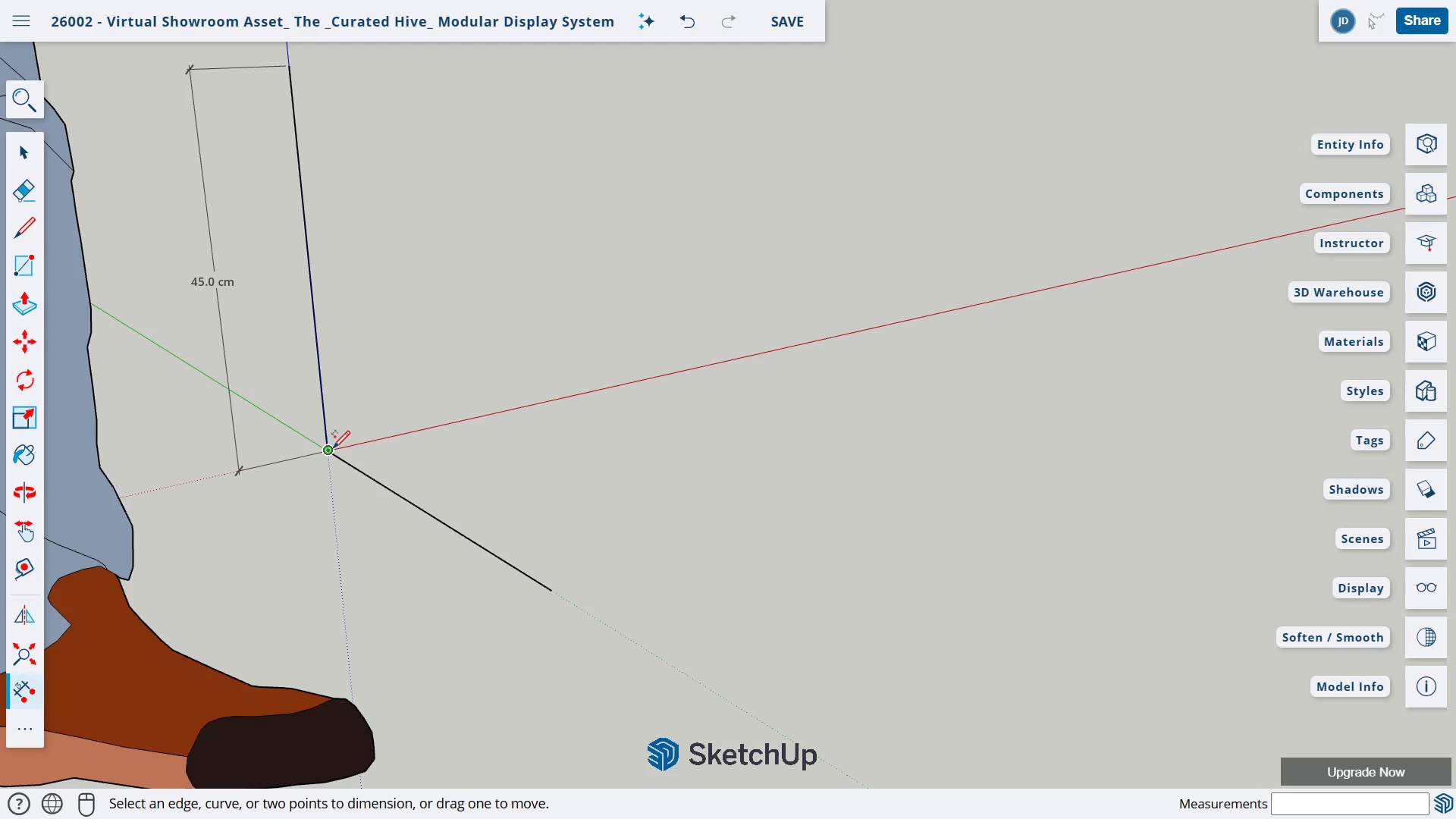 
left_click([332, 450])
 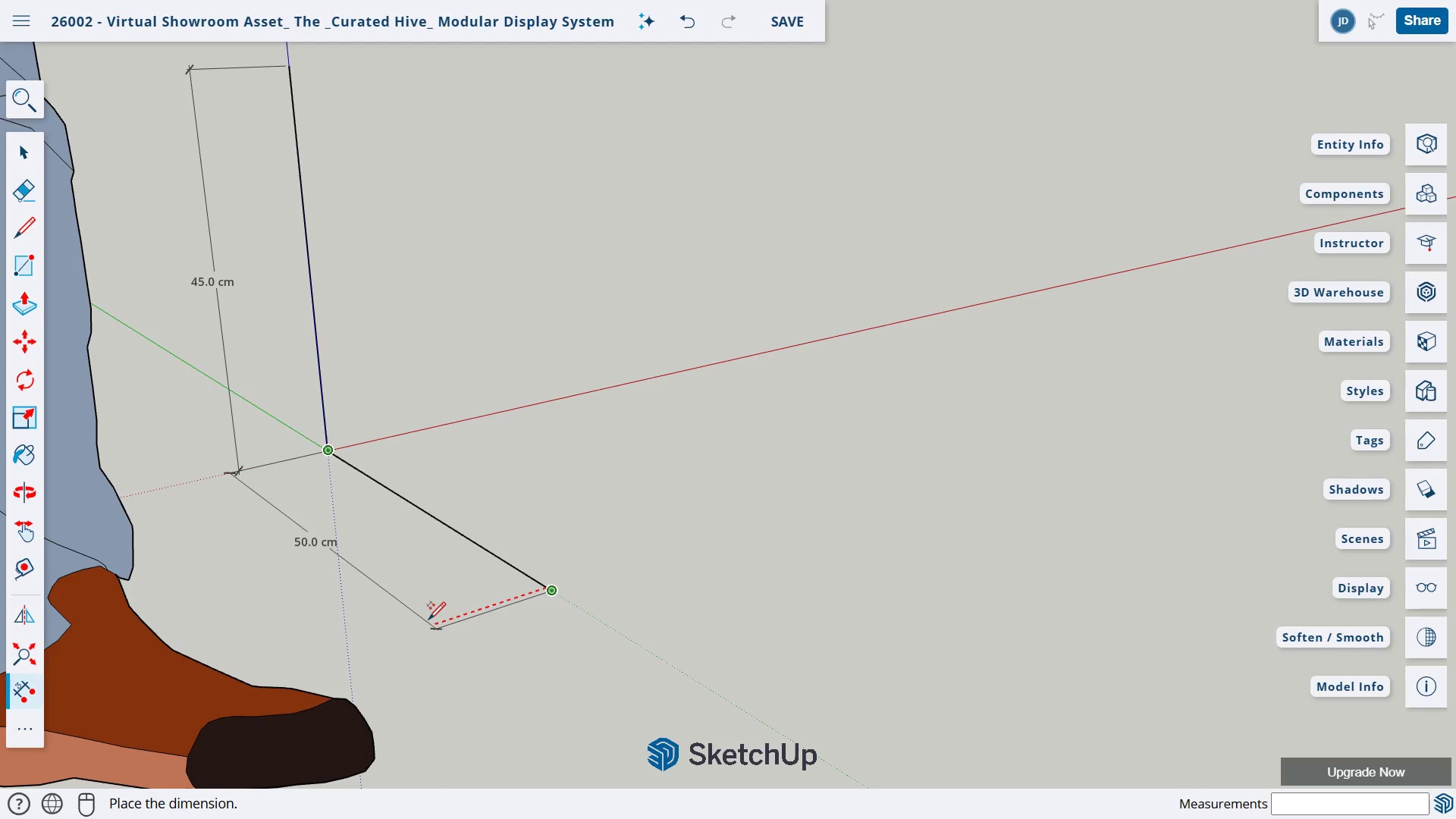 
left_click([431, 621])
 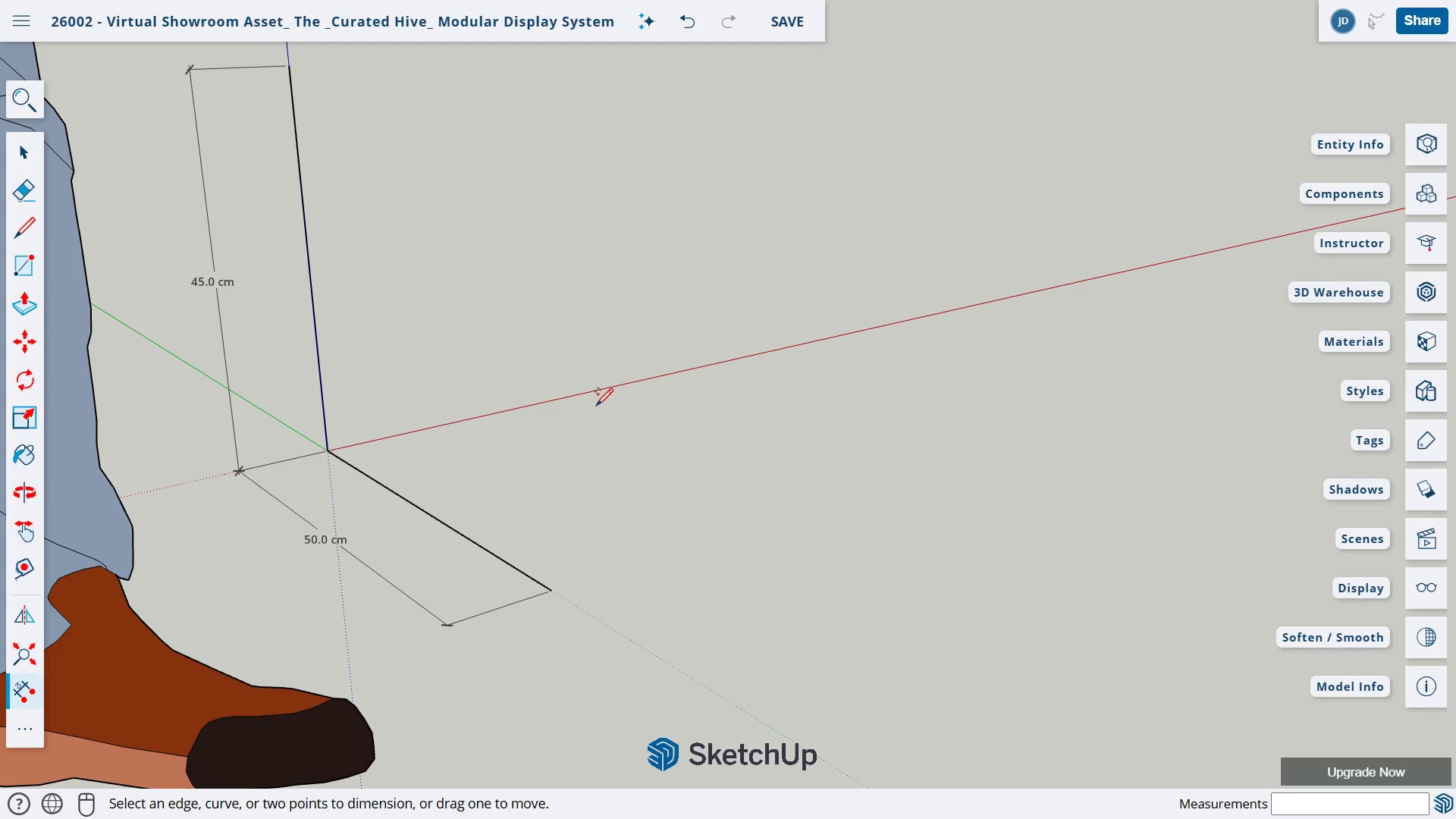 
scroll: coordinate [497, 406], scroll_direction: up, amount: 5.0
 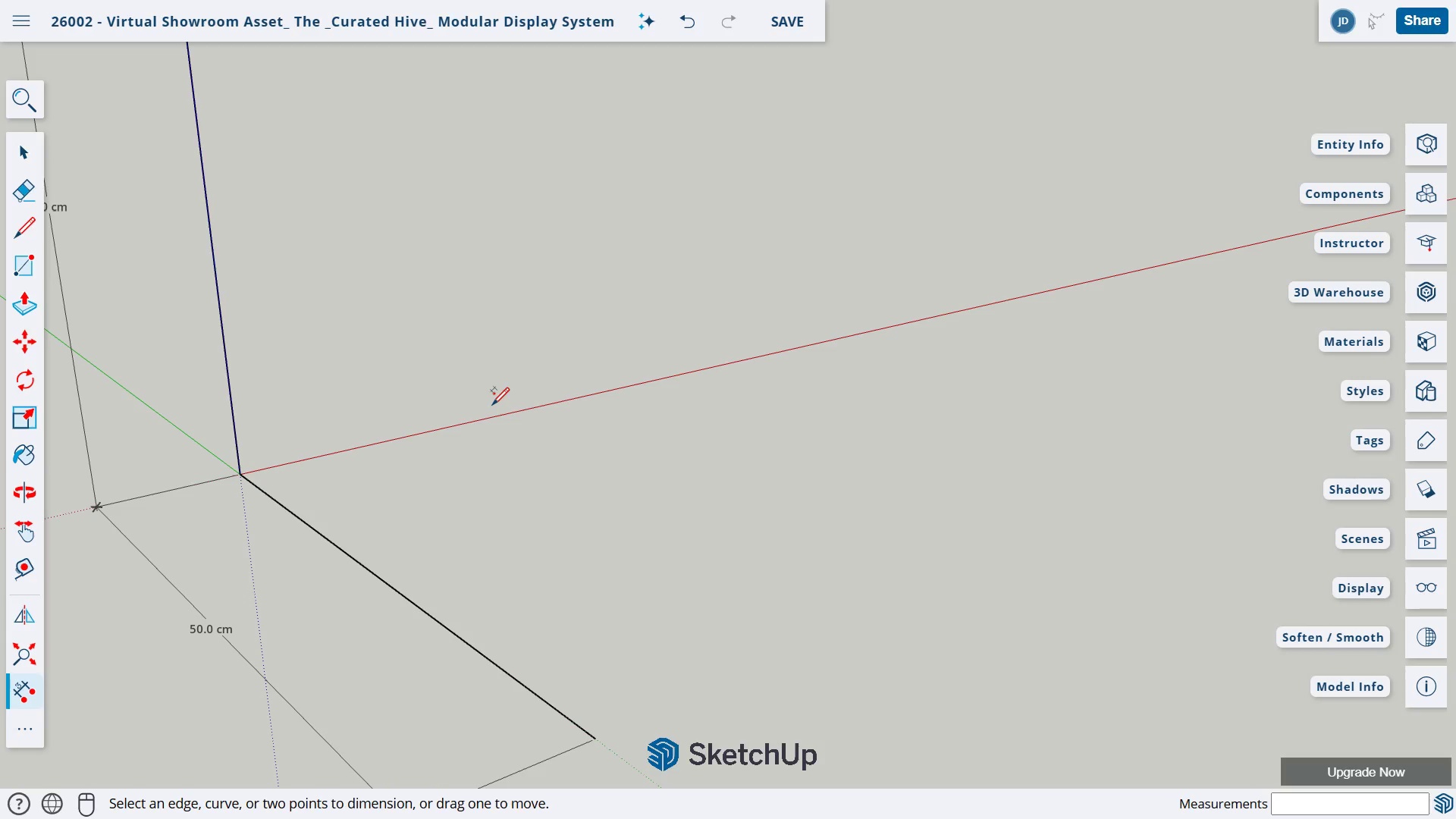 
key(L)
 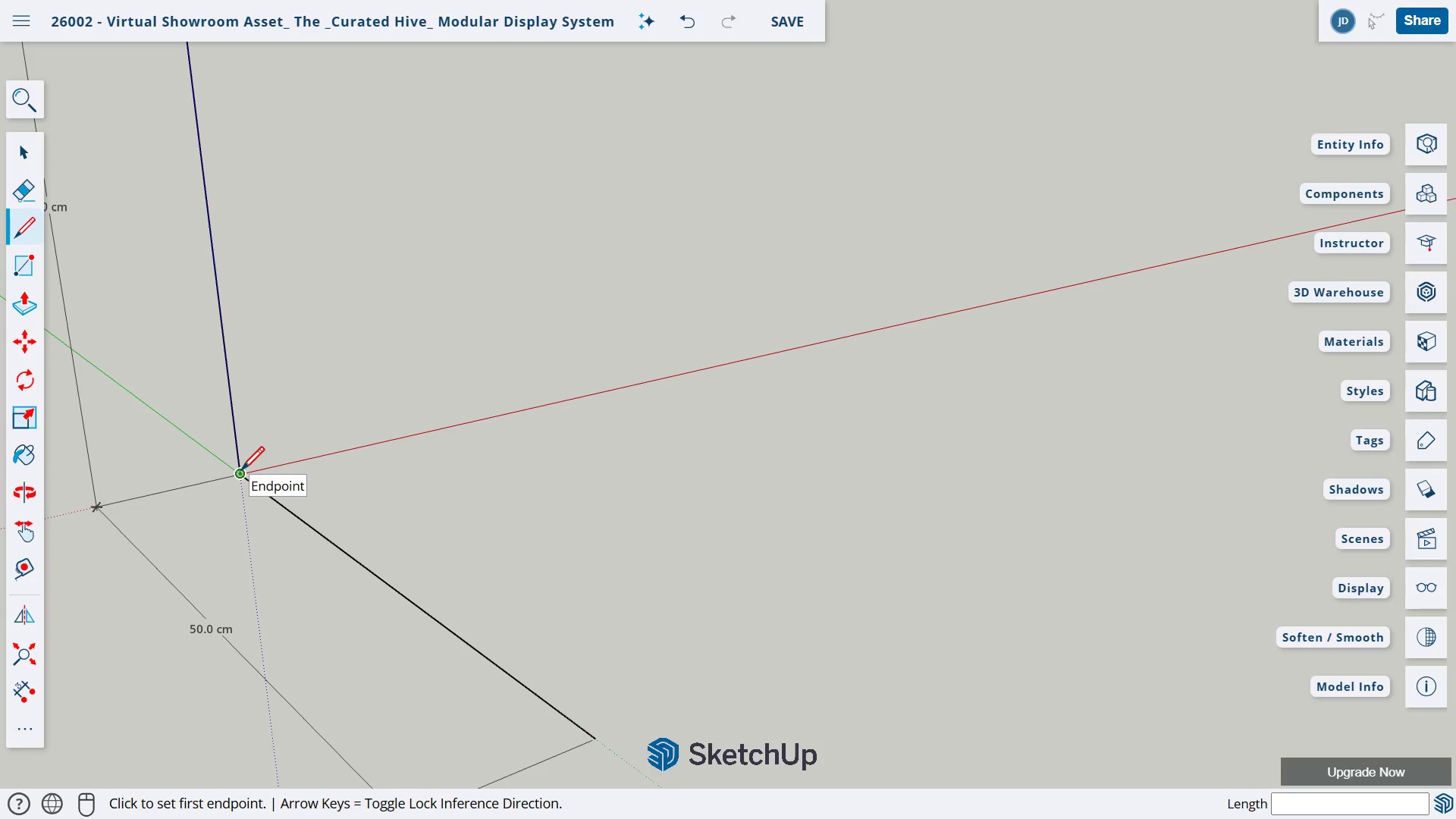 
wait(14.56)
 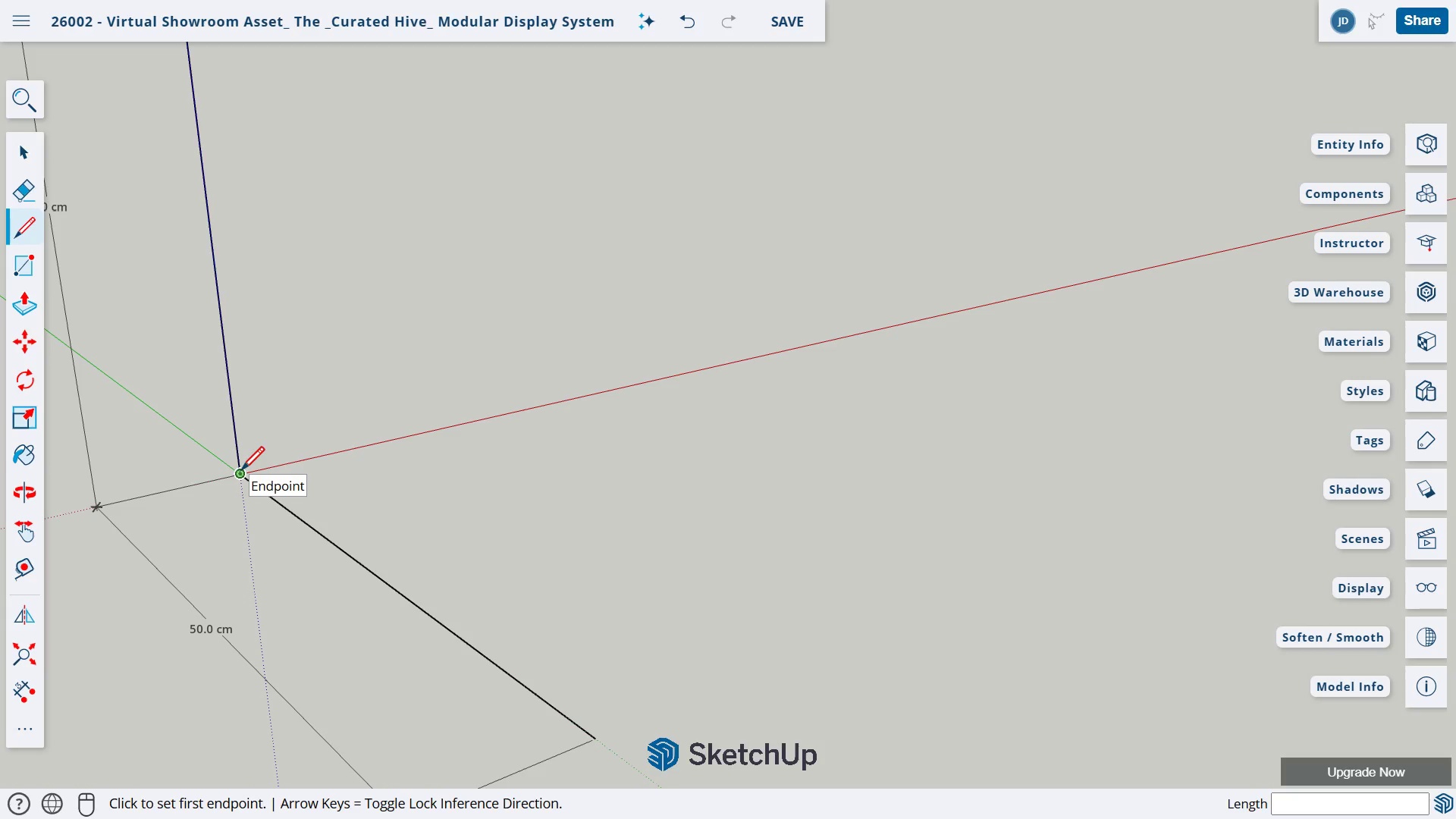 
left_click([240, 476])
 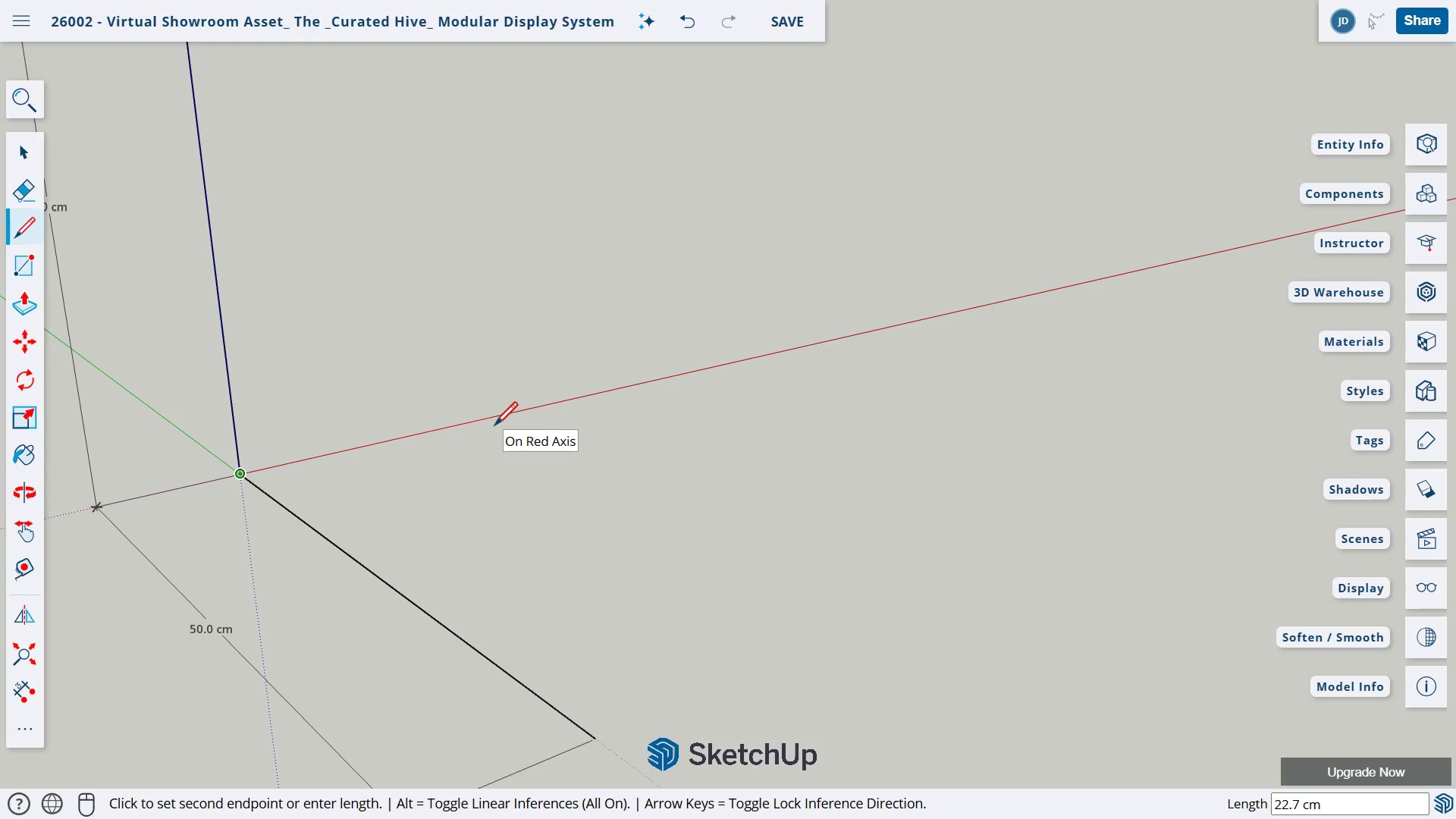 
key(Numpad3)
 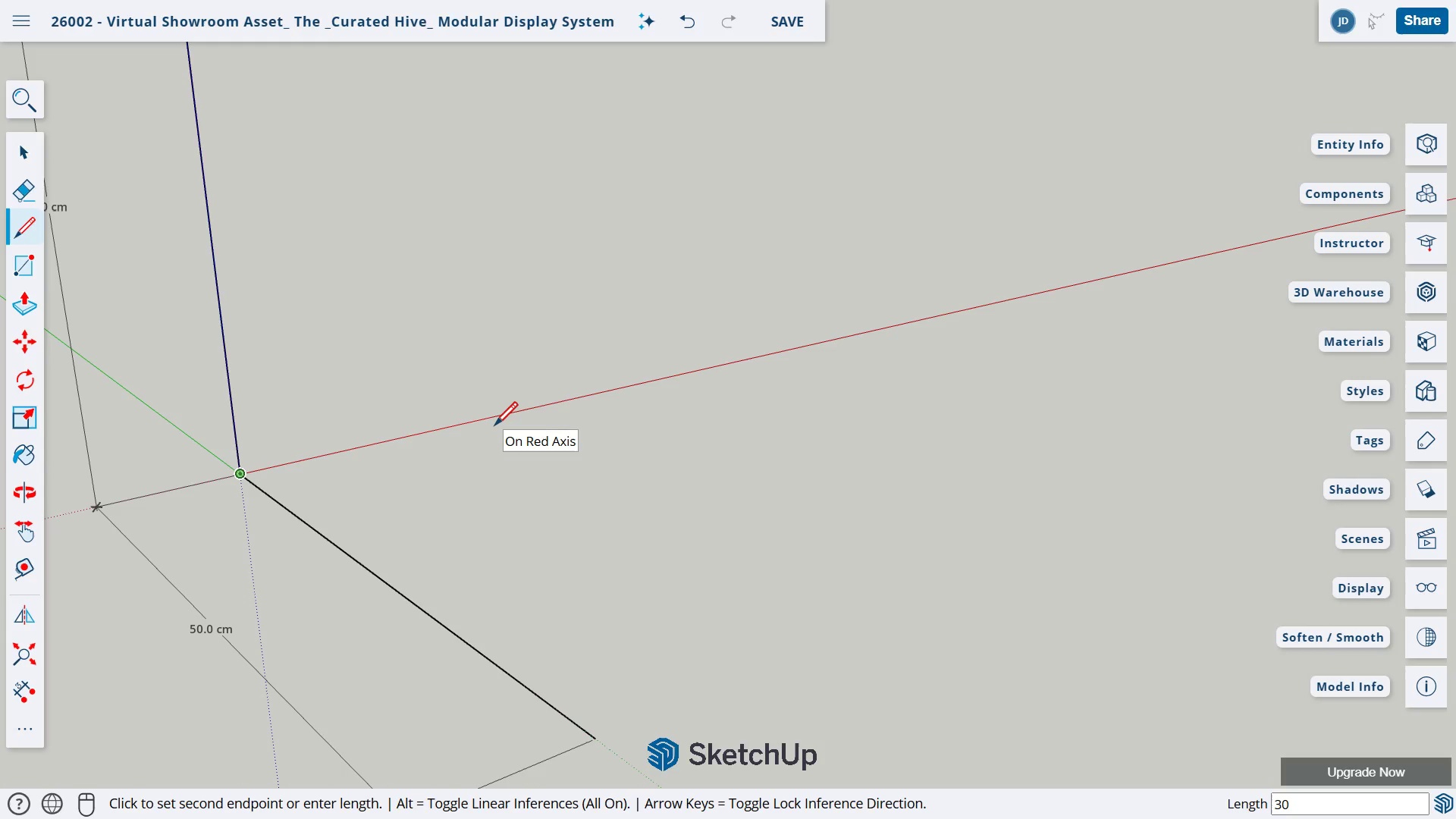 
key(Numpad0)
 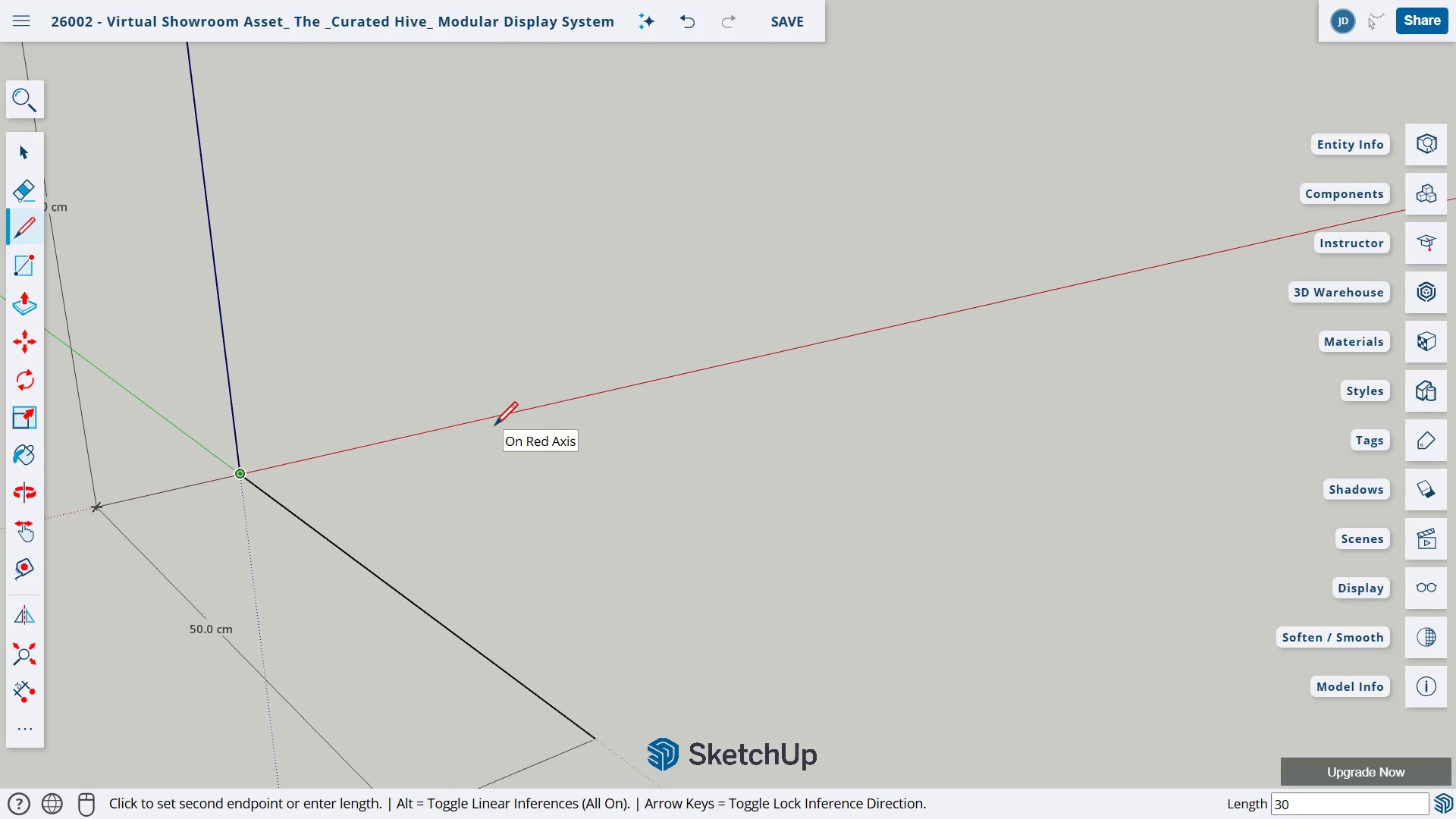 
key(NumpadEnter)
 